 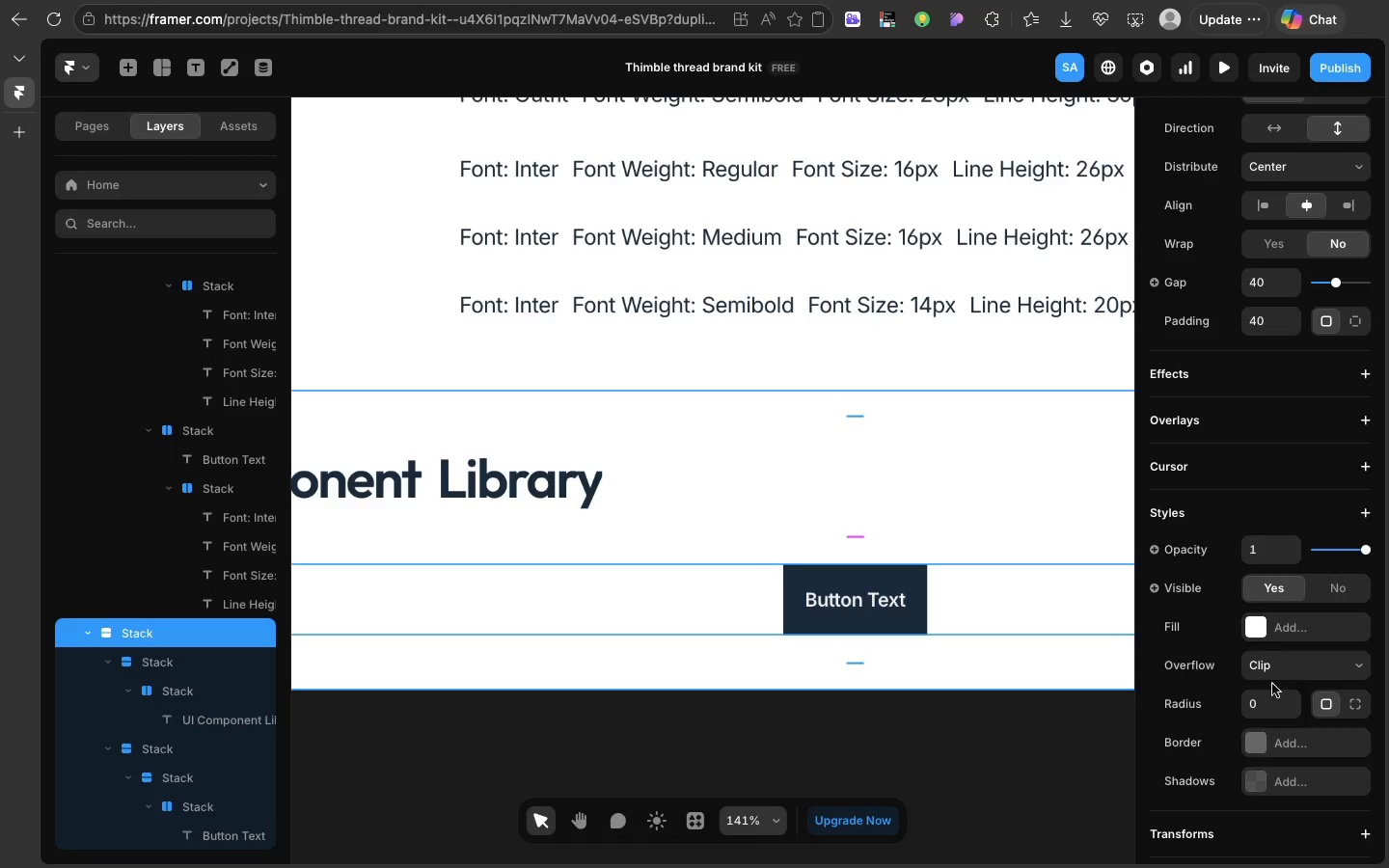 
left_click([1254, 692])
 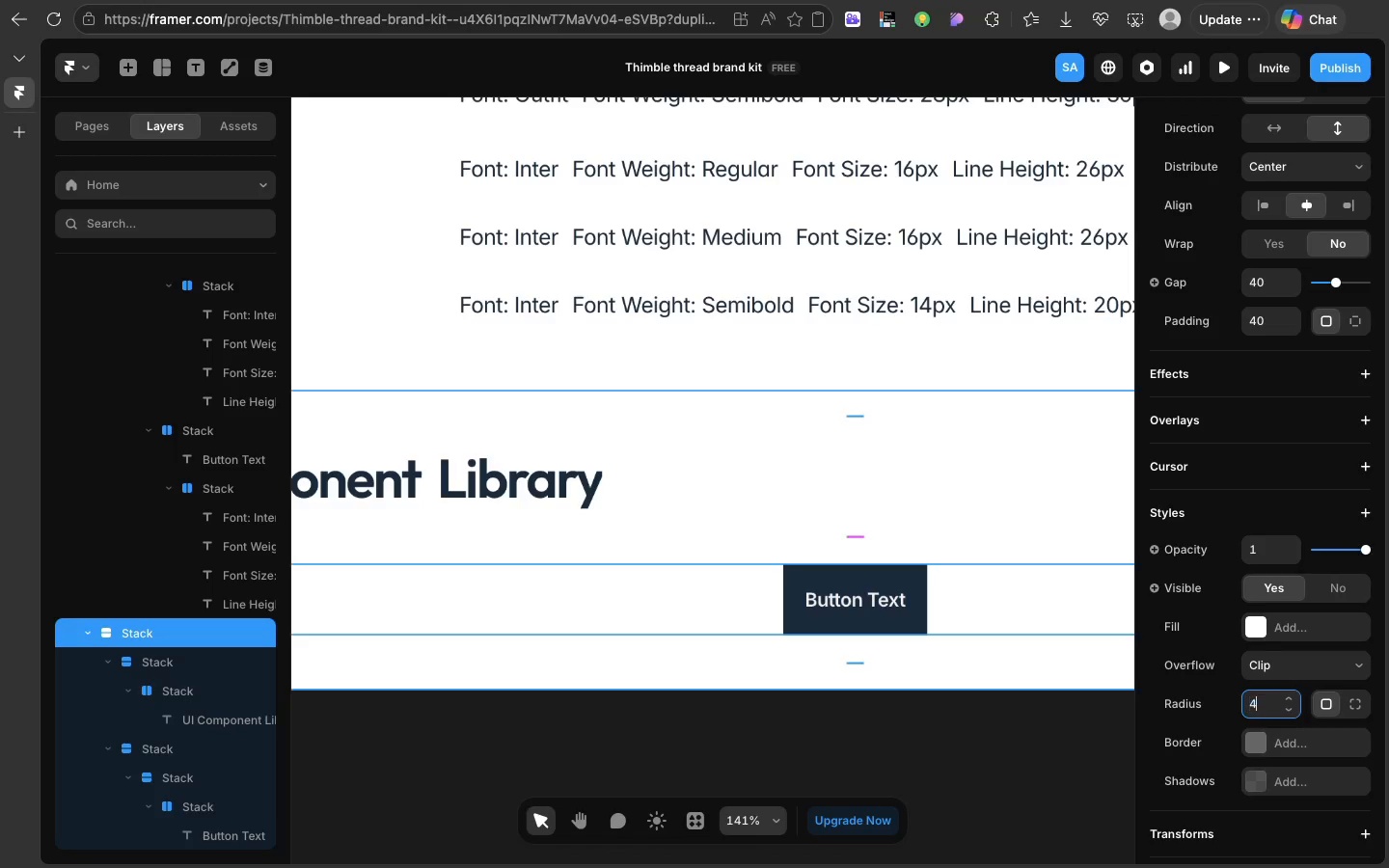 
key(4)
 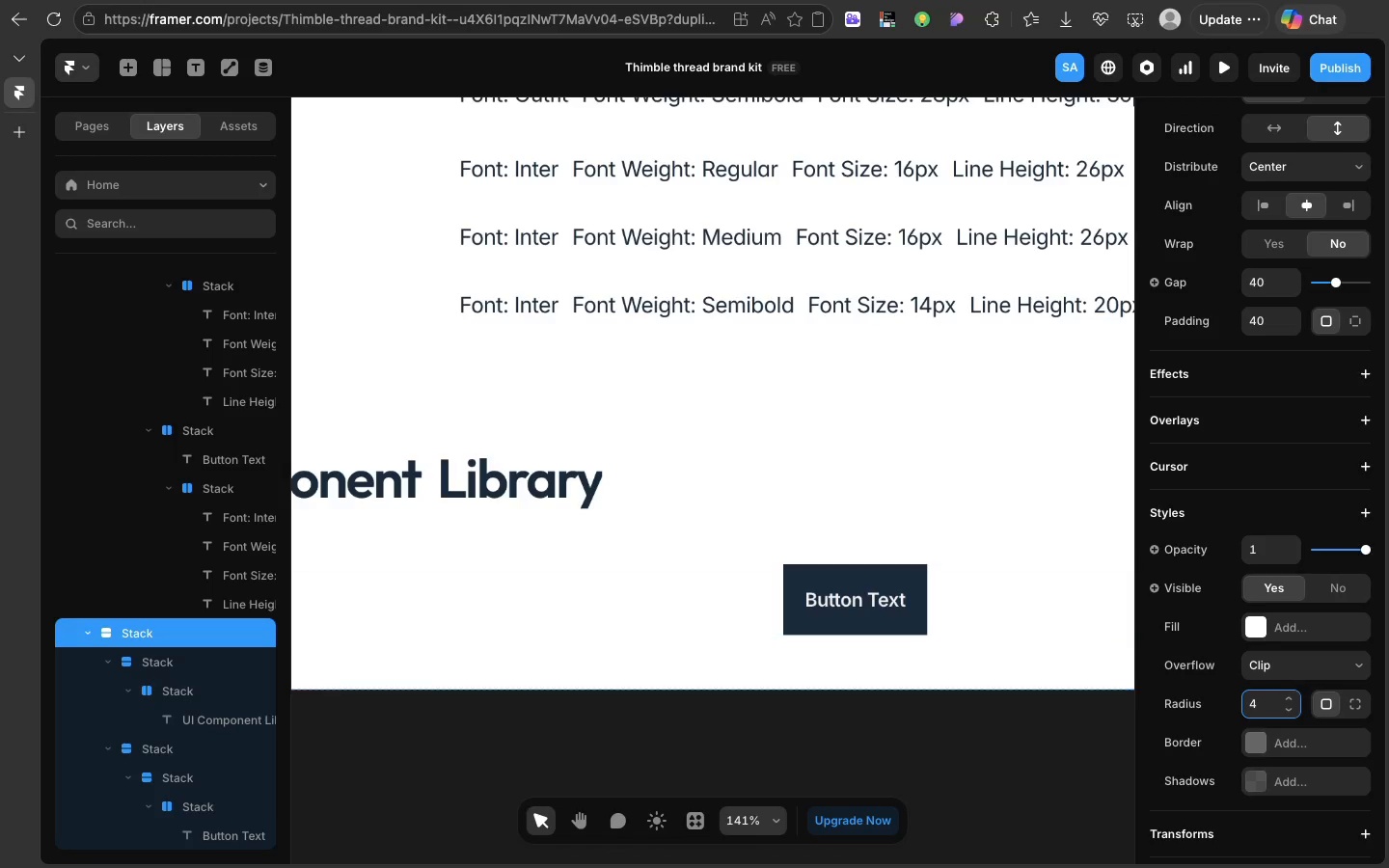 
key(Enter)
 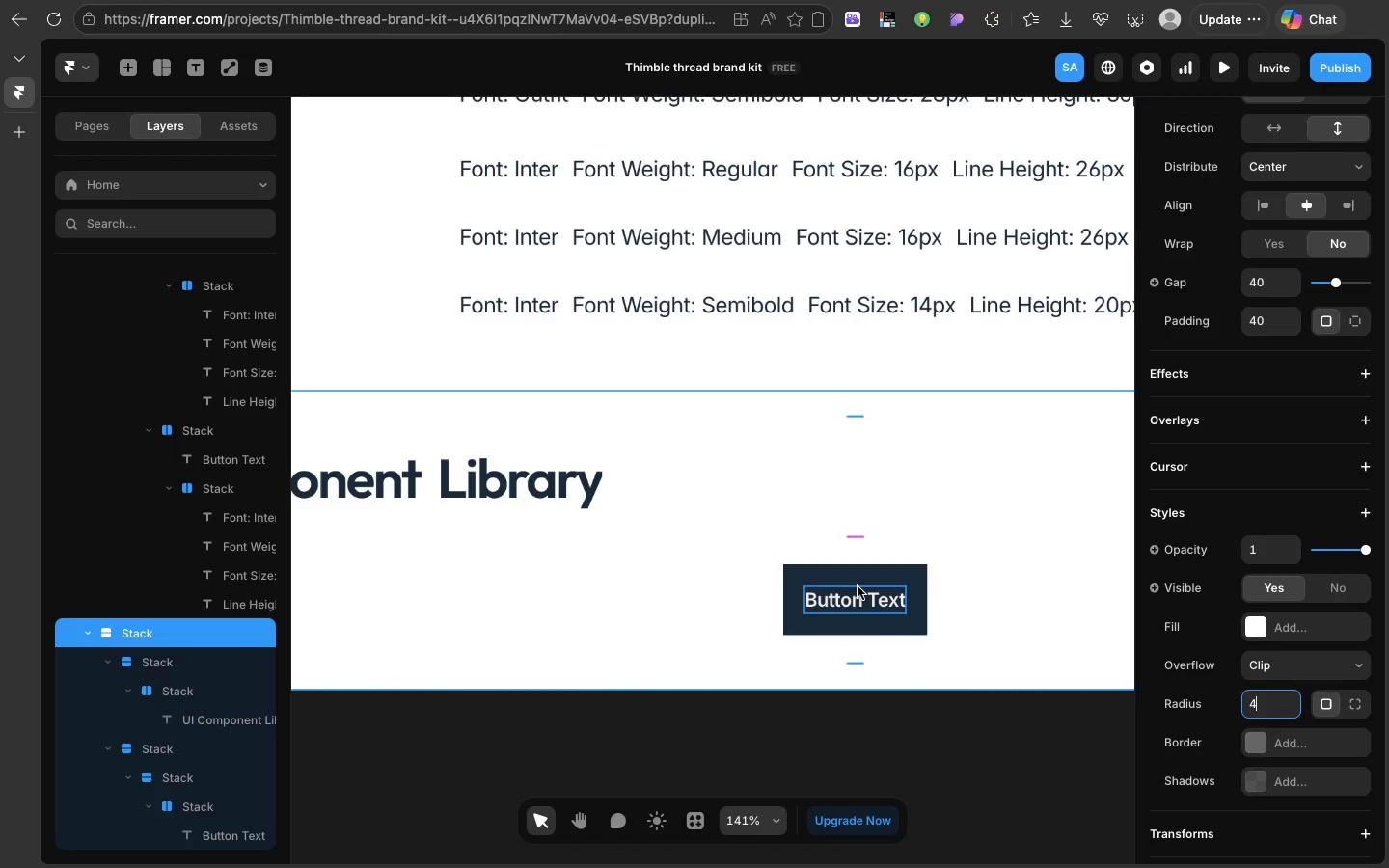 
left_click([858, 586])
 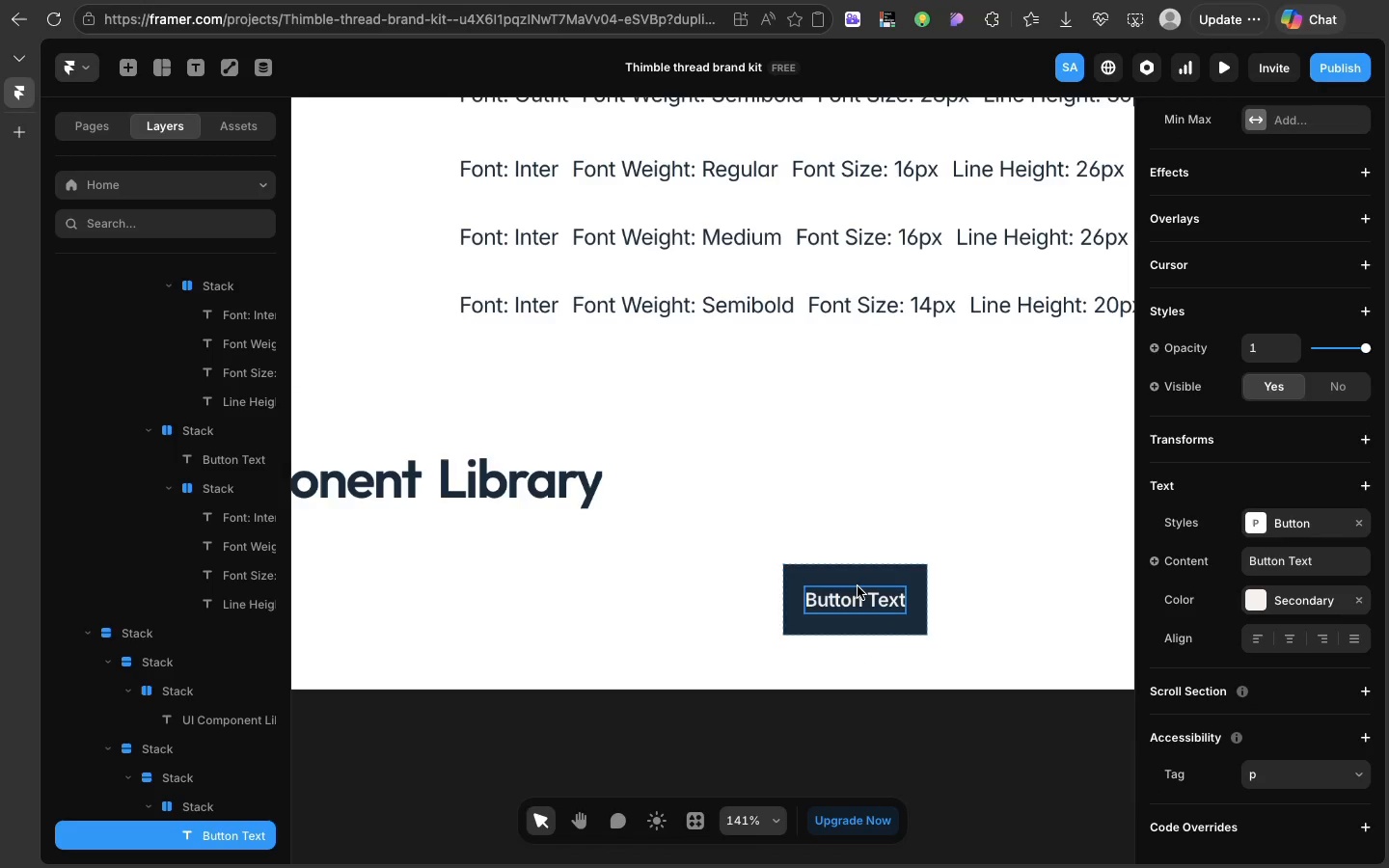 
left_click([858, 586])
 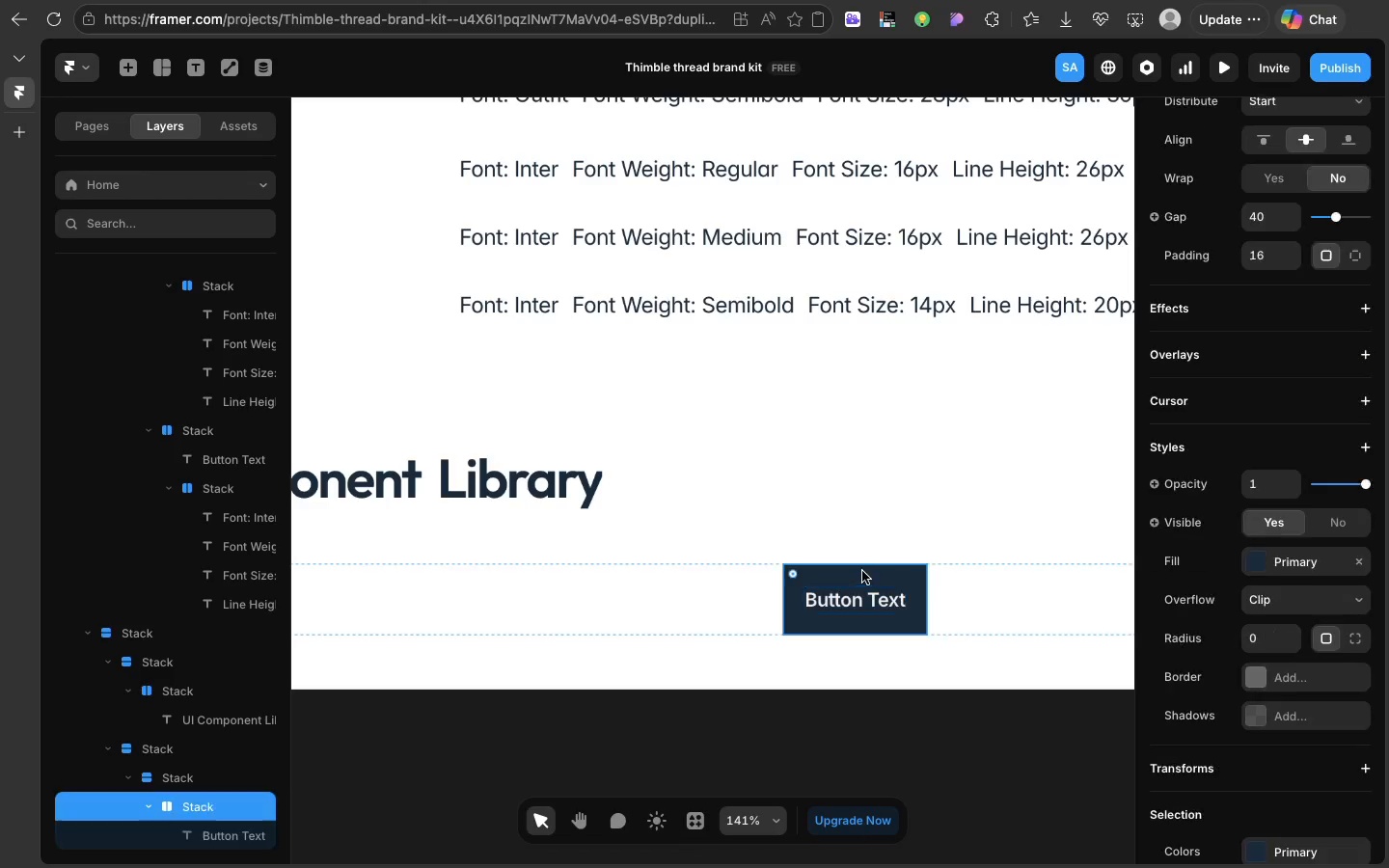 
left_click([862, 571])
 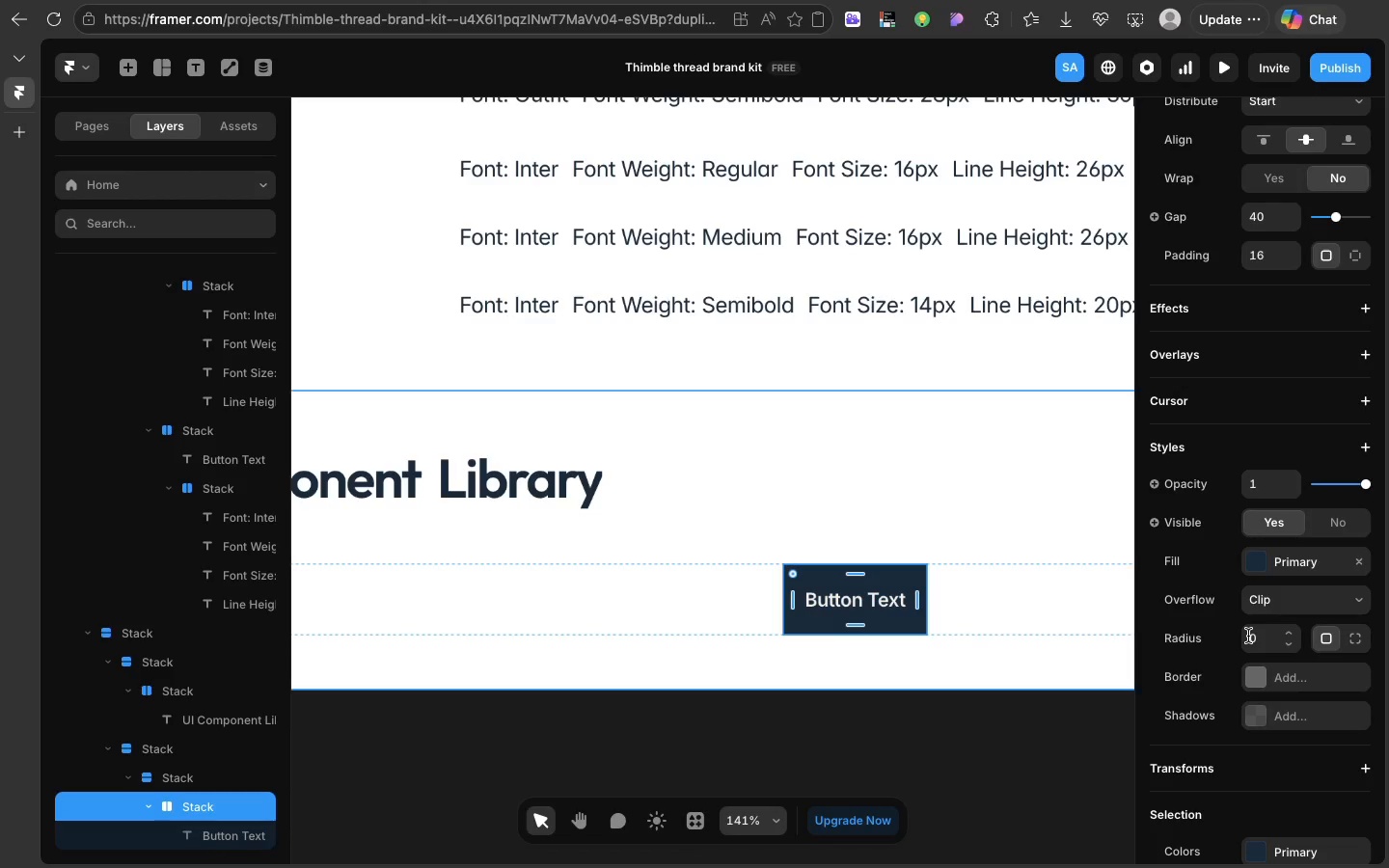 
left_click([1248, 636])
 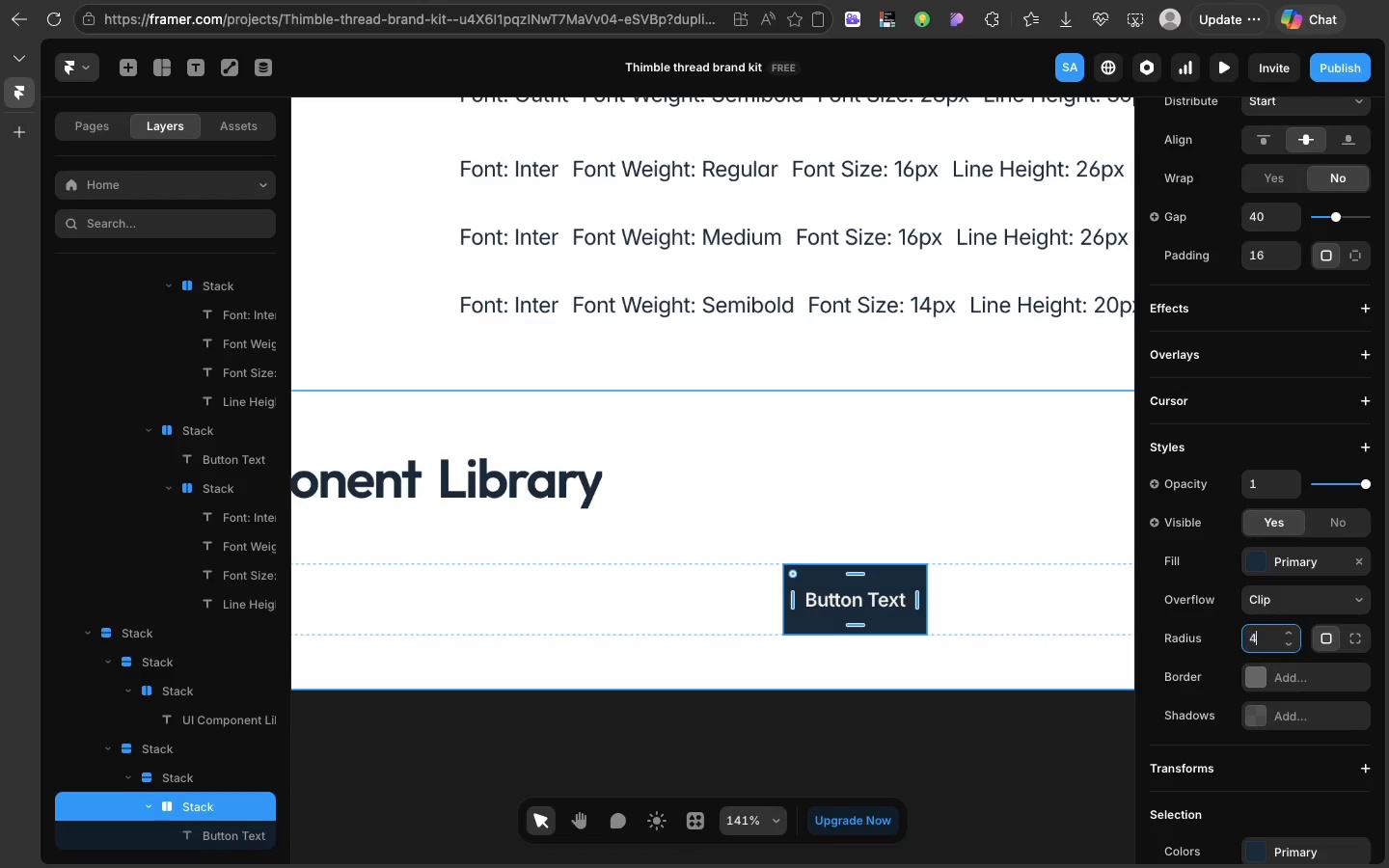 
key(4)
 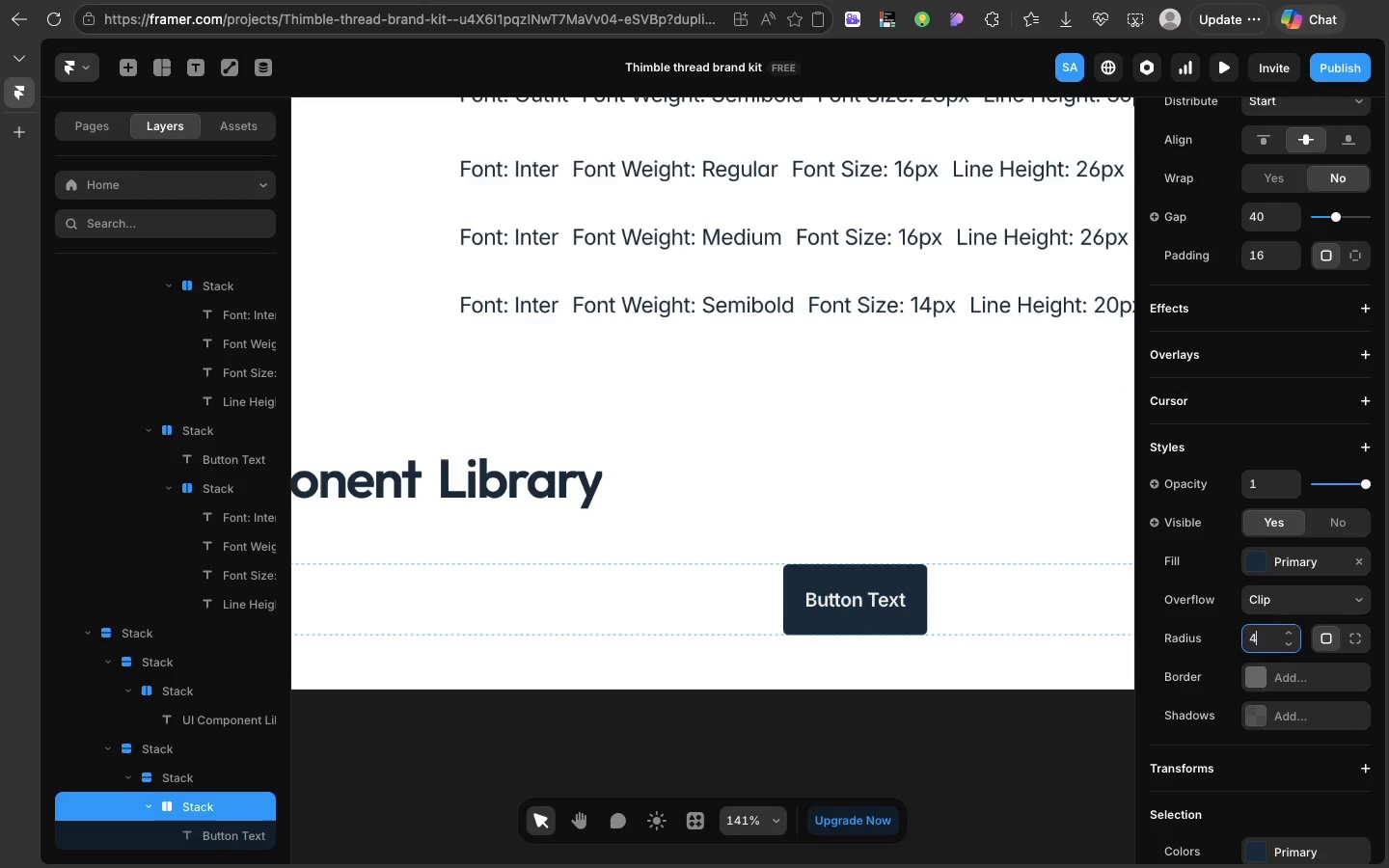 
hold_key(key=Enter, duration=0.37)
 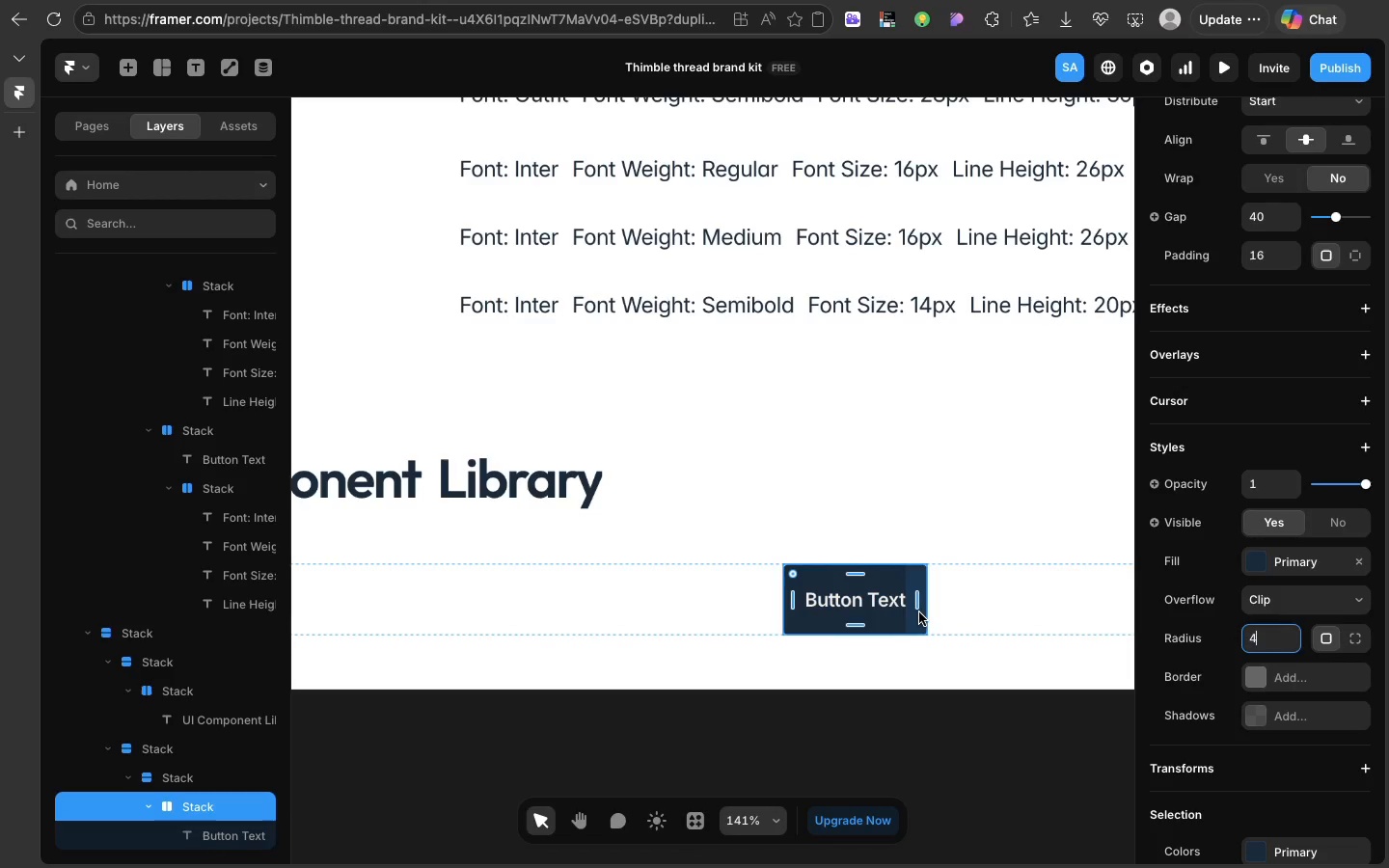 
right_click([919, 612])
 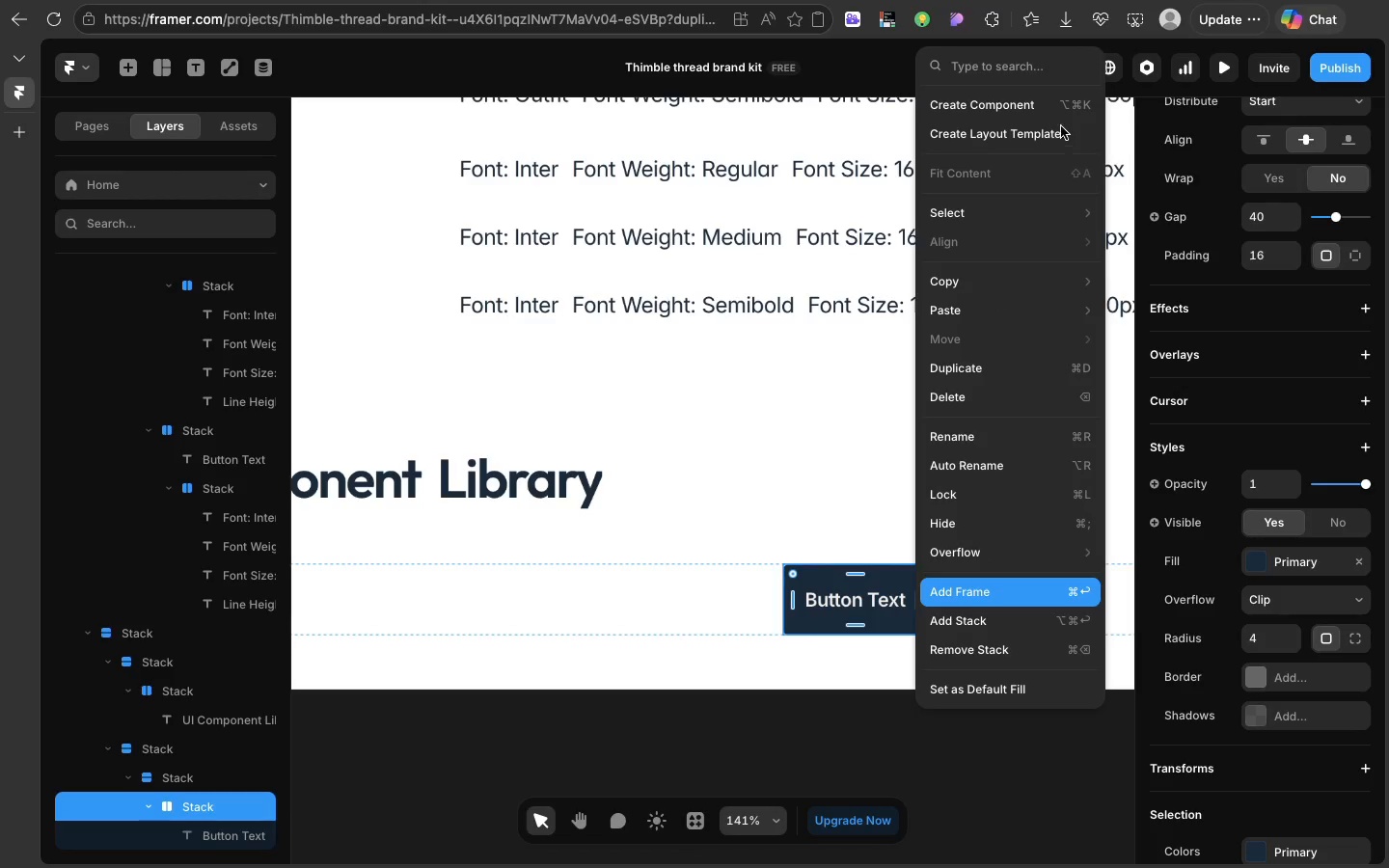 
left_click([1052, 109])
 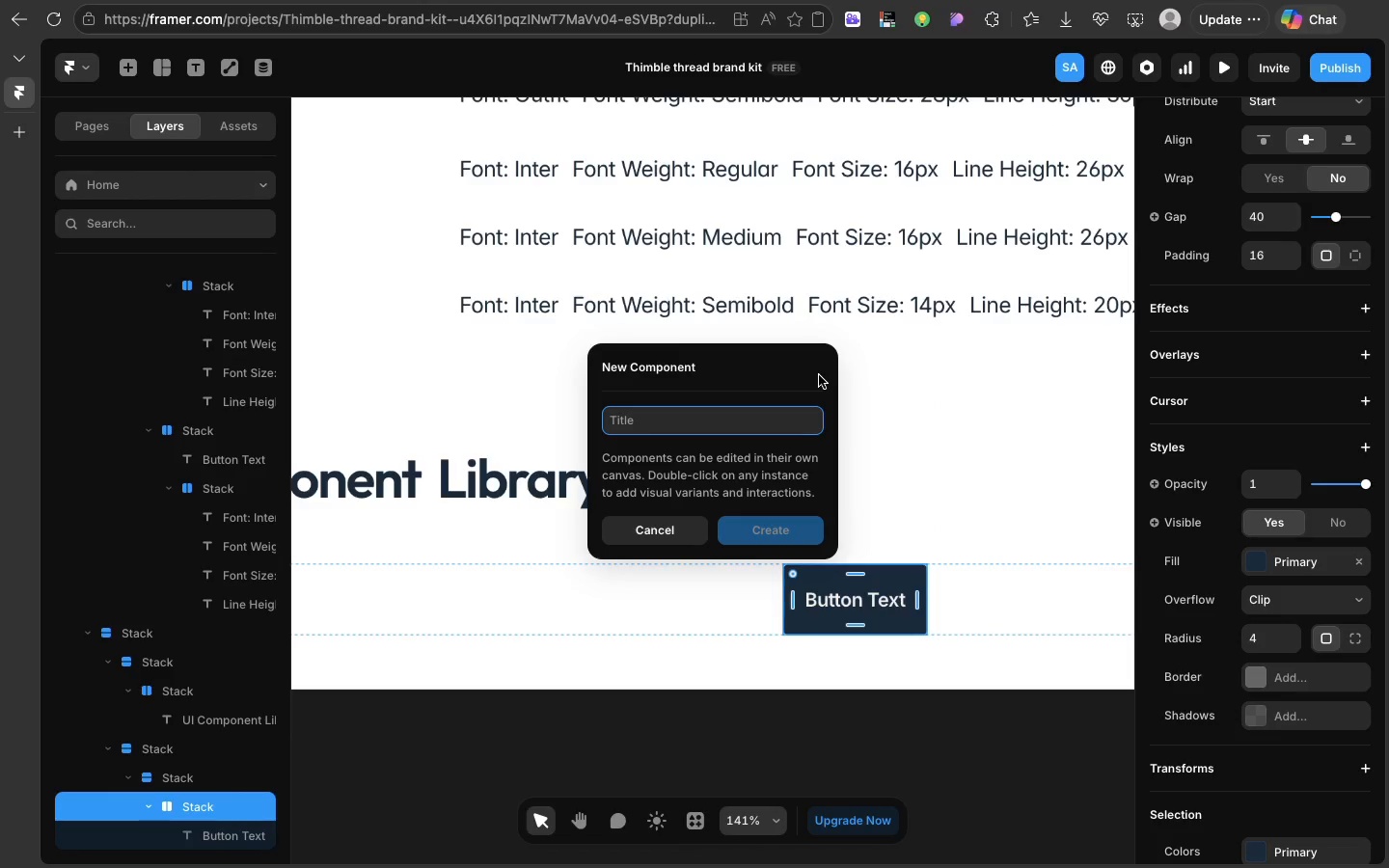 
hold_key(key=CapsLock, duration=1.14)
 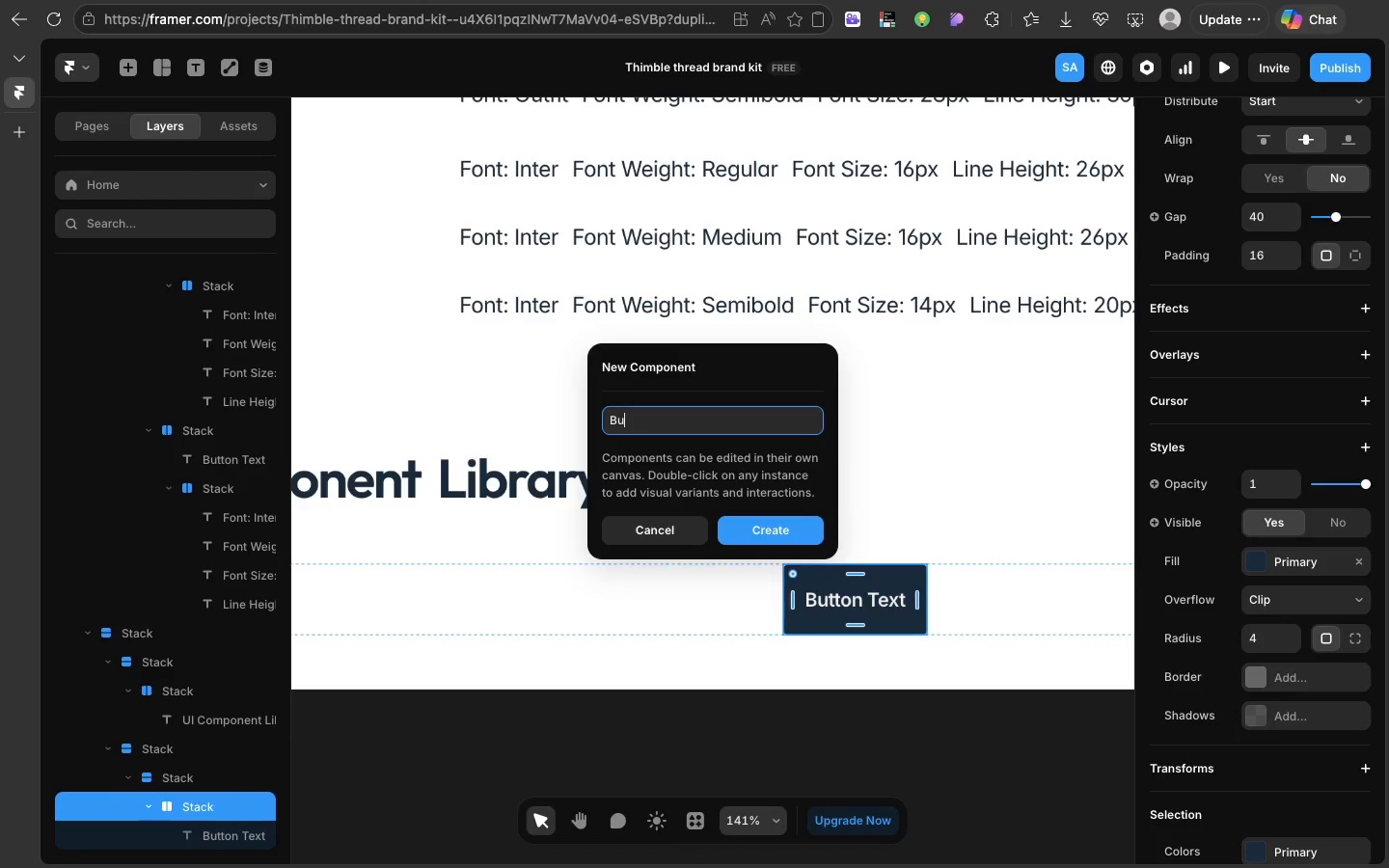 
type(BUTTON)
 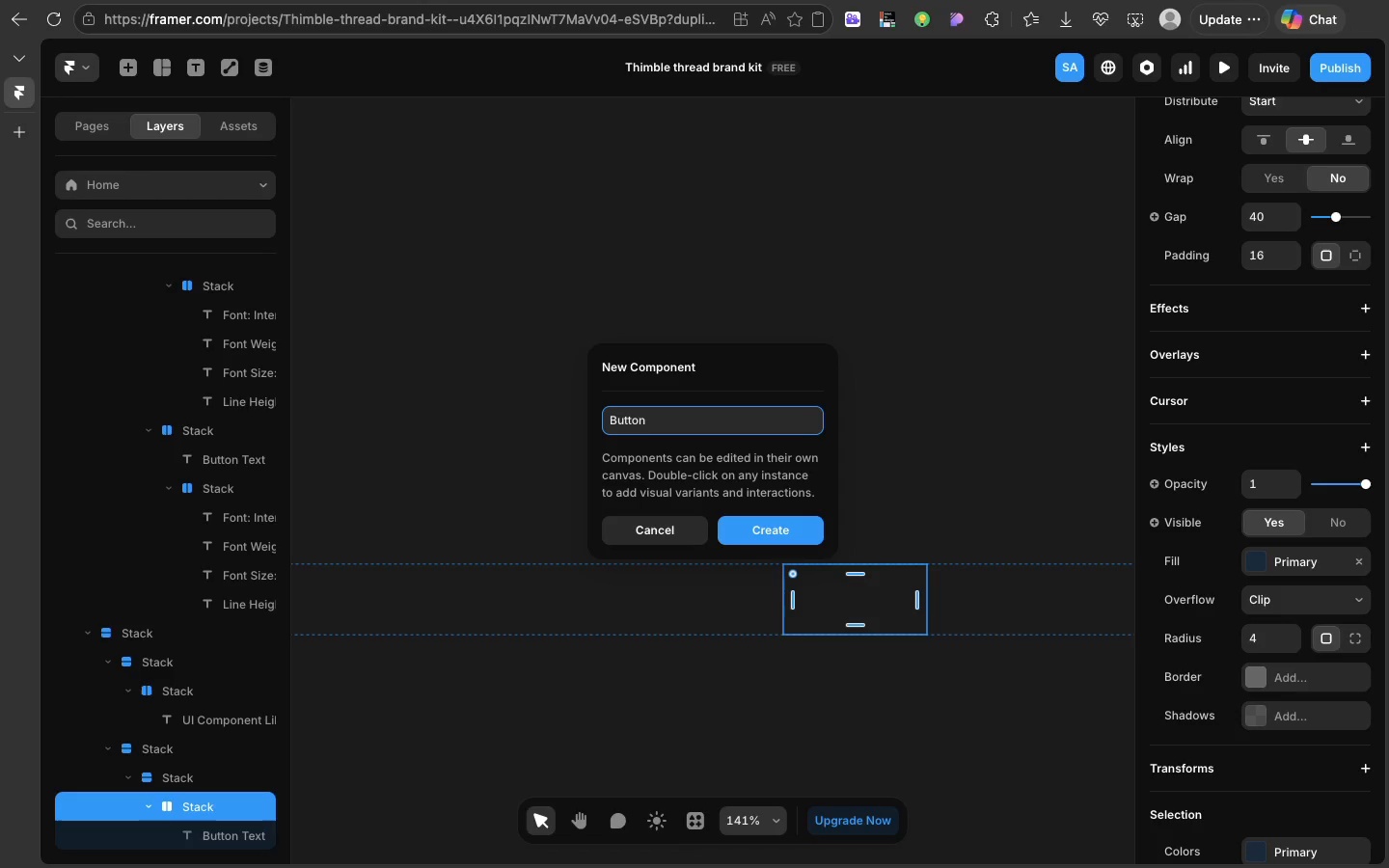 
key(Enter)
 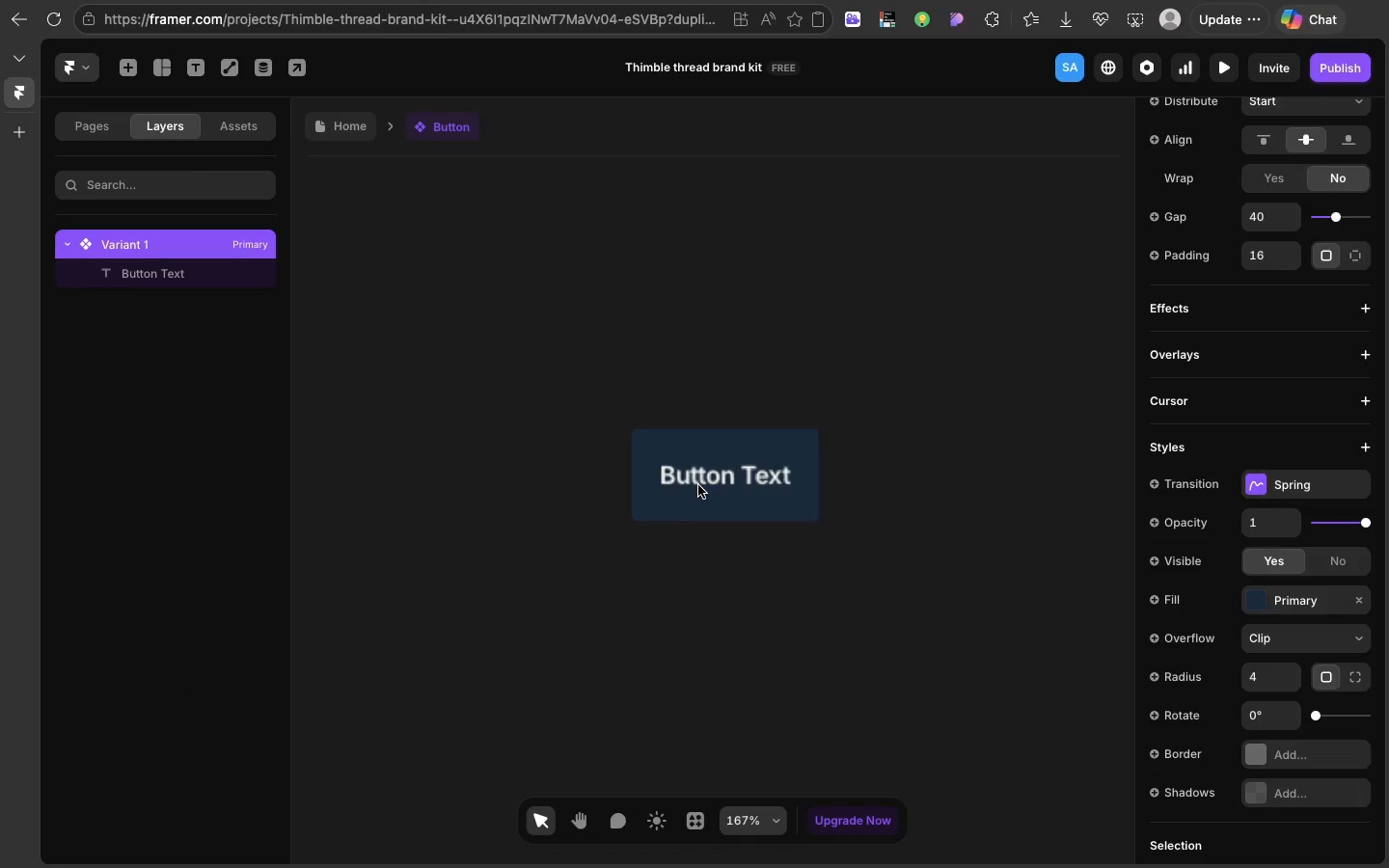 
scroll: coordinate [694, 495], scroll_direction: down, amount: 21.0
 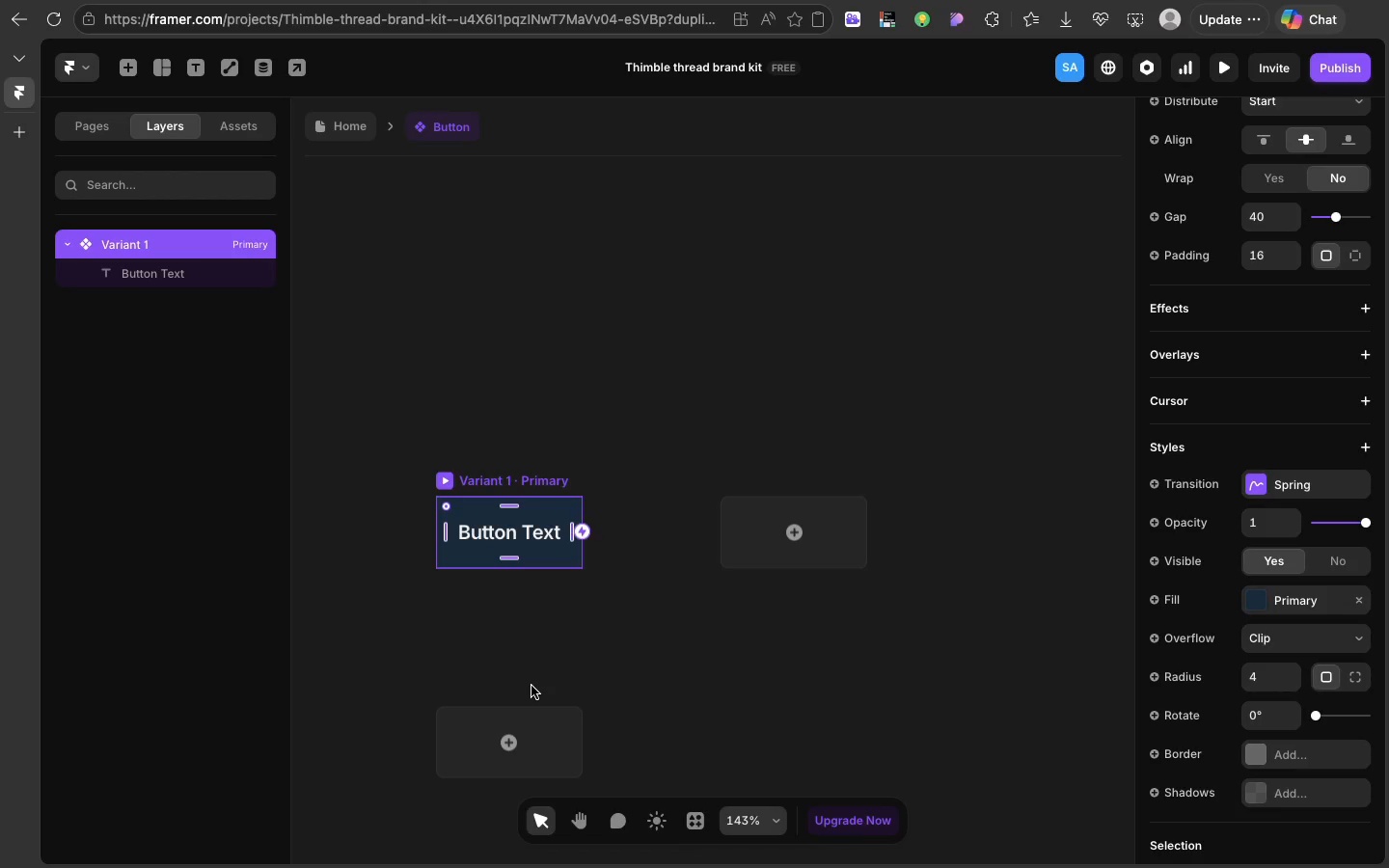 
wait(16.05)
 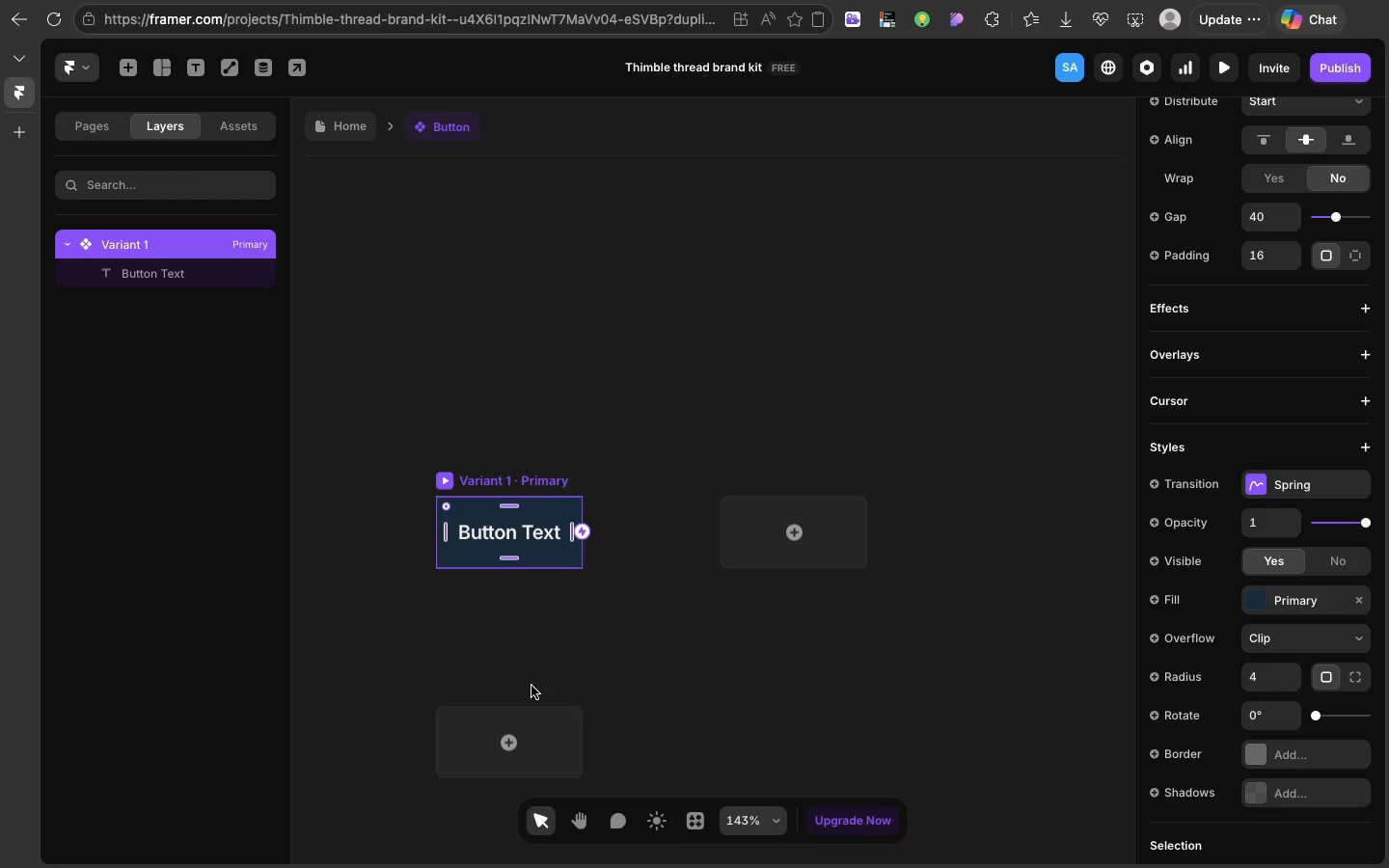 
left_click([800, 530])
 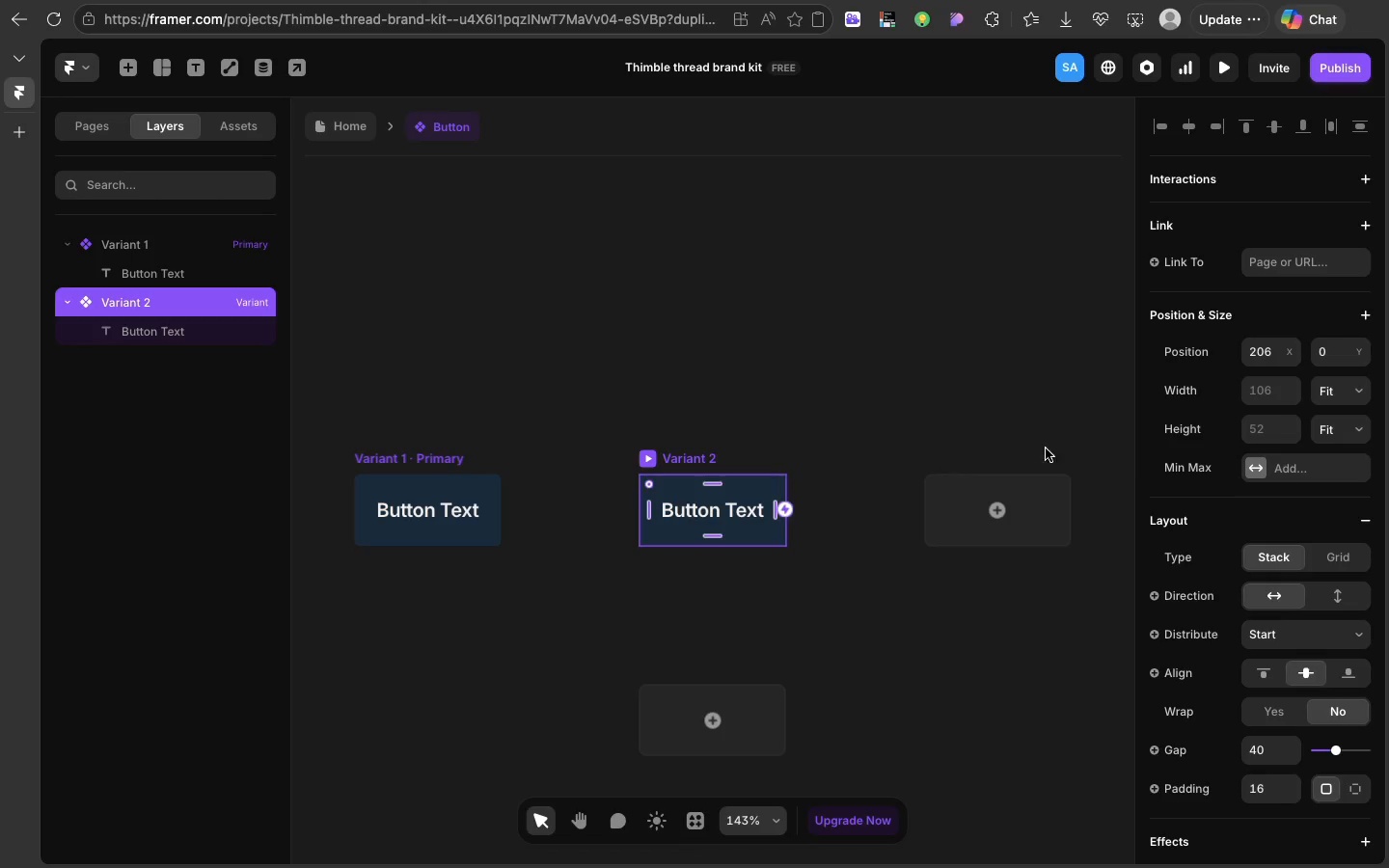 
scroll: coordinate [1209, 590], scroll_direction: down, amount: 43.0
 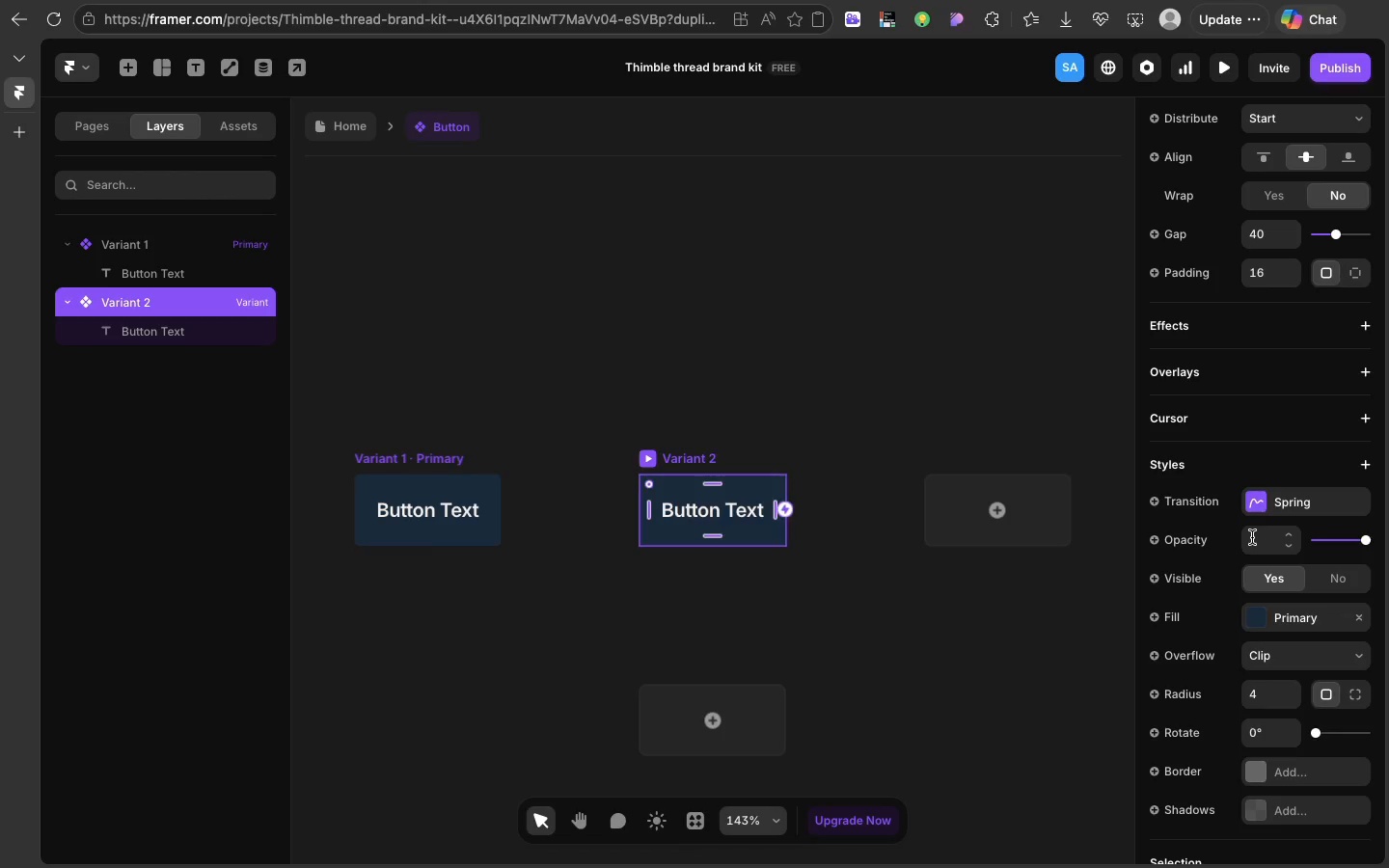 
wait(5.92)
 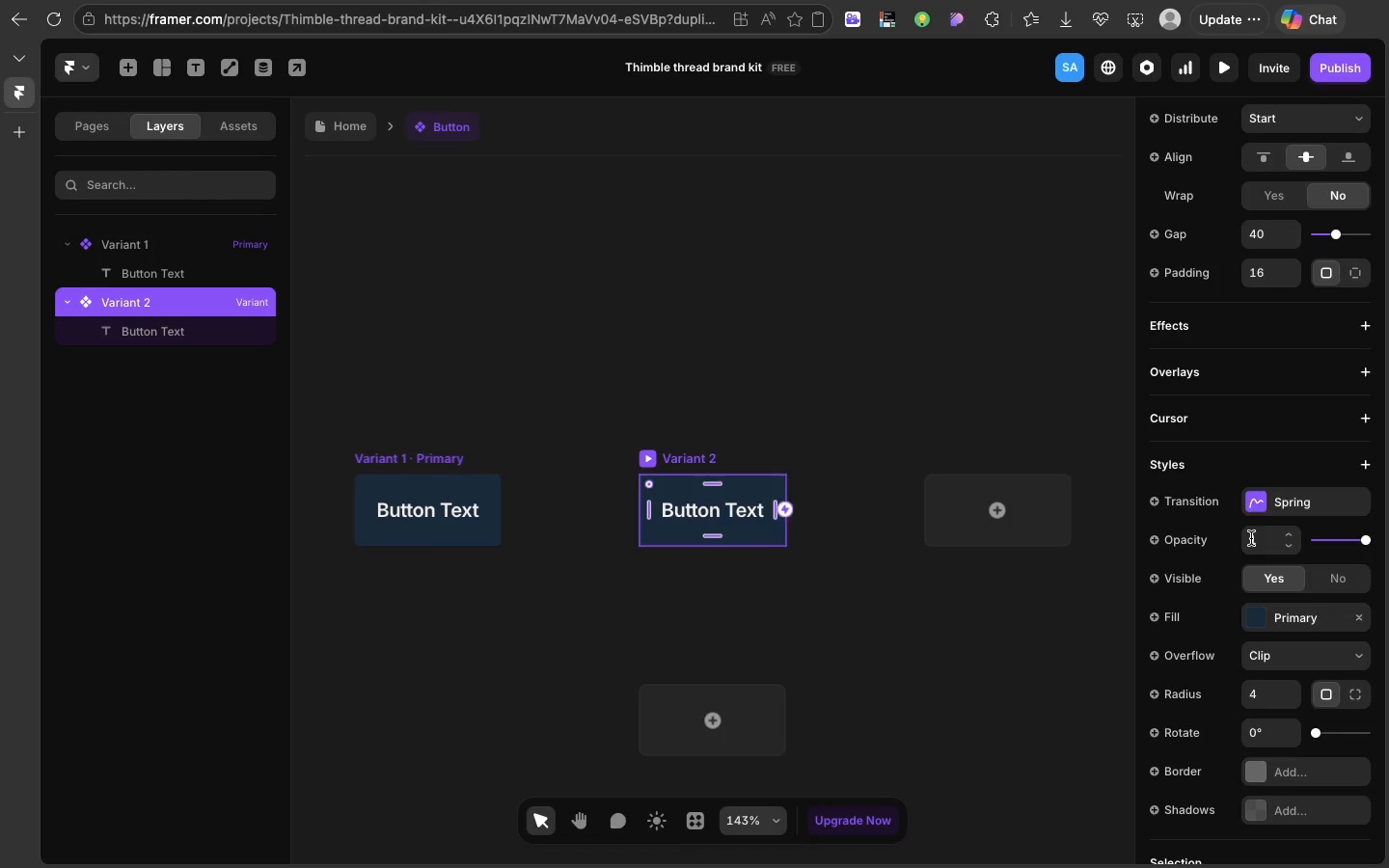 
scroll: coordinate [1232, 657], scroll_direction: down, amount: 27.0
 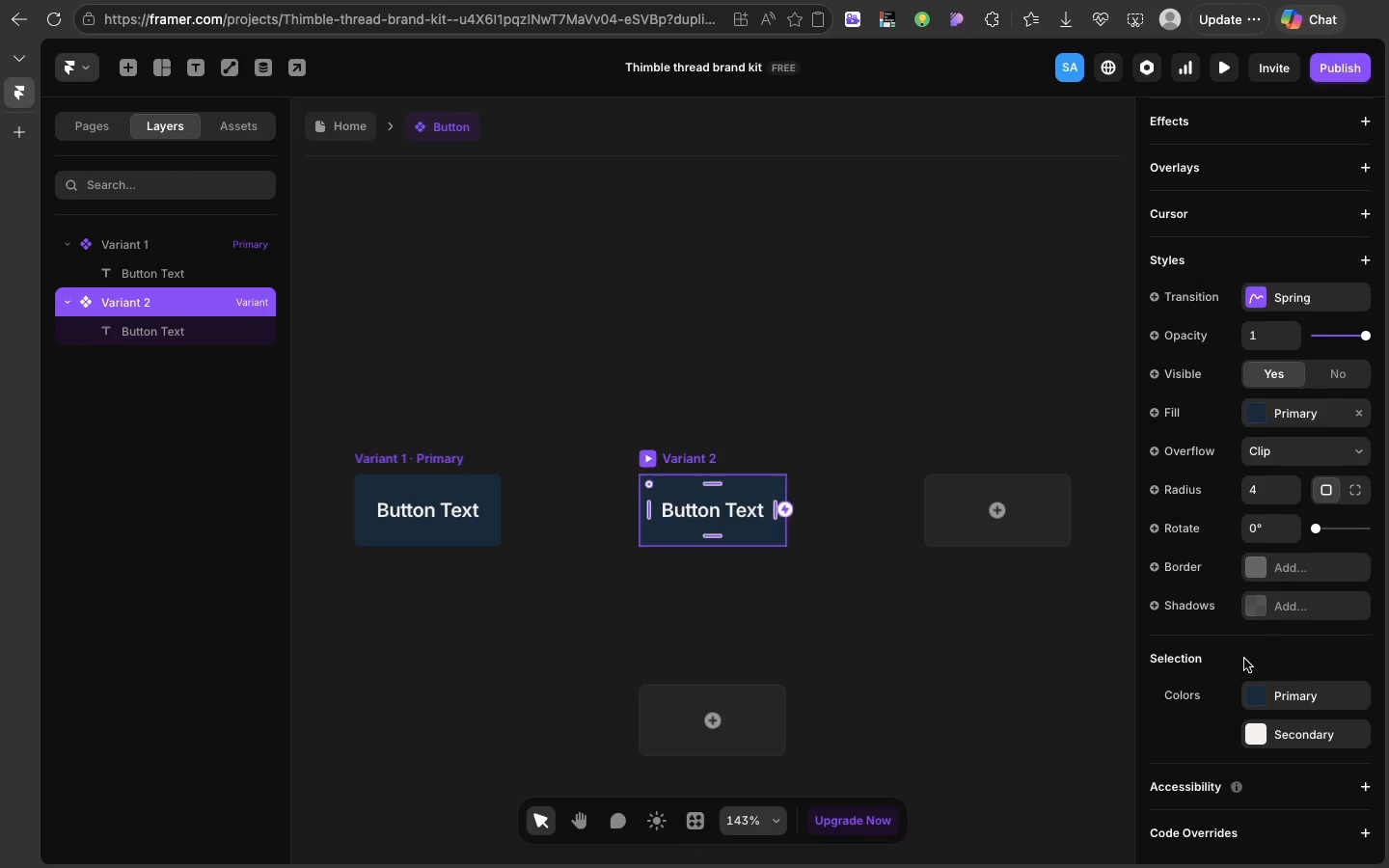 
scroll: coordinate [1244, 623], scroll_direction: up, amount: 77.0
 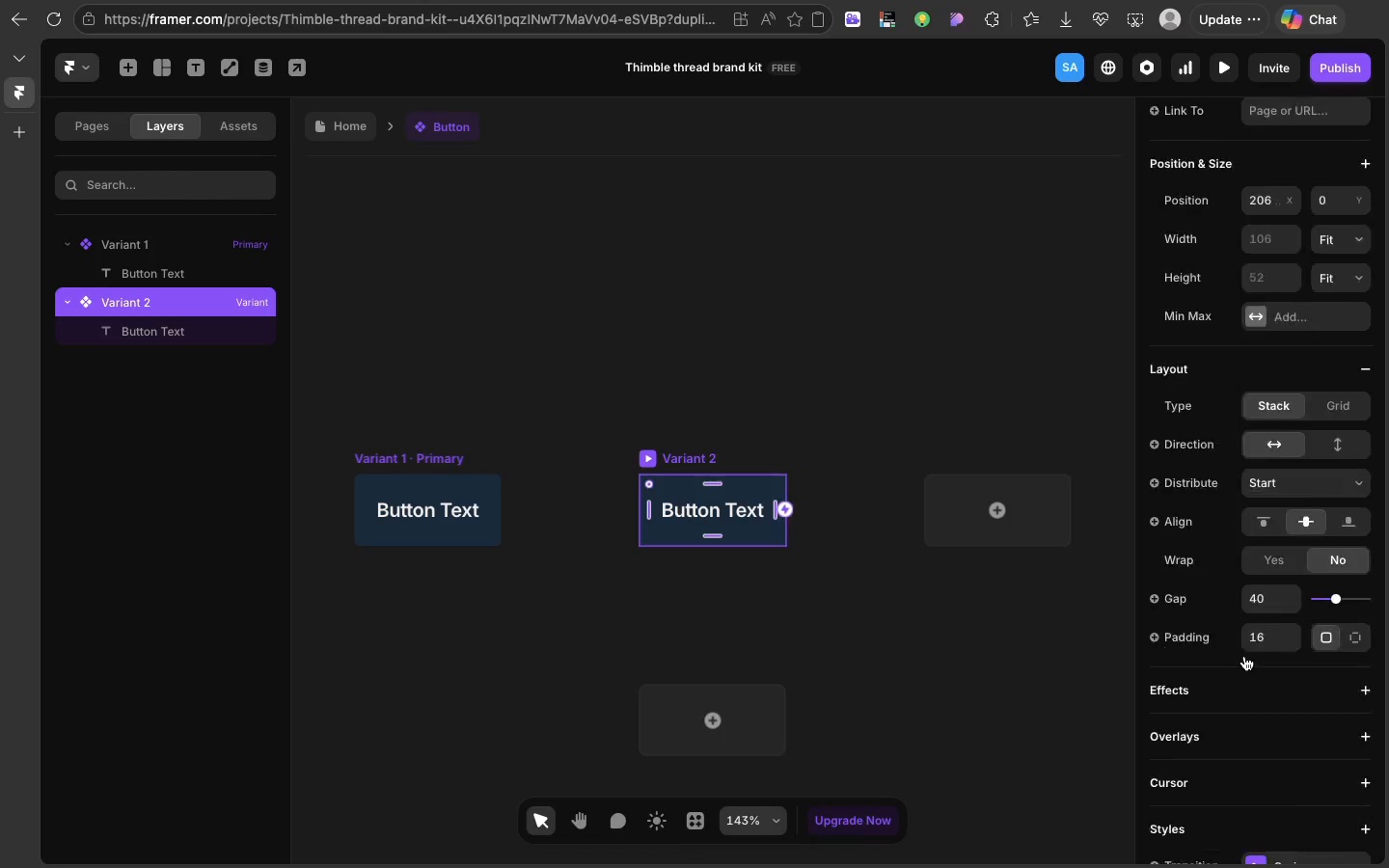 
scroll: coordinate [1244, 656], scroll_direction: down, amount: 77.0
 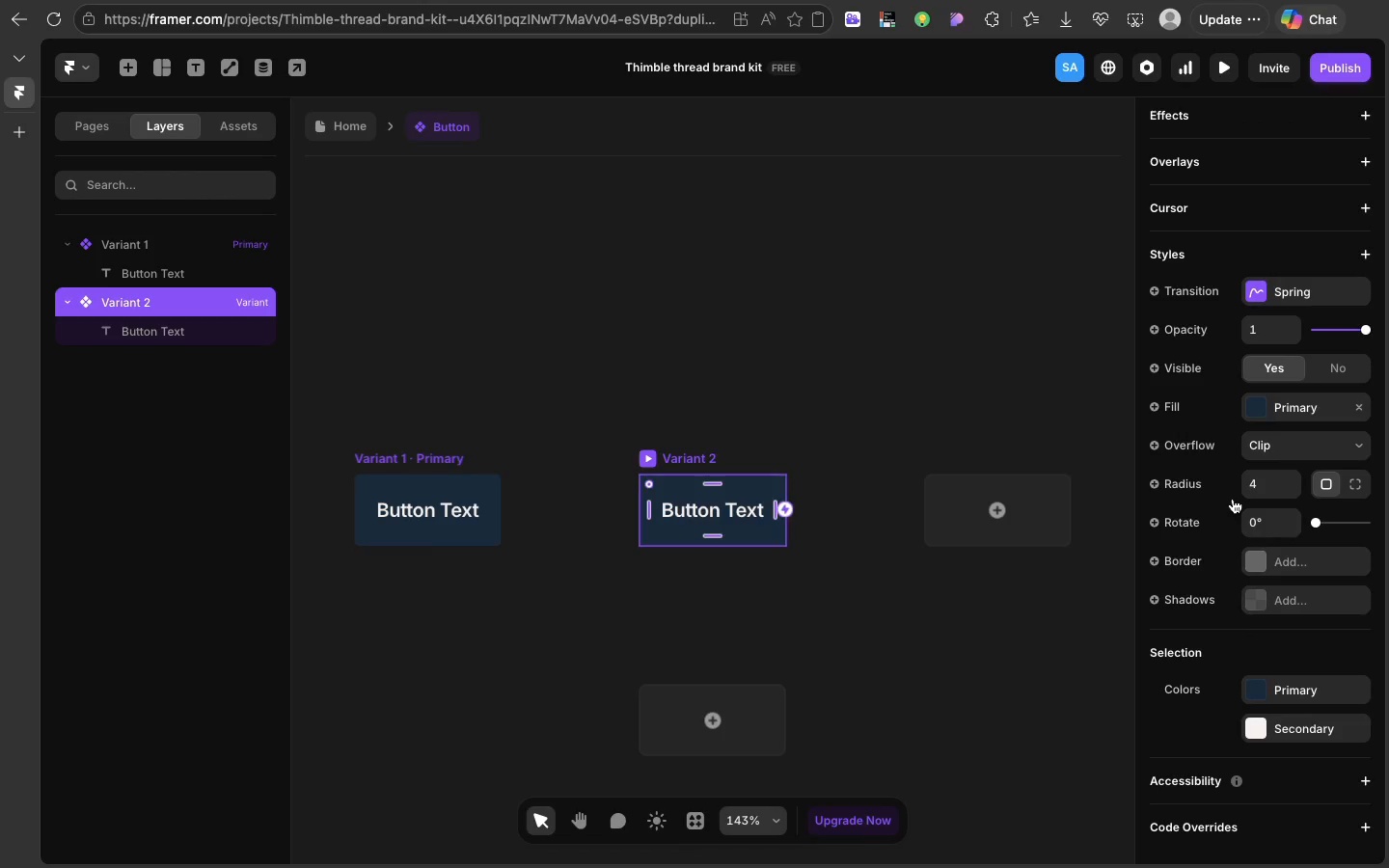 
scroll: coordinate [1233, 499], scroll_direction: up, amount: 39.0
 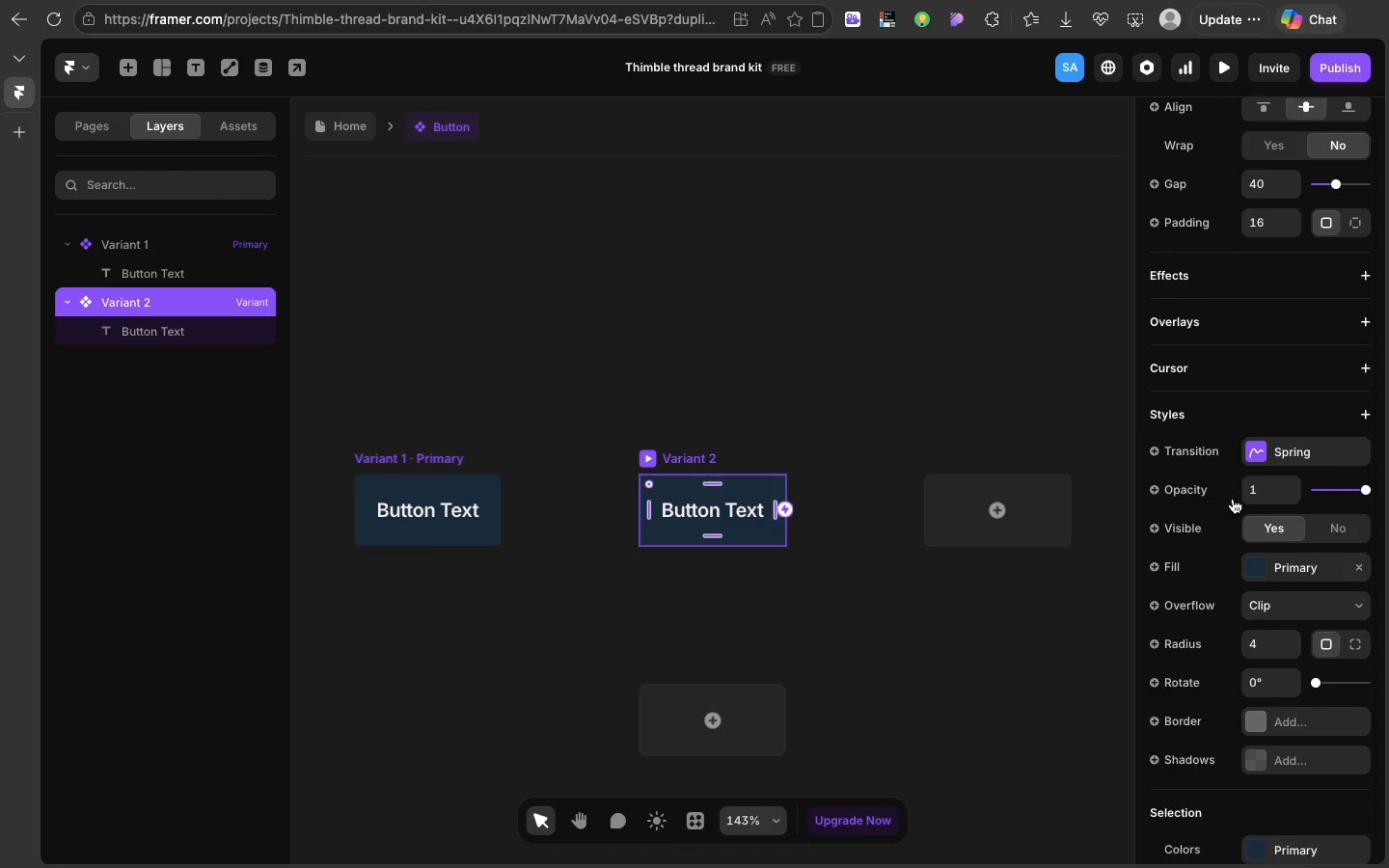 
scroll: coordinate [1233, 499], scroll_direction: down, amount: 21.0
 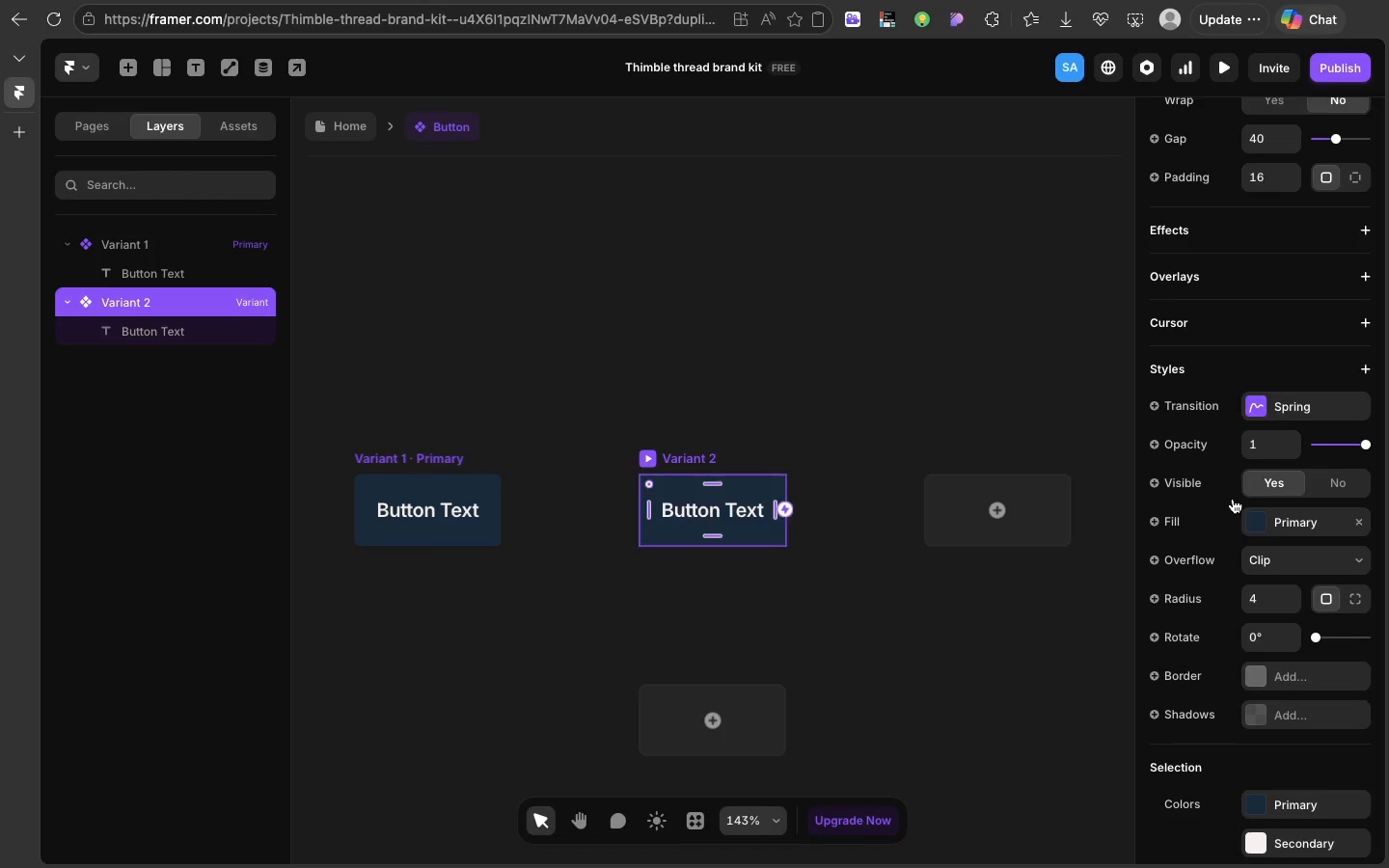 
scroll: coordinate [1233, 499], scroll_direction: up, amount: 12.0
 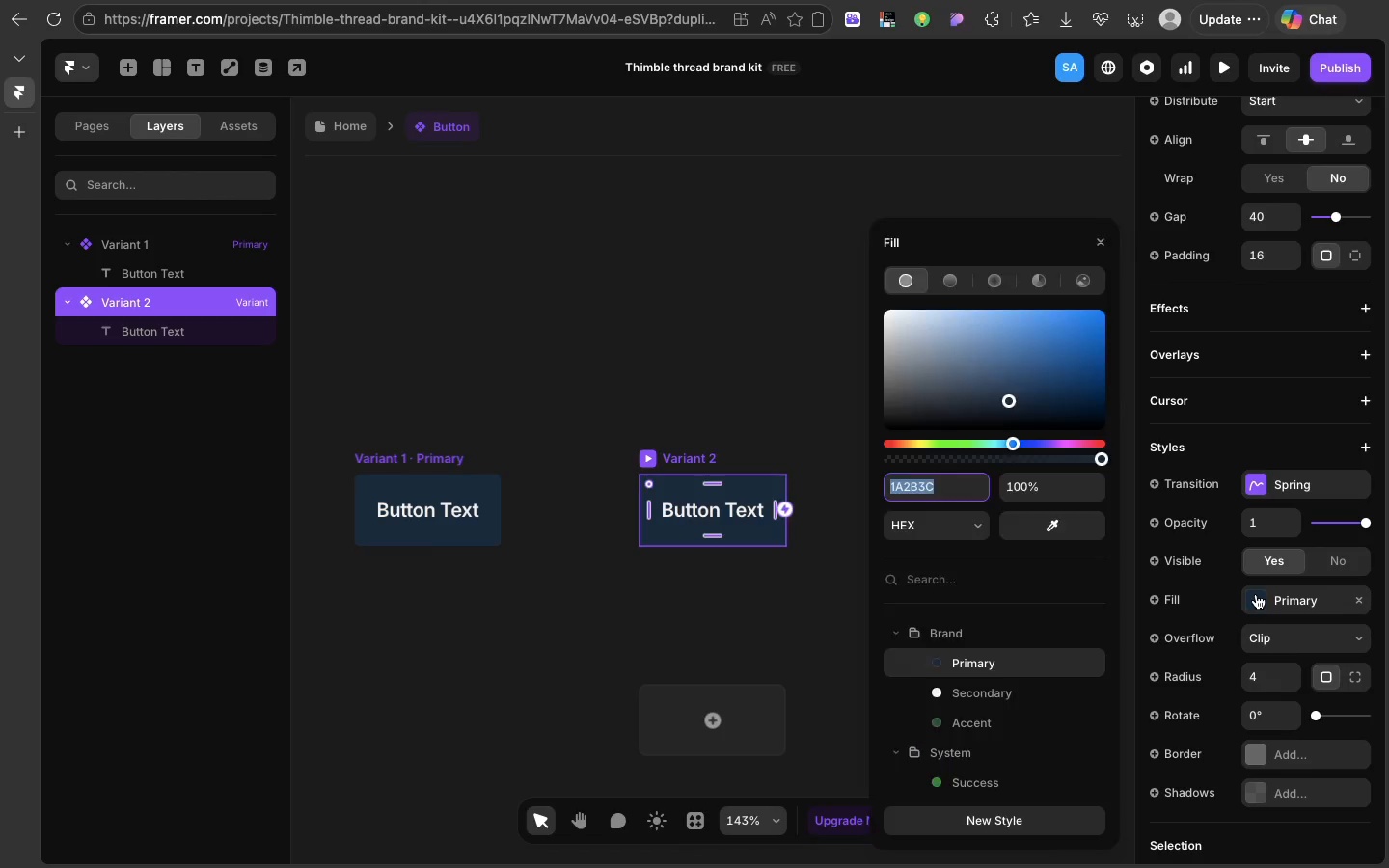 
left_click([1256, 594])
 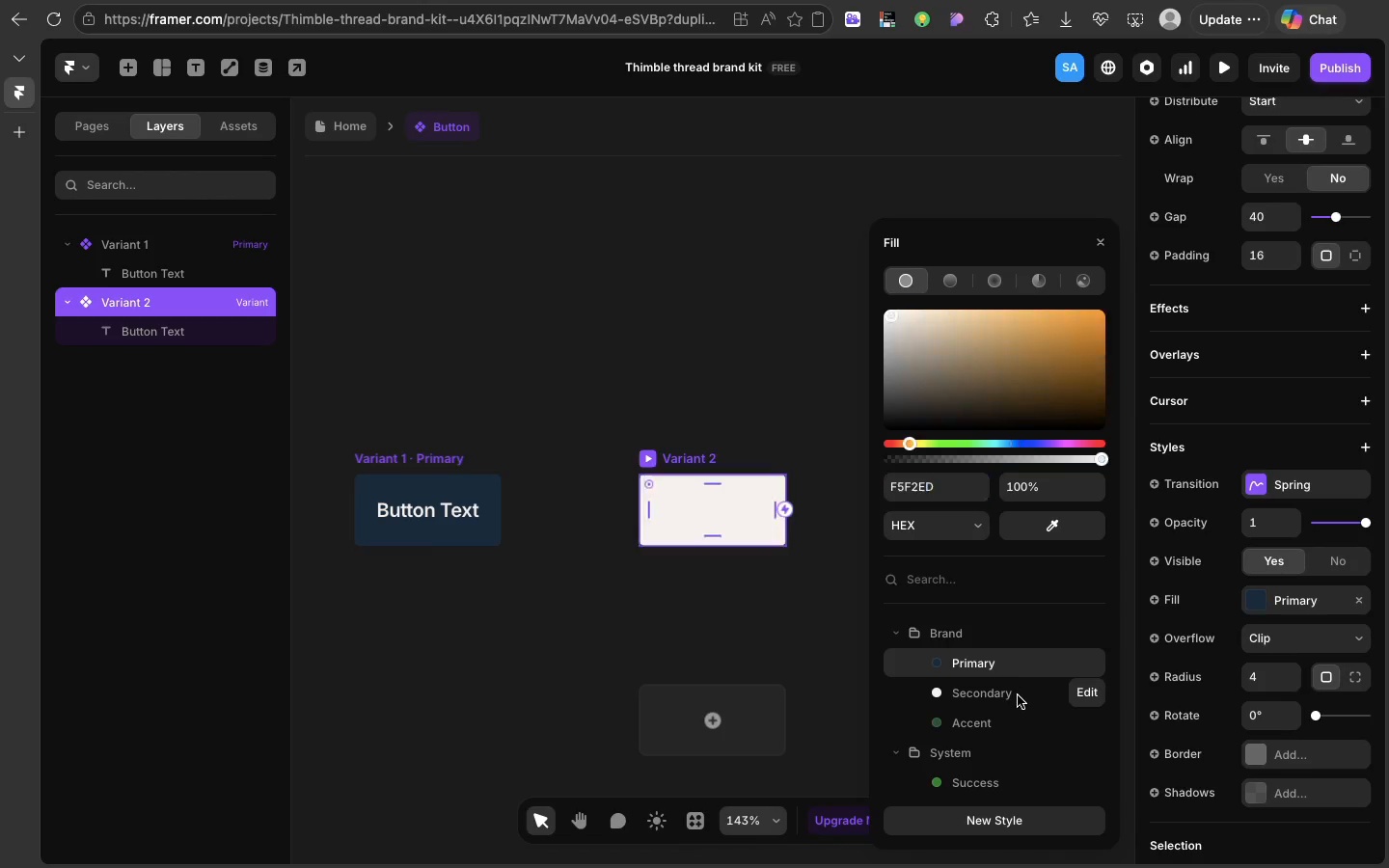 
left_click([1018, 695])
 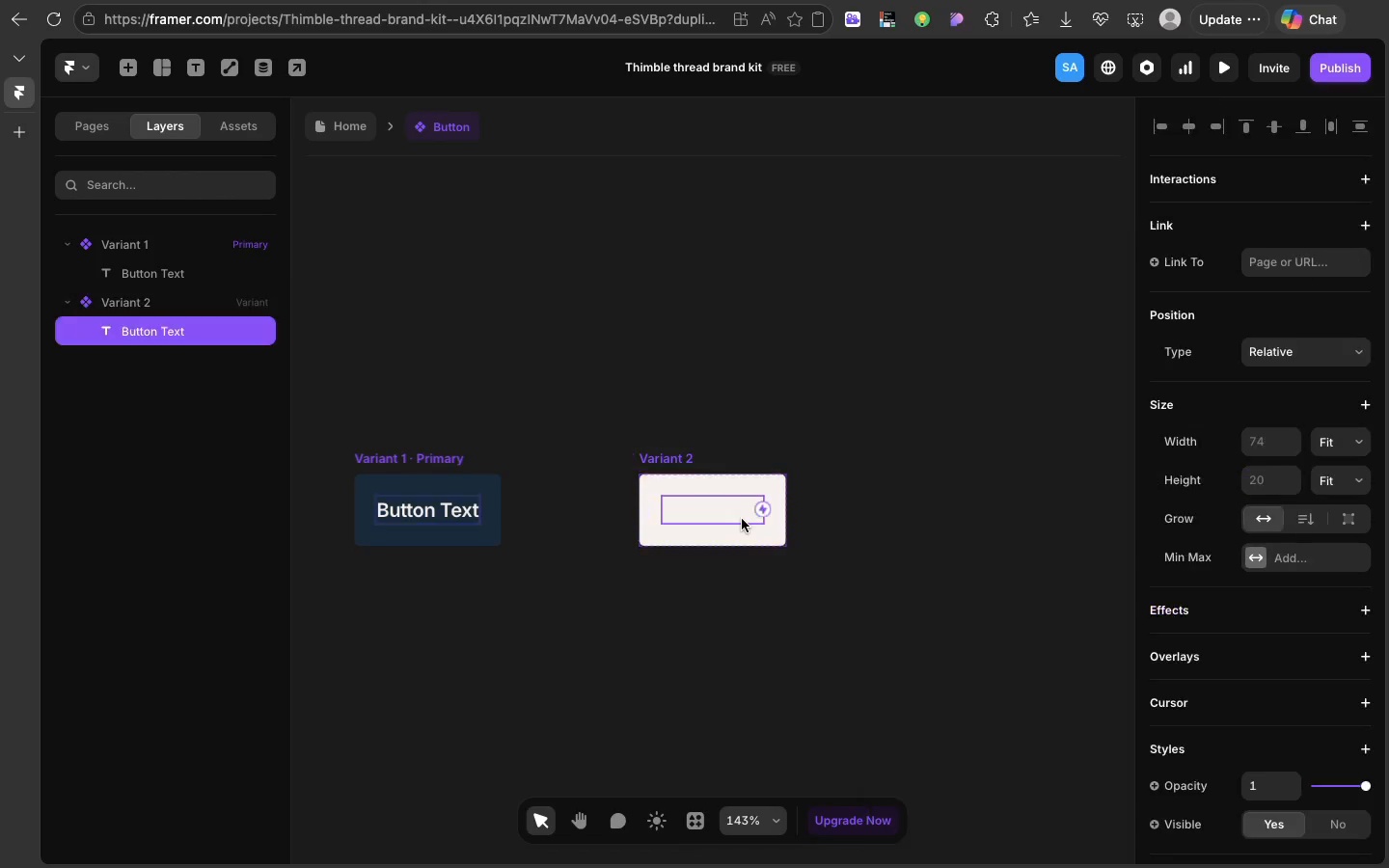 
left_click([742, 519])
 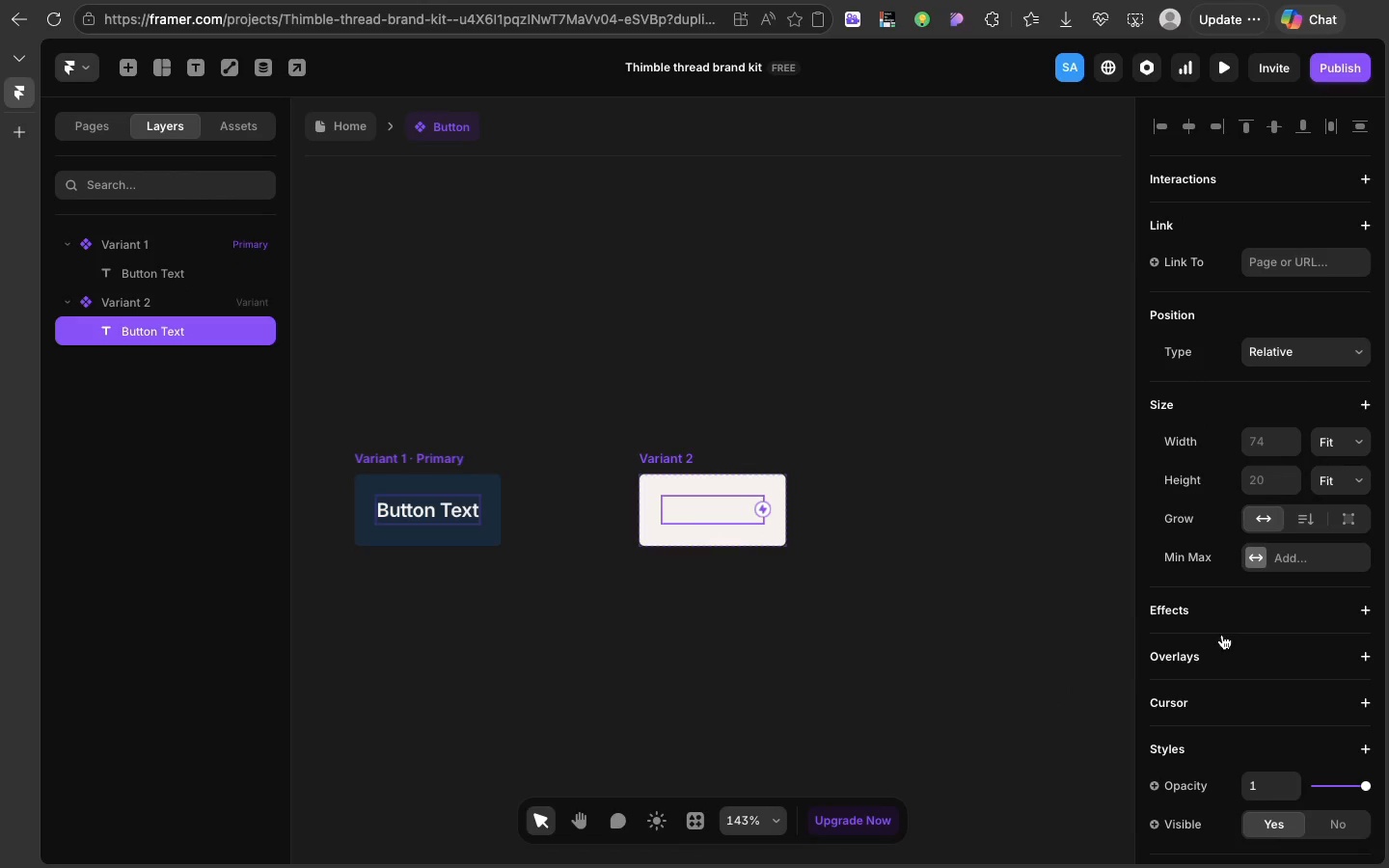 
scroll: coordinate [1219, 615], scroll_direction: down, amount: 20.0
 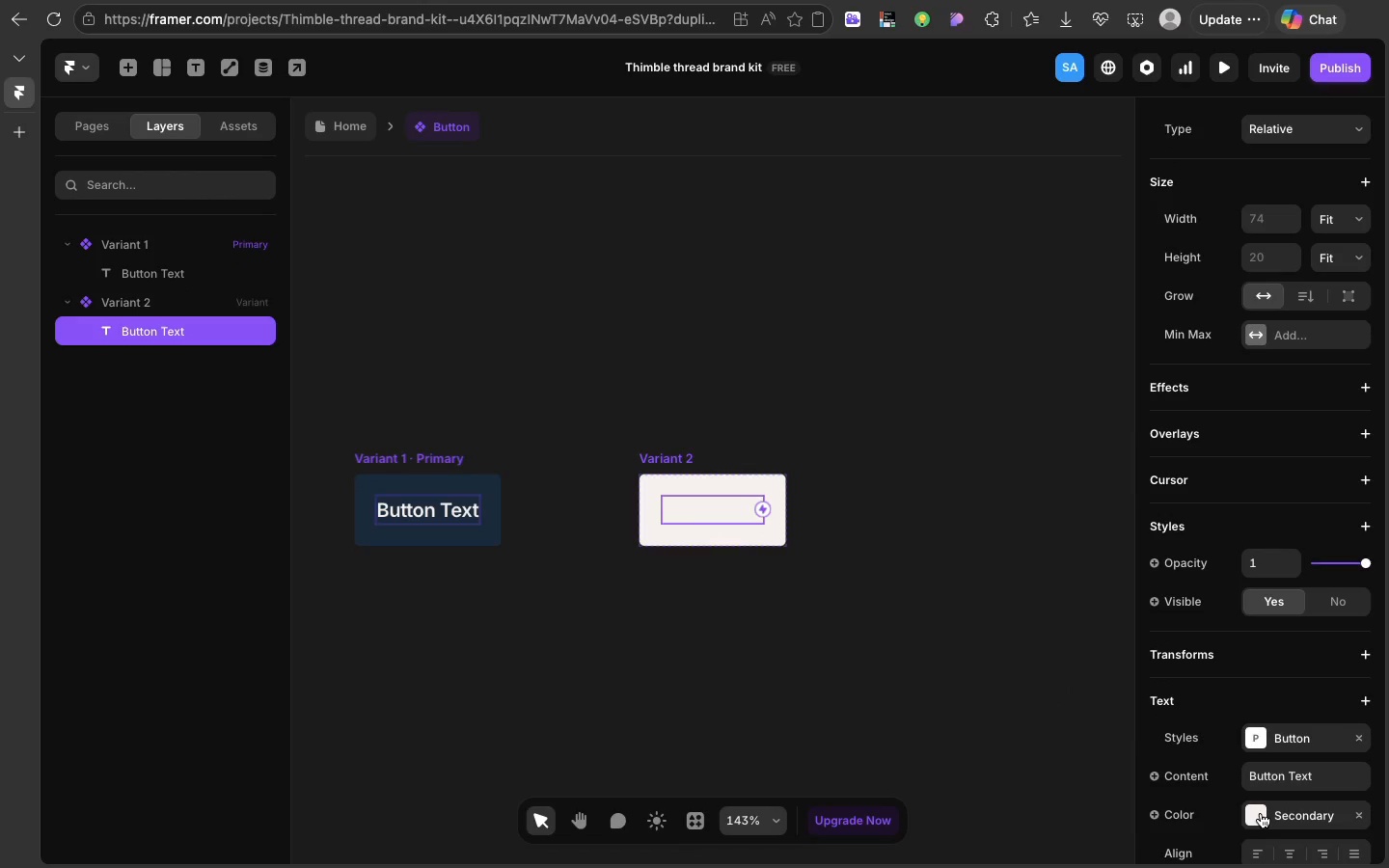 
left_click([1261, 813])
 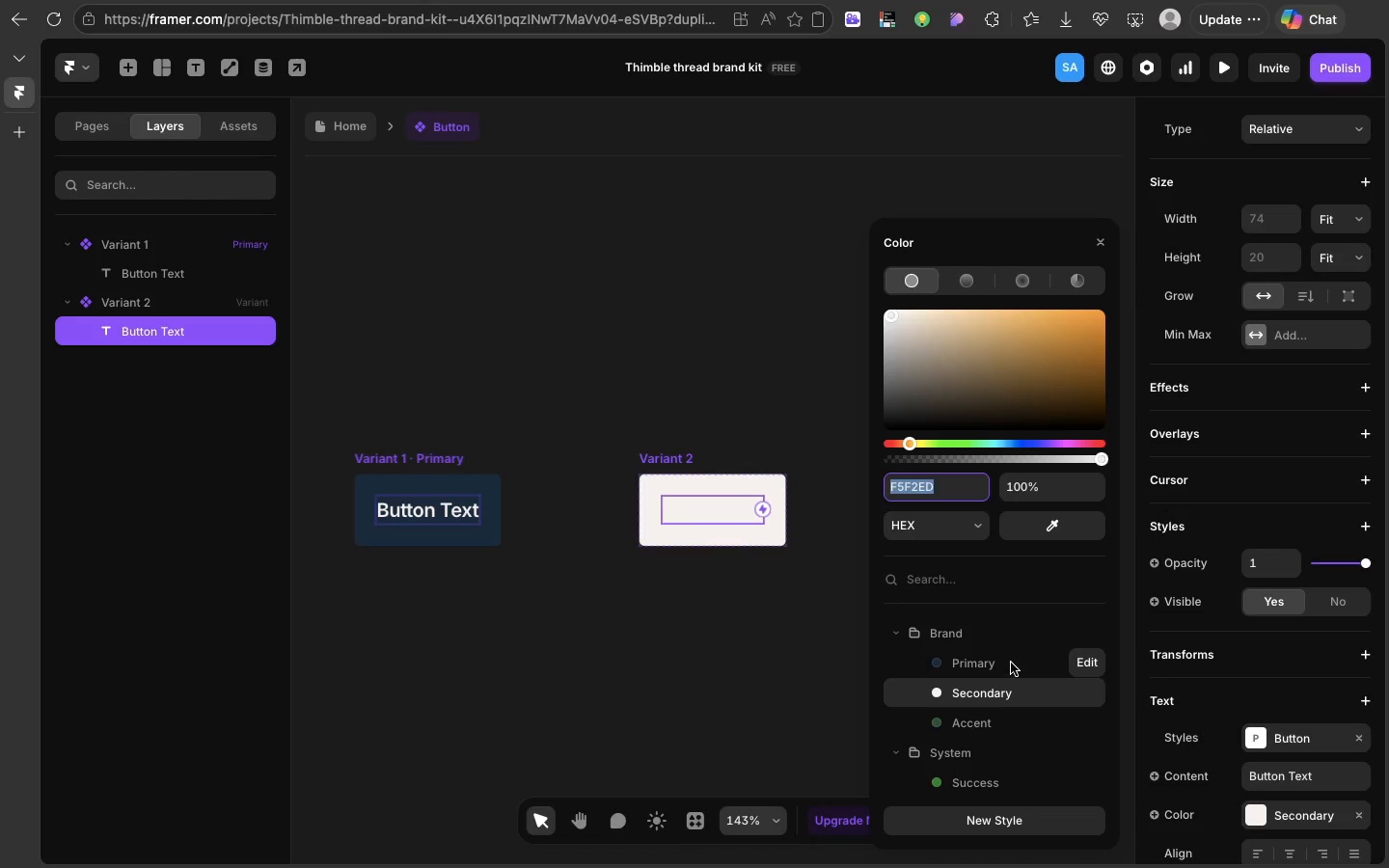 
left_click([1011, 663])
 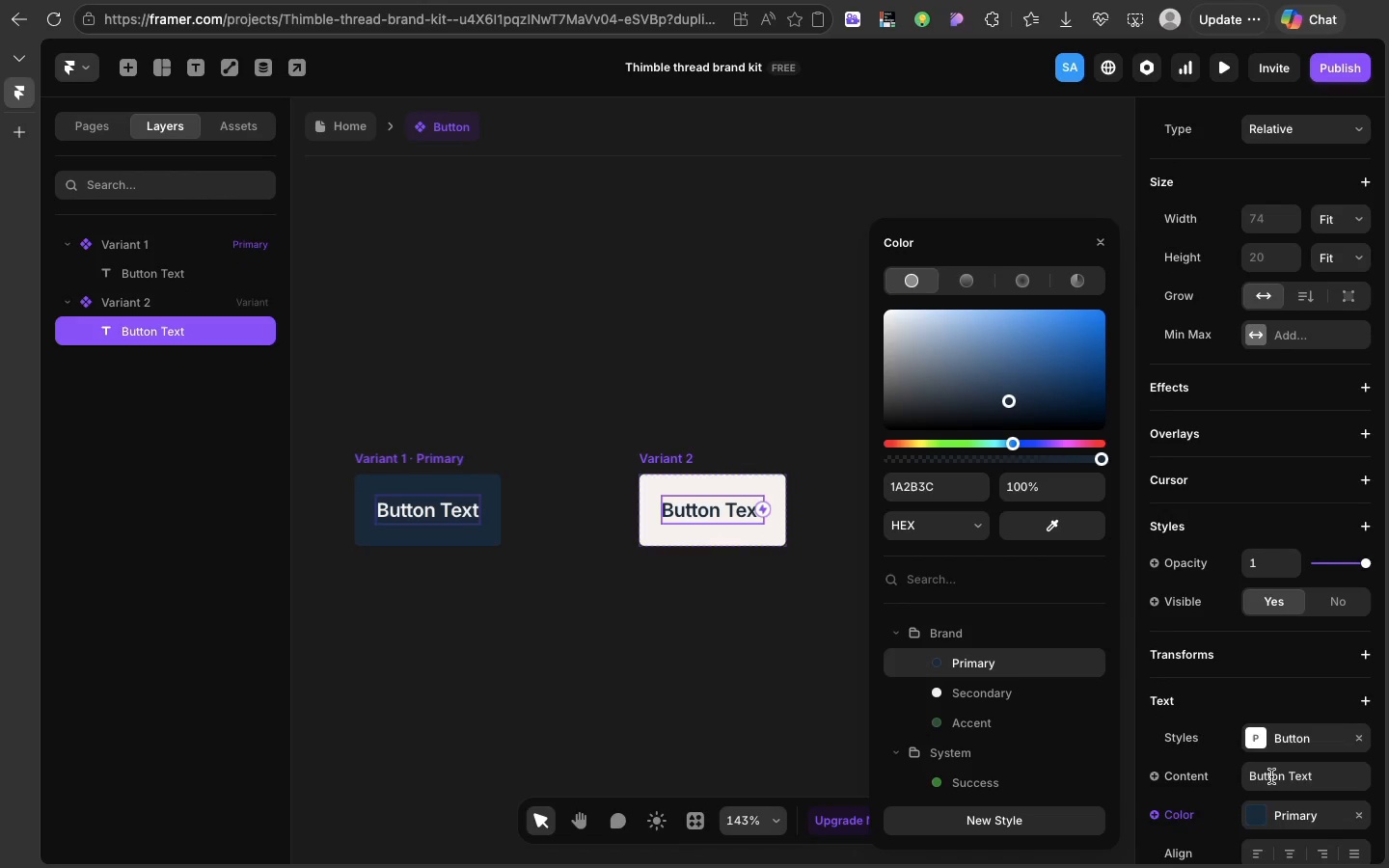 
scroll: coordinate [1271, 776], scroll_direction: down, amount: 11.0
 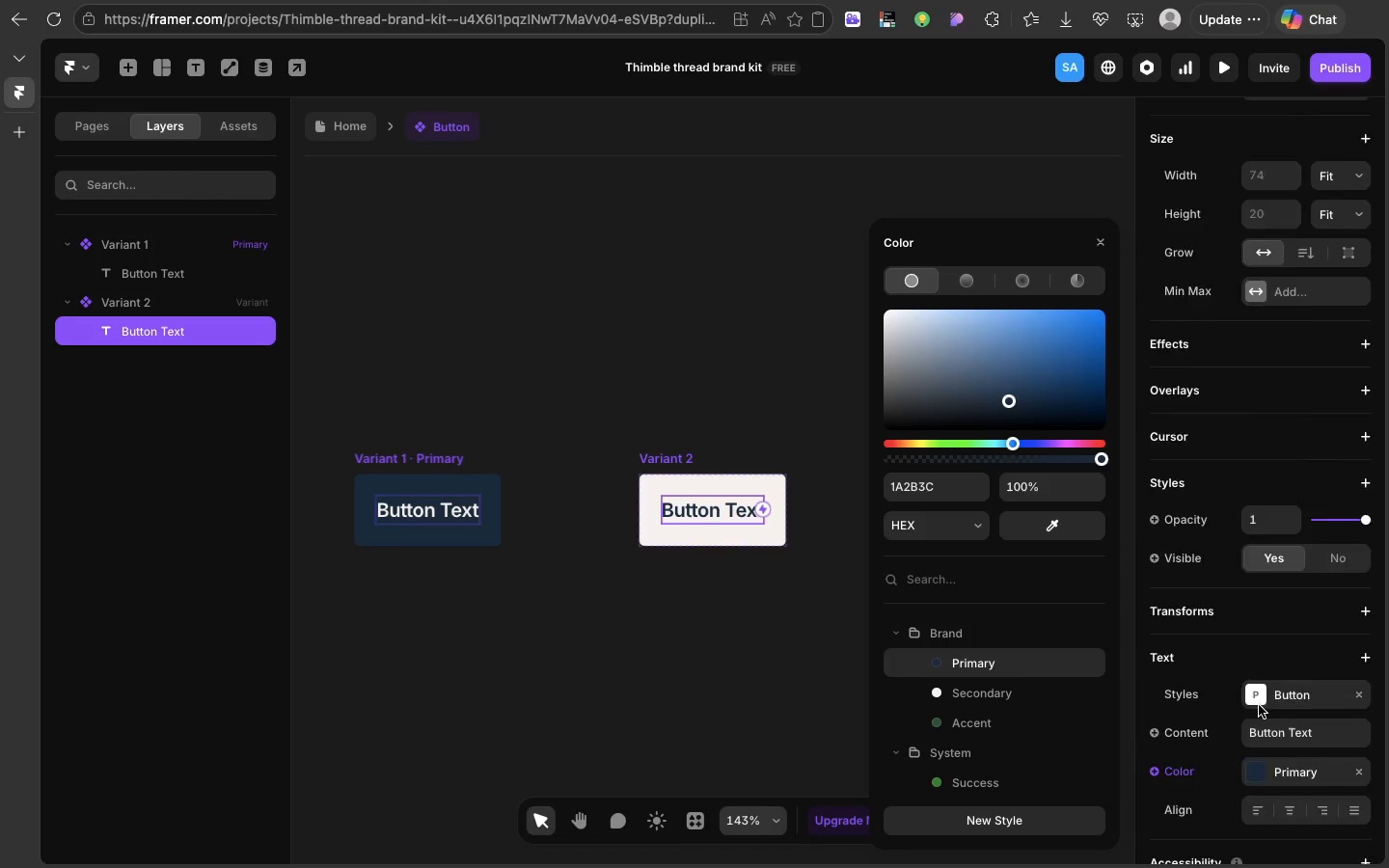 
scroll: coordinate [1259, 705], scroll_direction: up, amount: 61.0
 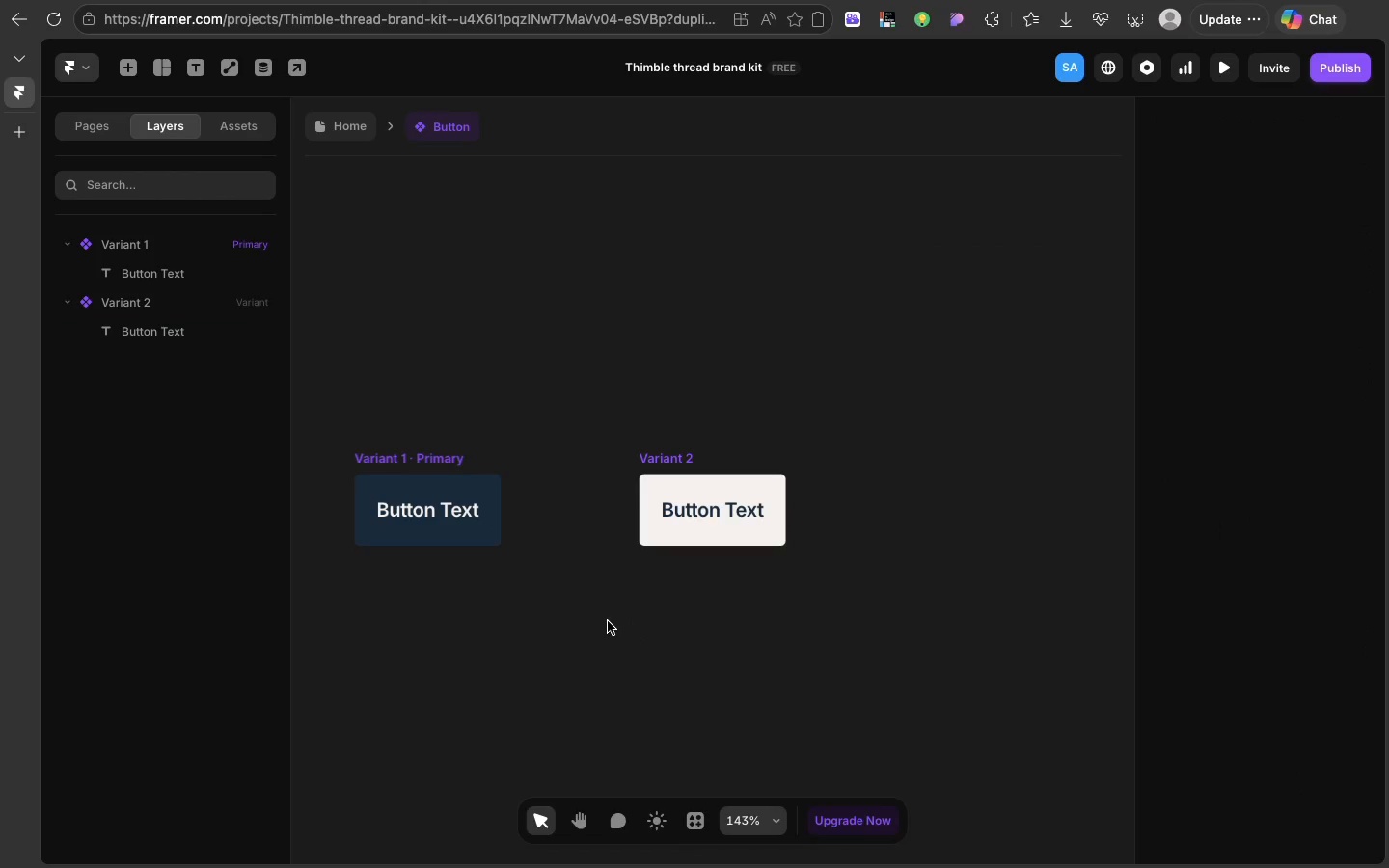 
left_click([608, 621])
 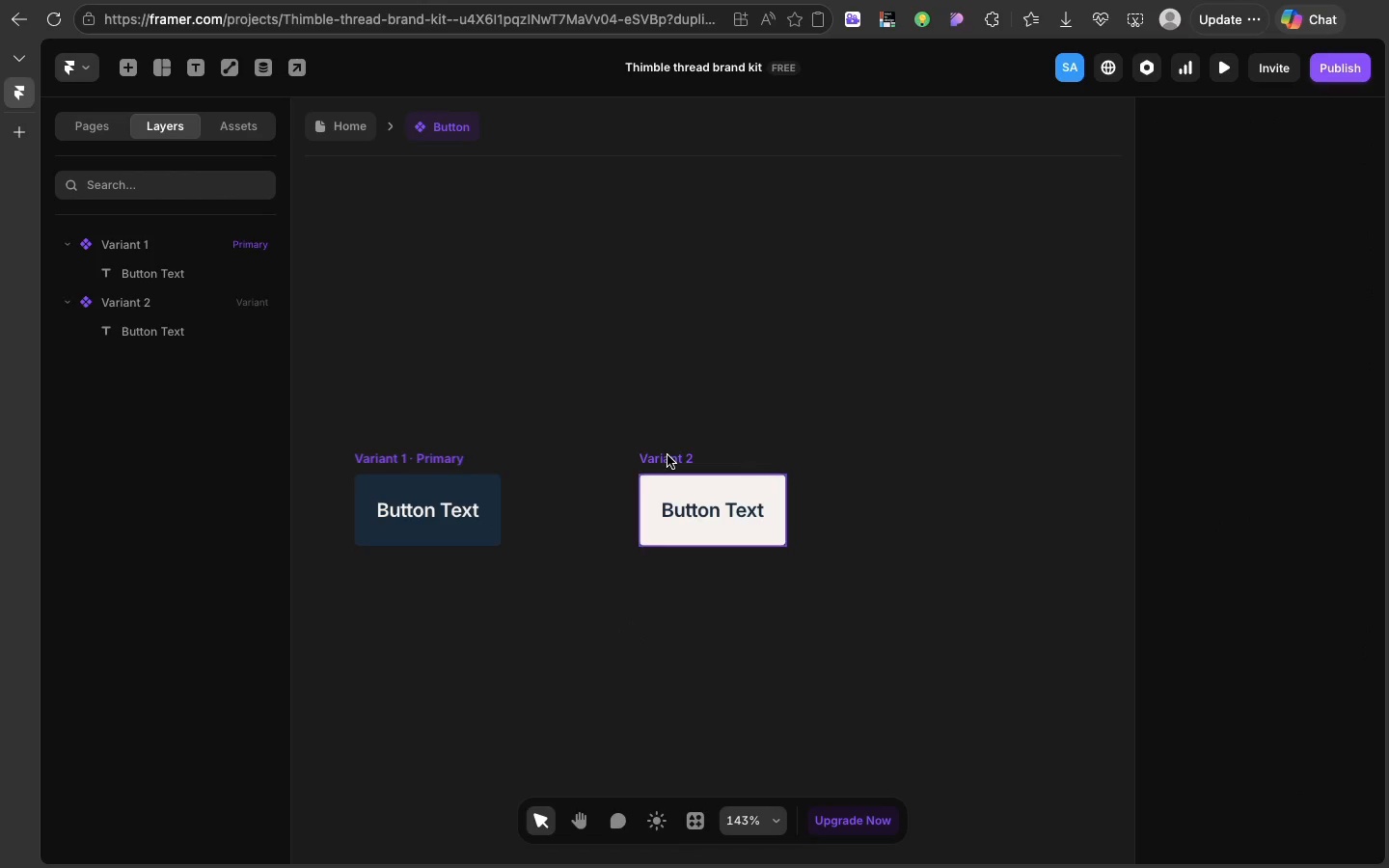 
left_click([667, 455])
 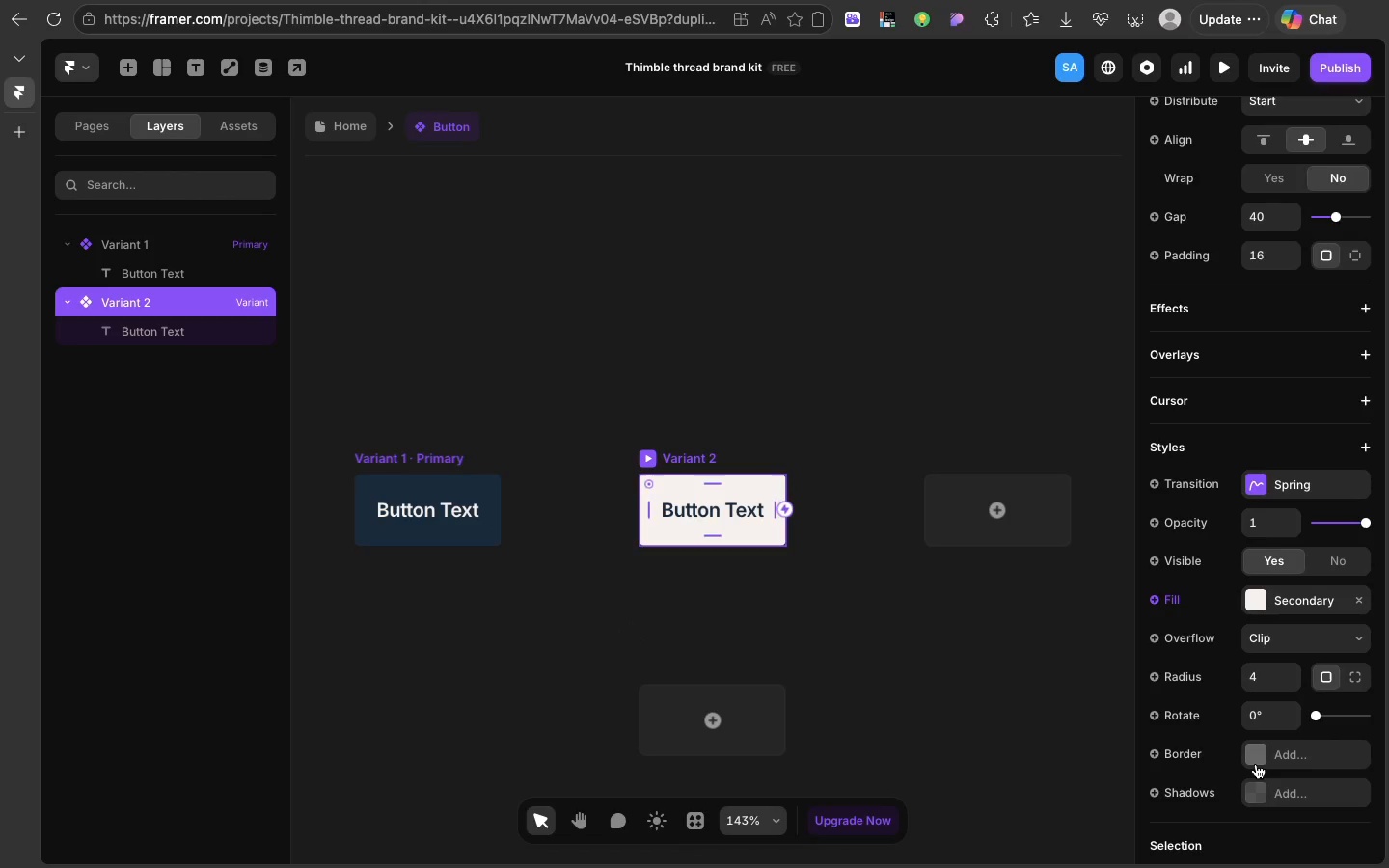 
left_click([1255, 760])
 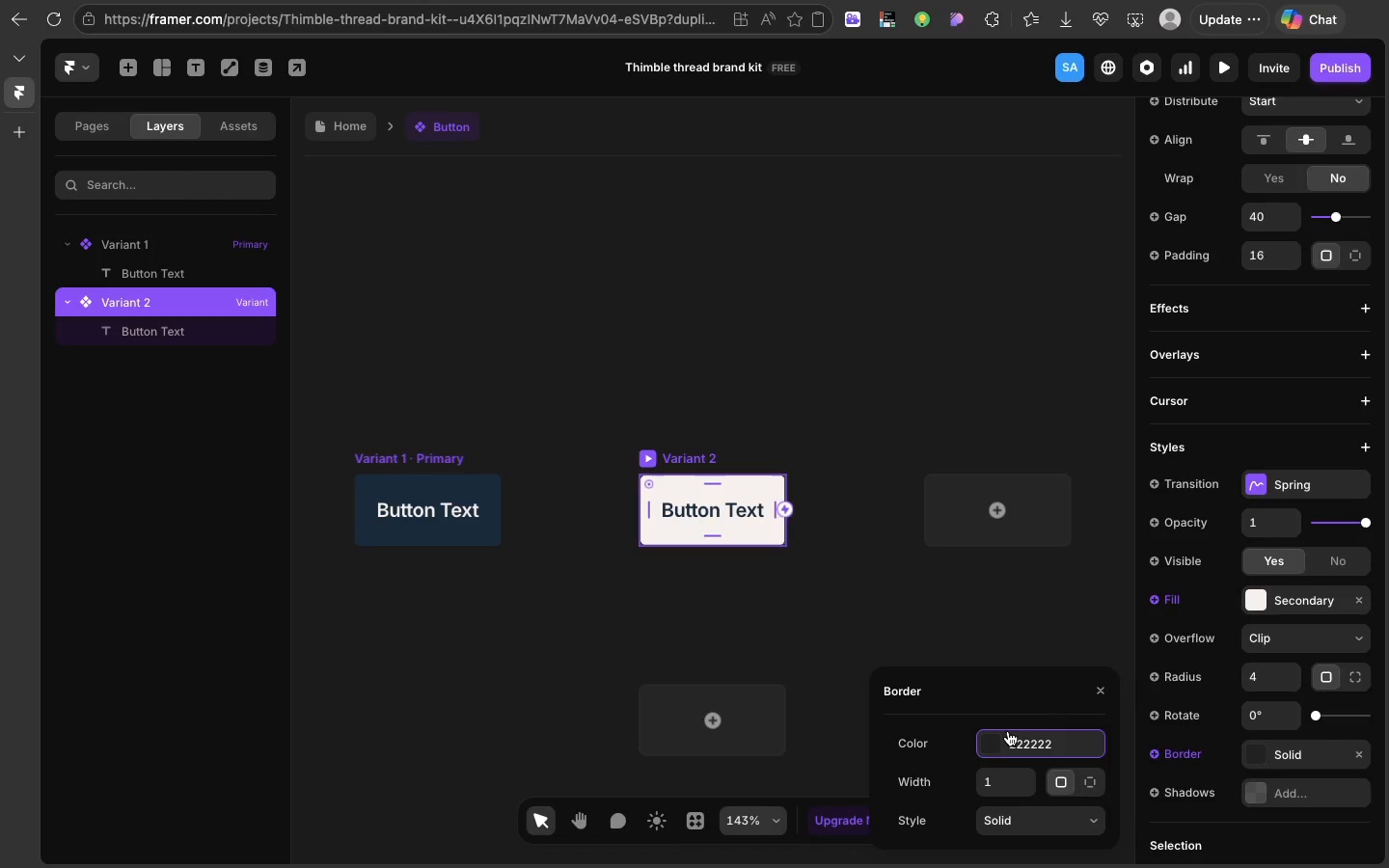 
left_click([995, 746])
 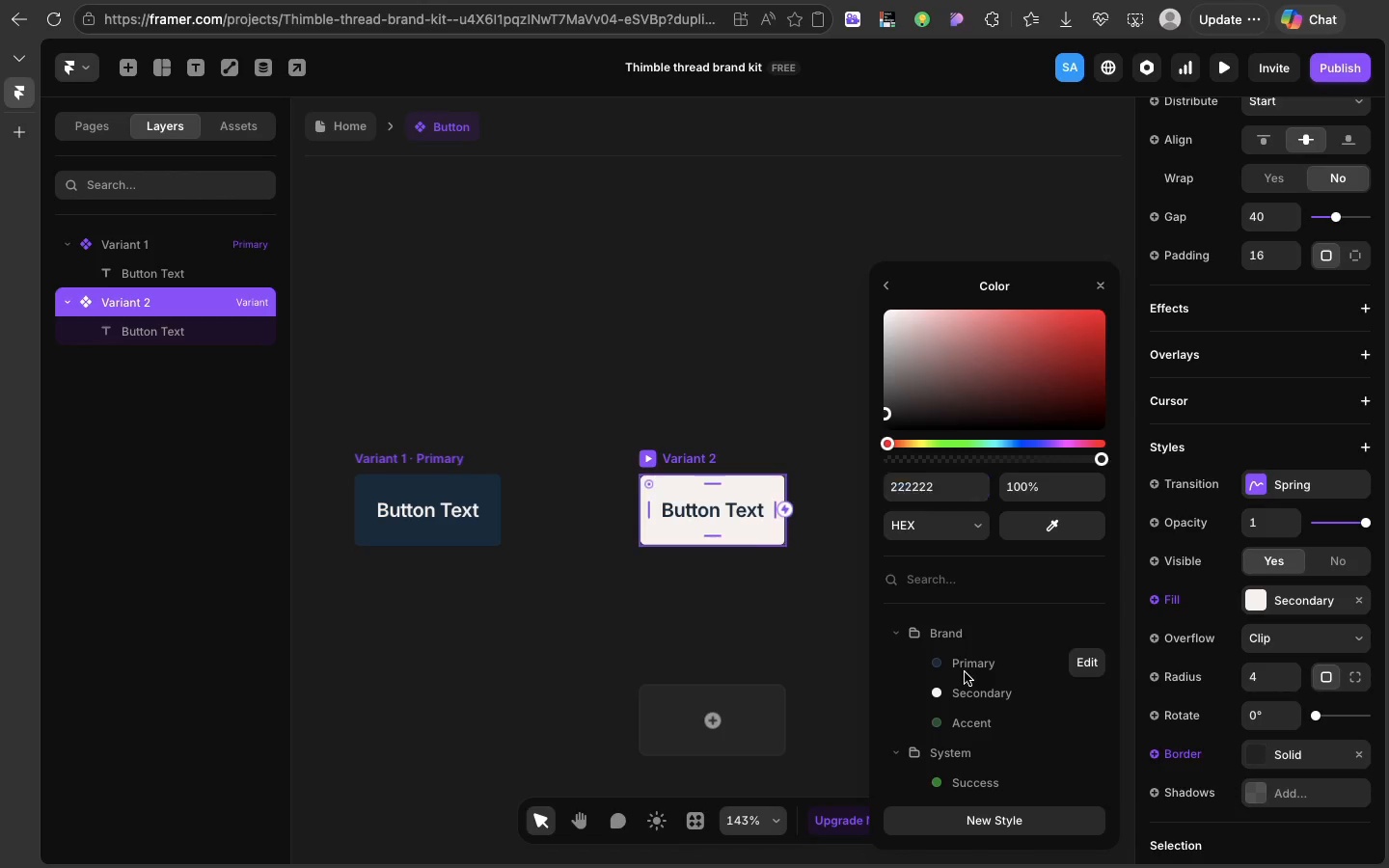 
left_click([965, 672])
 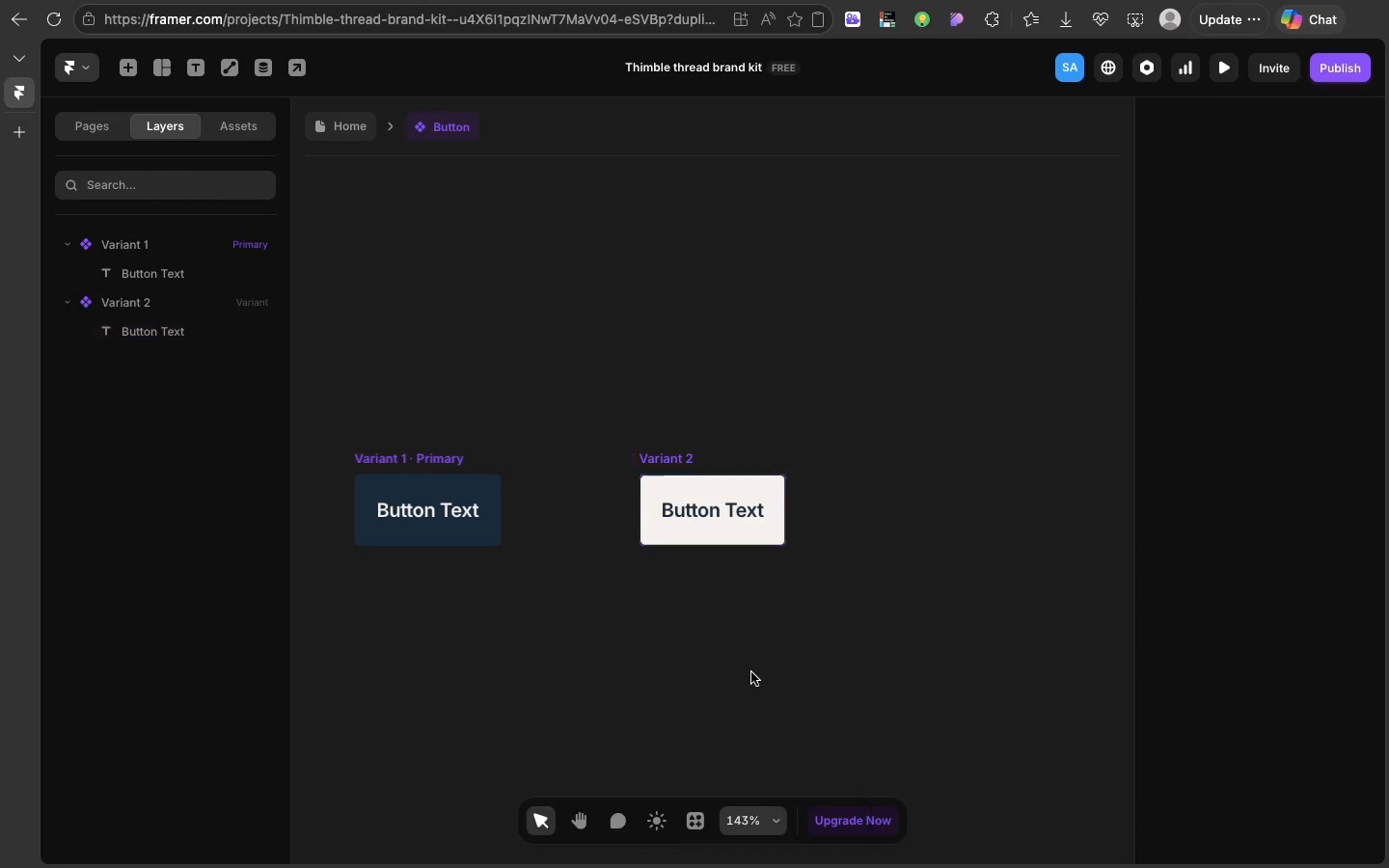 
left_click([751, 672])
 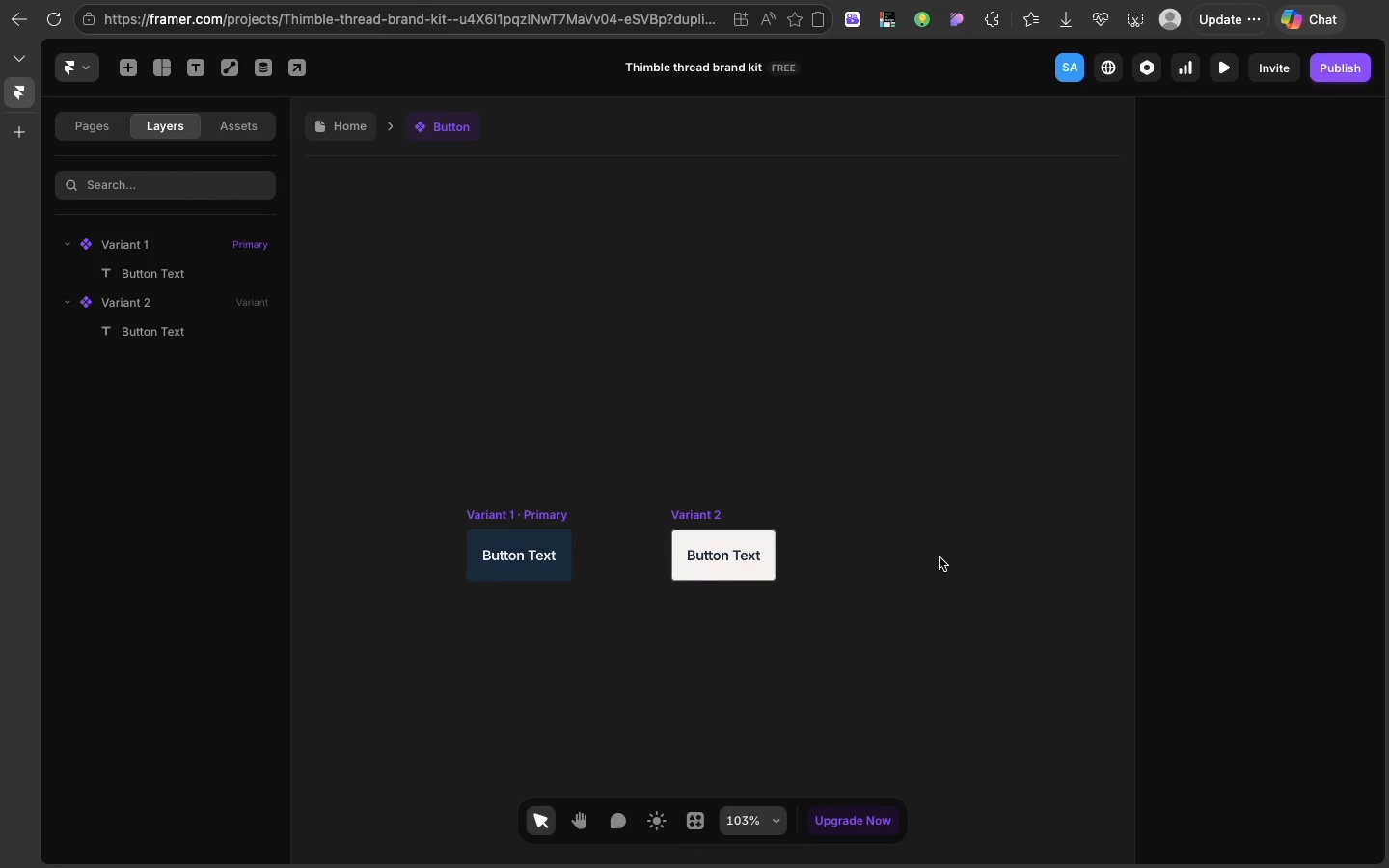 
left_click([940, 557])
 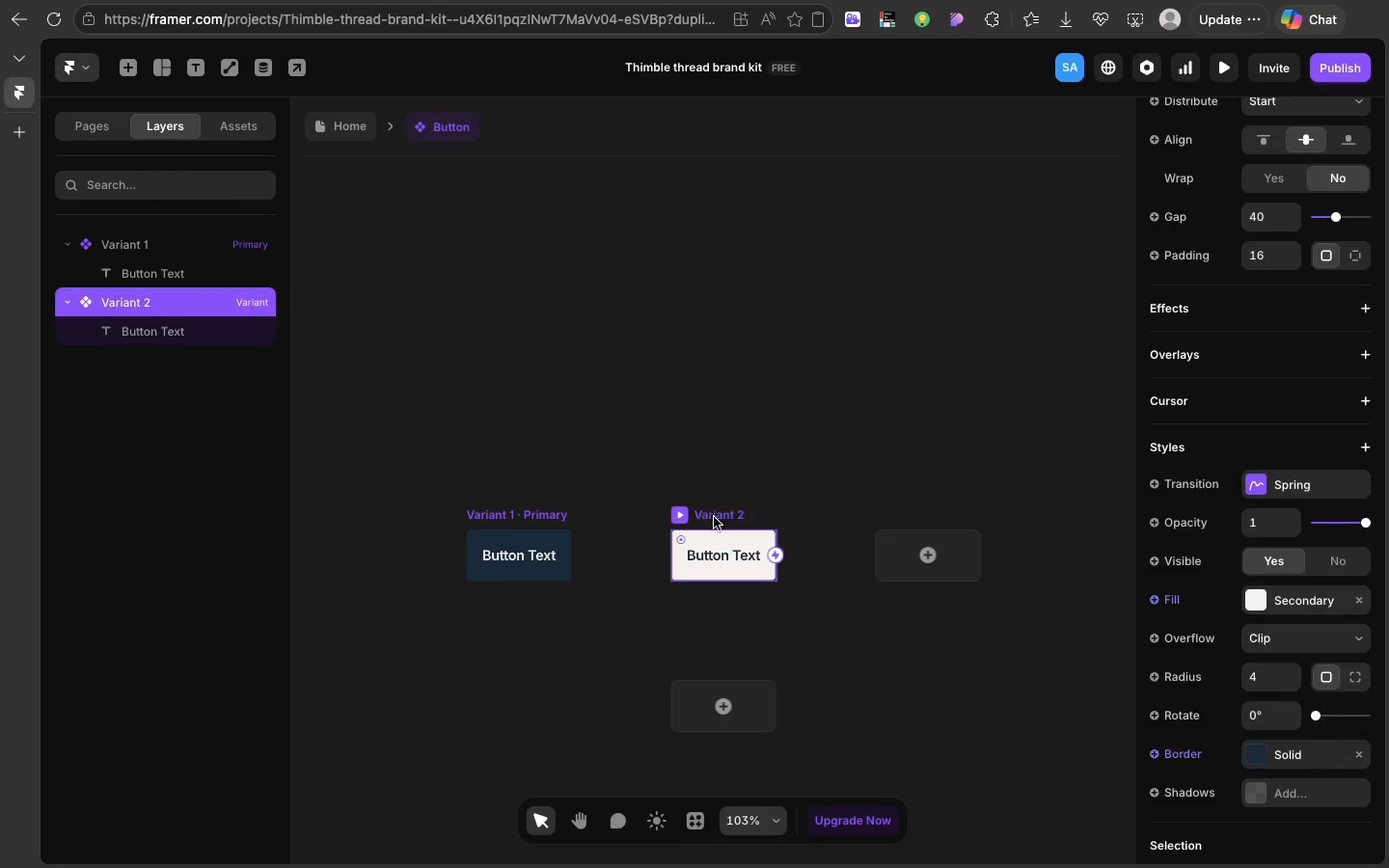 
left_click([714, 517])
 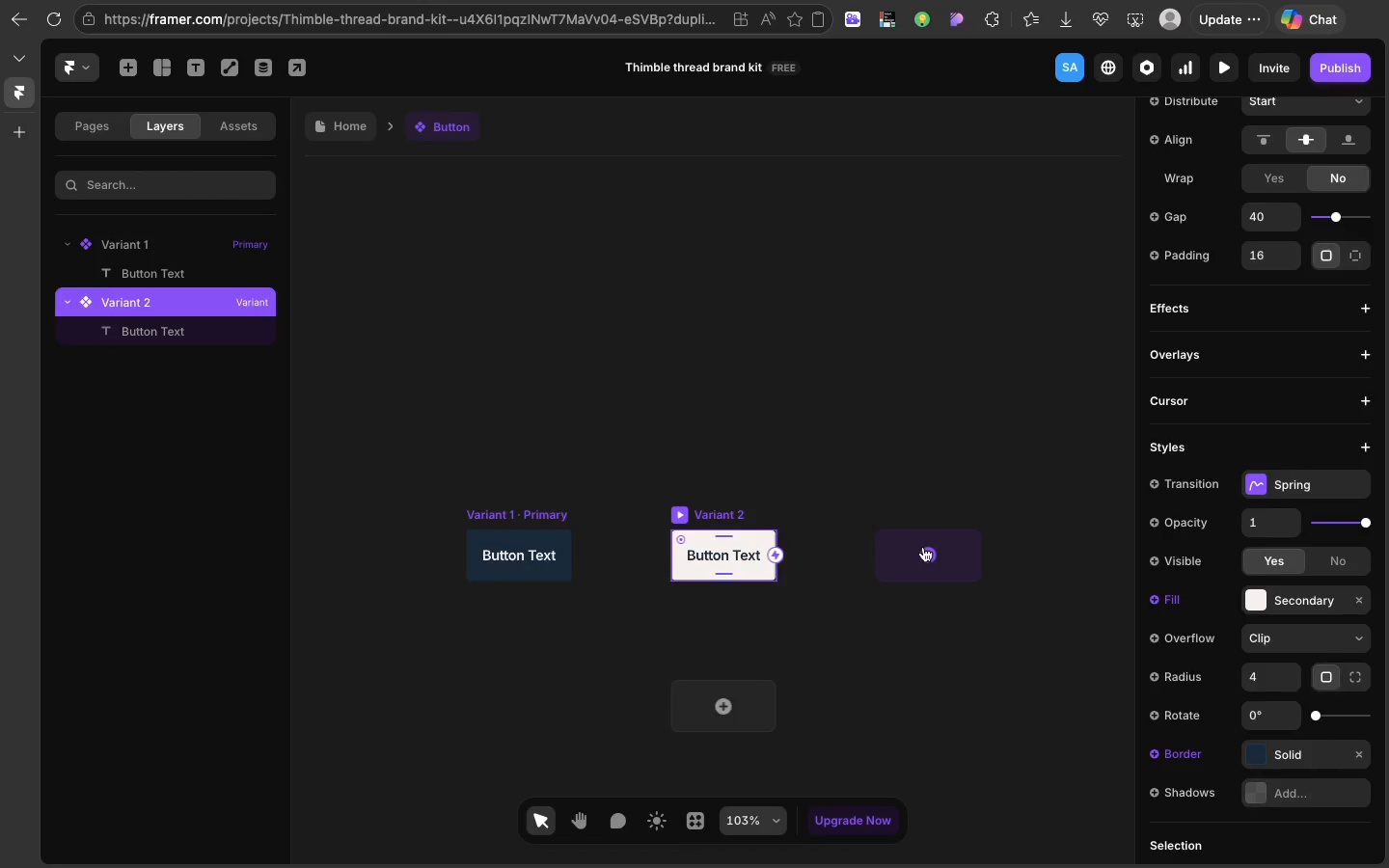 
left_click([923, 547])
 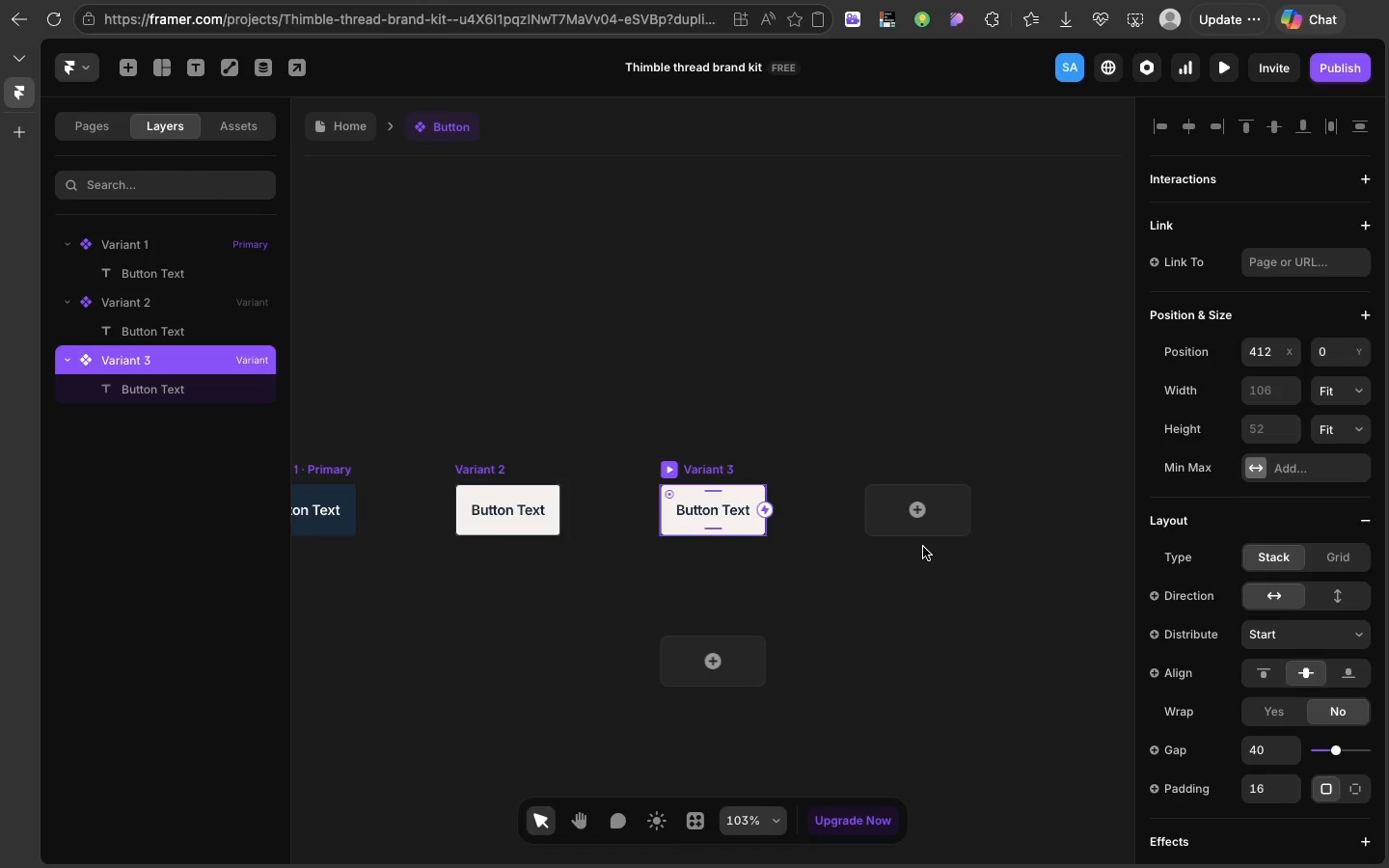 
wait(7.03)
 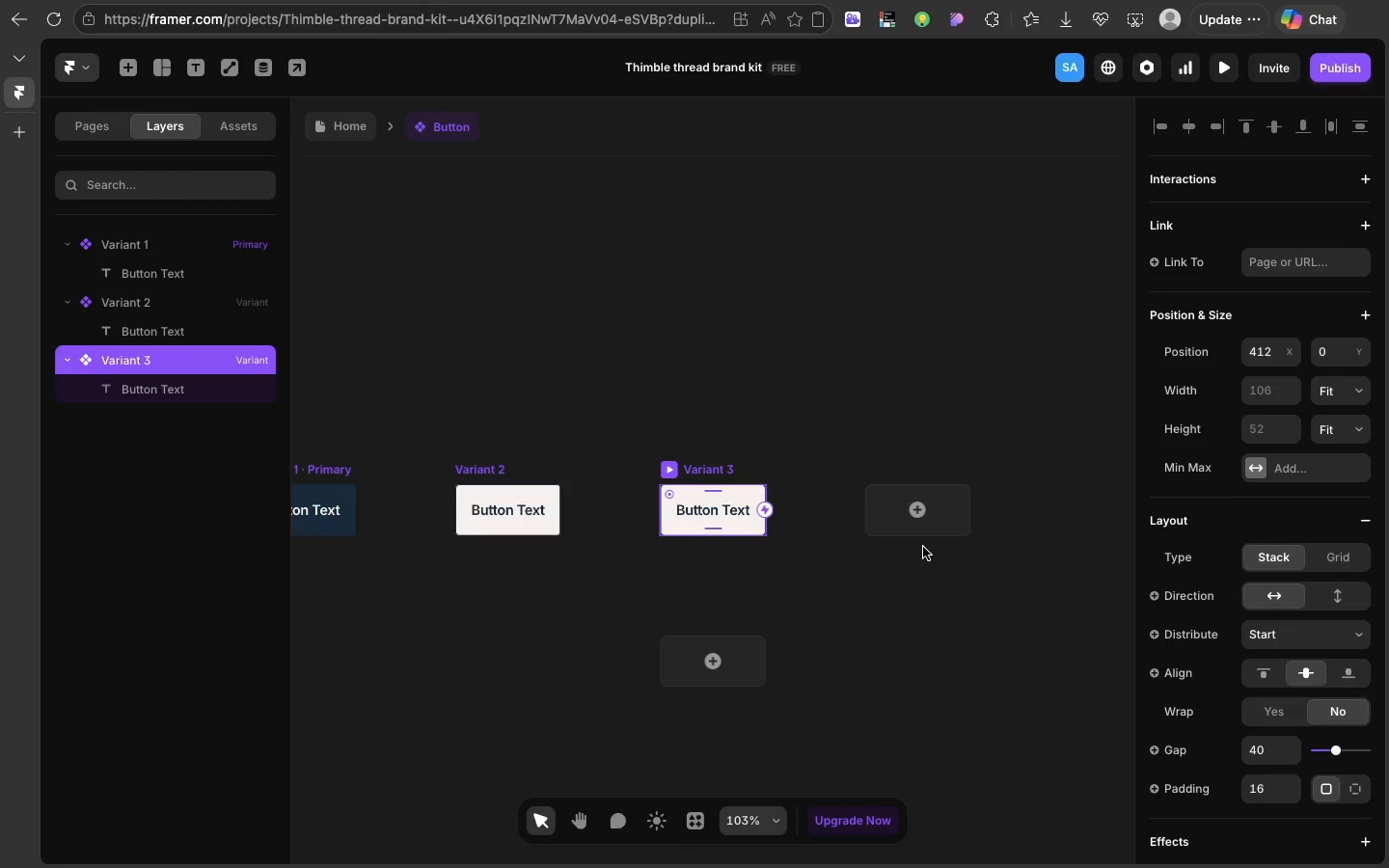 
scroll: coordinate [1199, 737], scroll_direction: down, amount: 39.0
 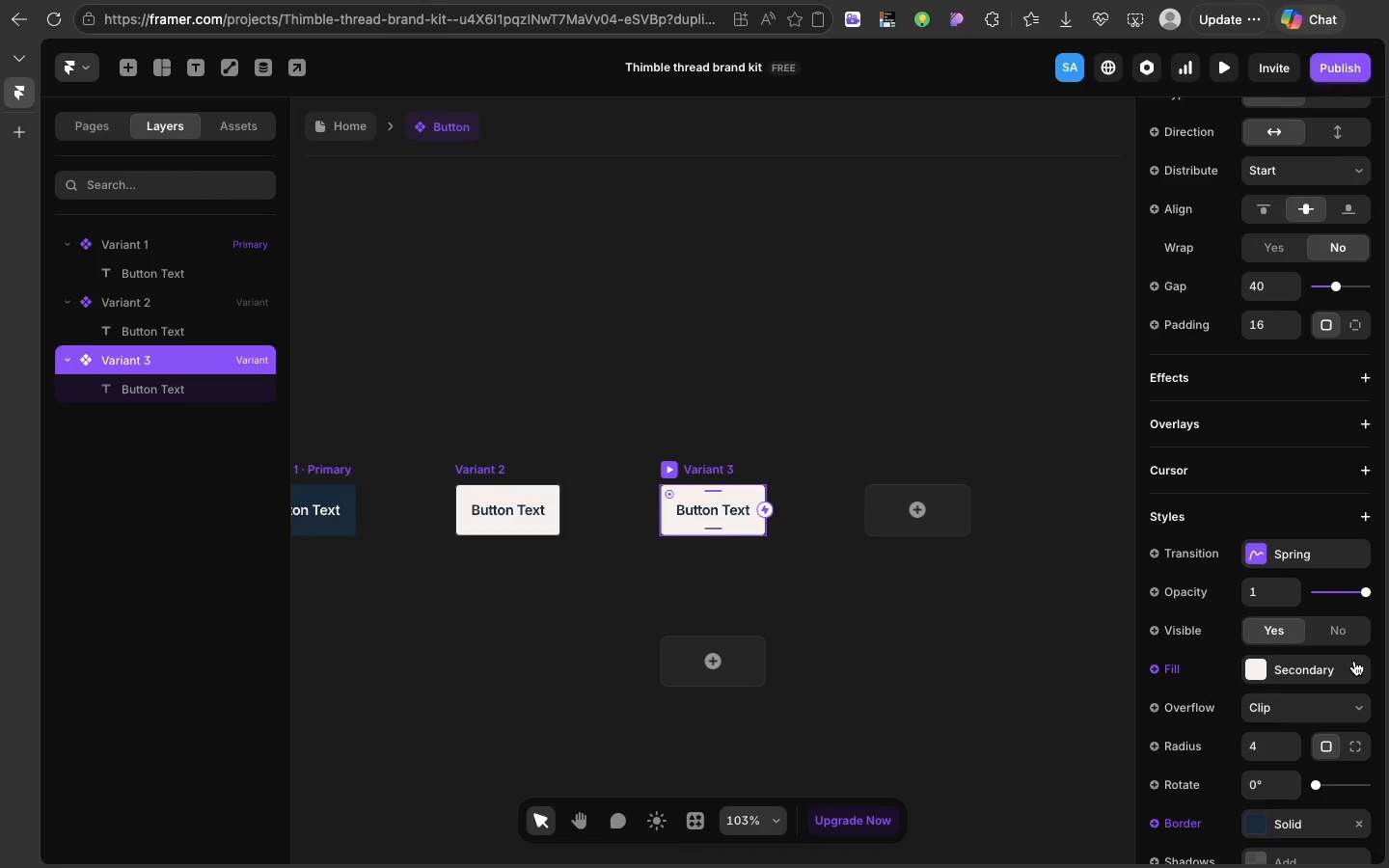 
left_click([1354, 661])
 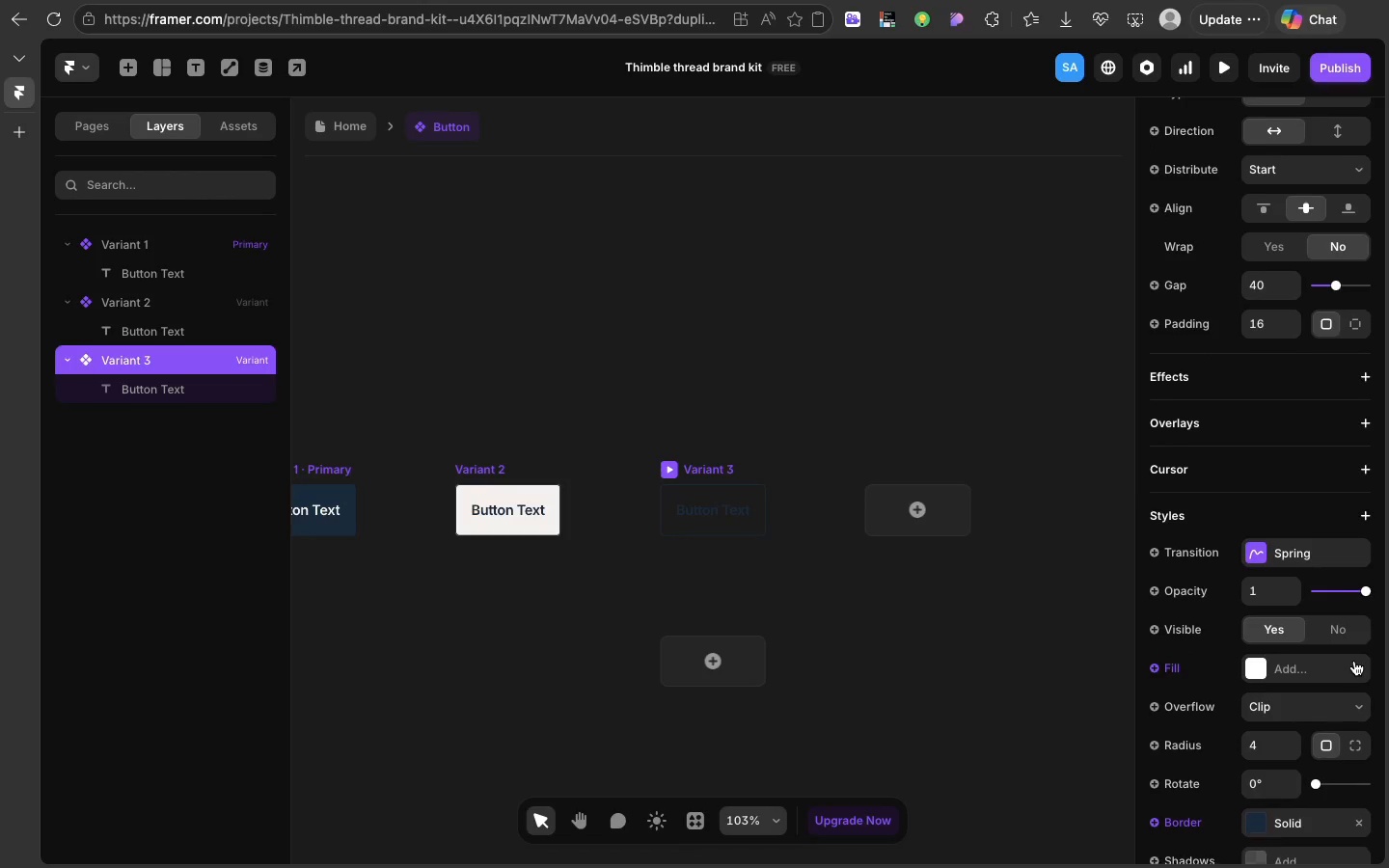 
scroll: coordinate [1354, 661], scroll_direction: down, amount: 22.0
 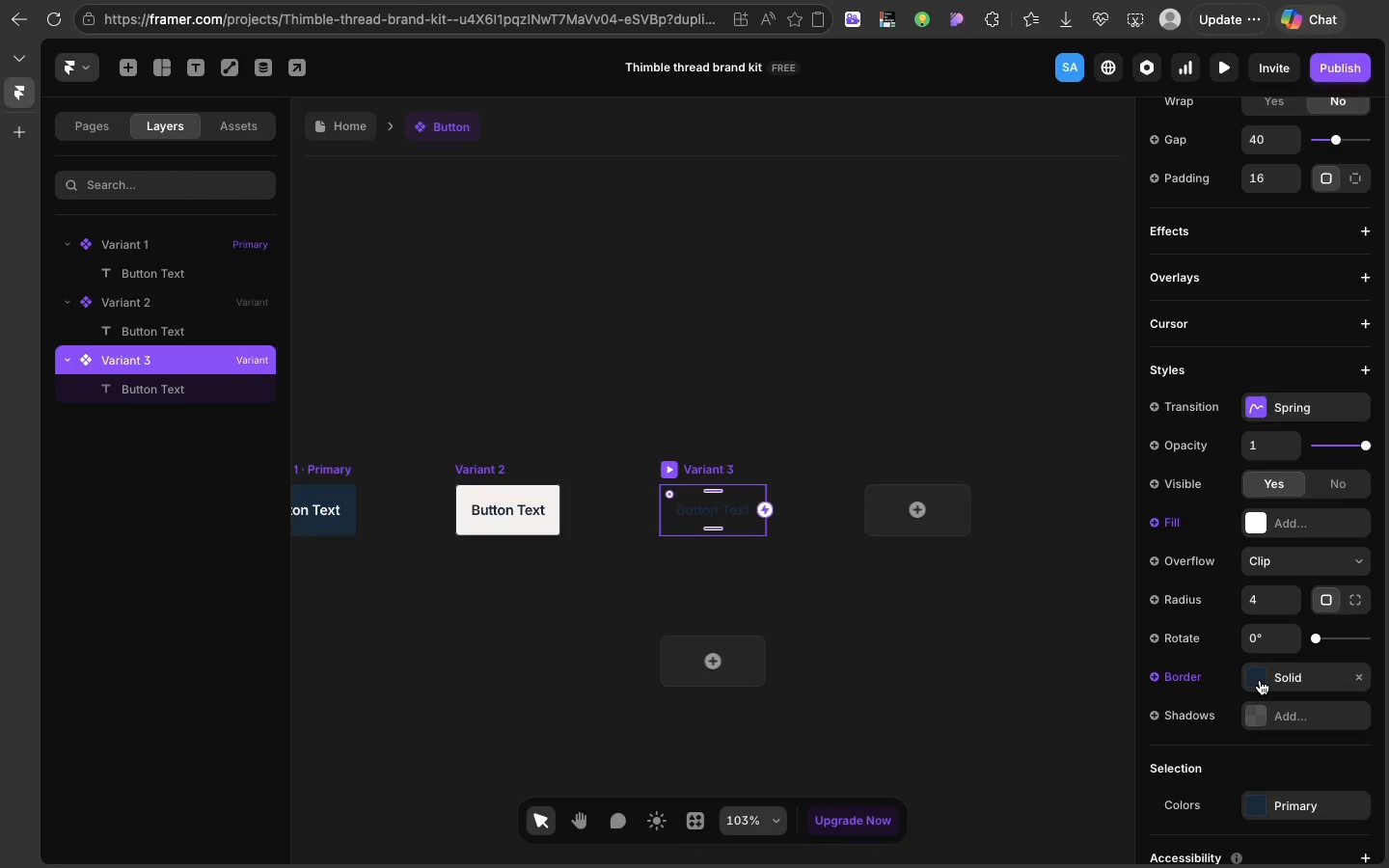 
left_click([1260, 680])
 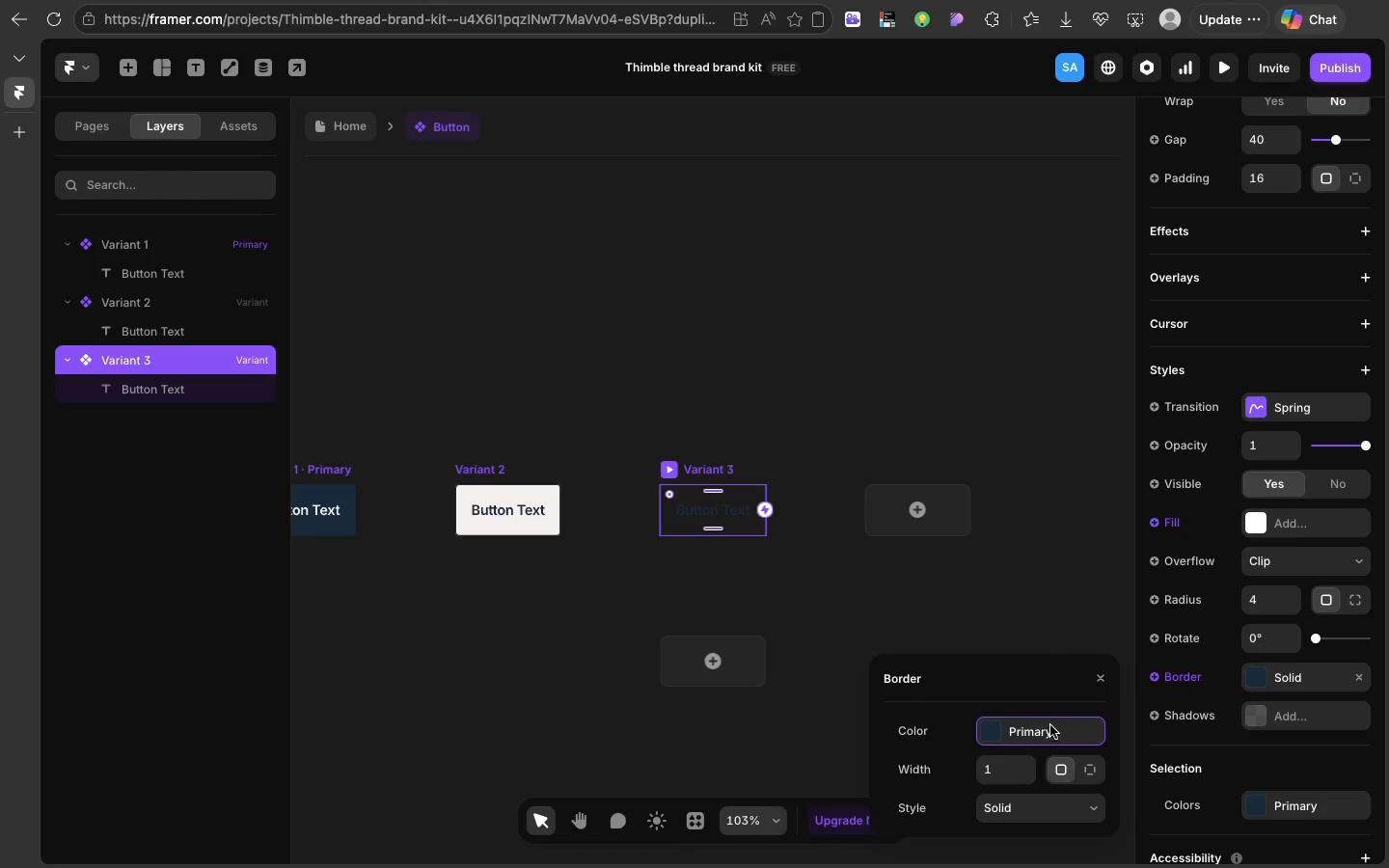 
left_click([1050, 725])
 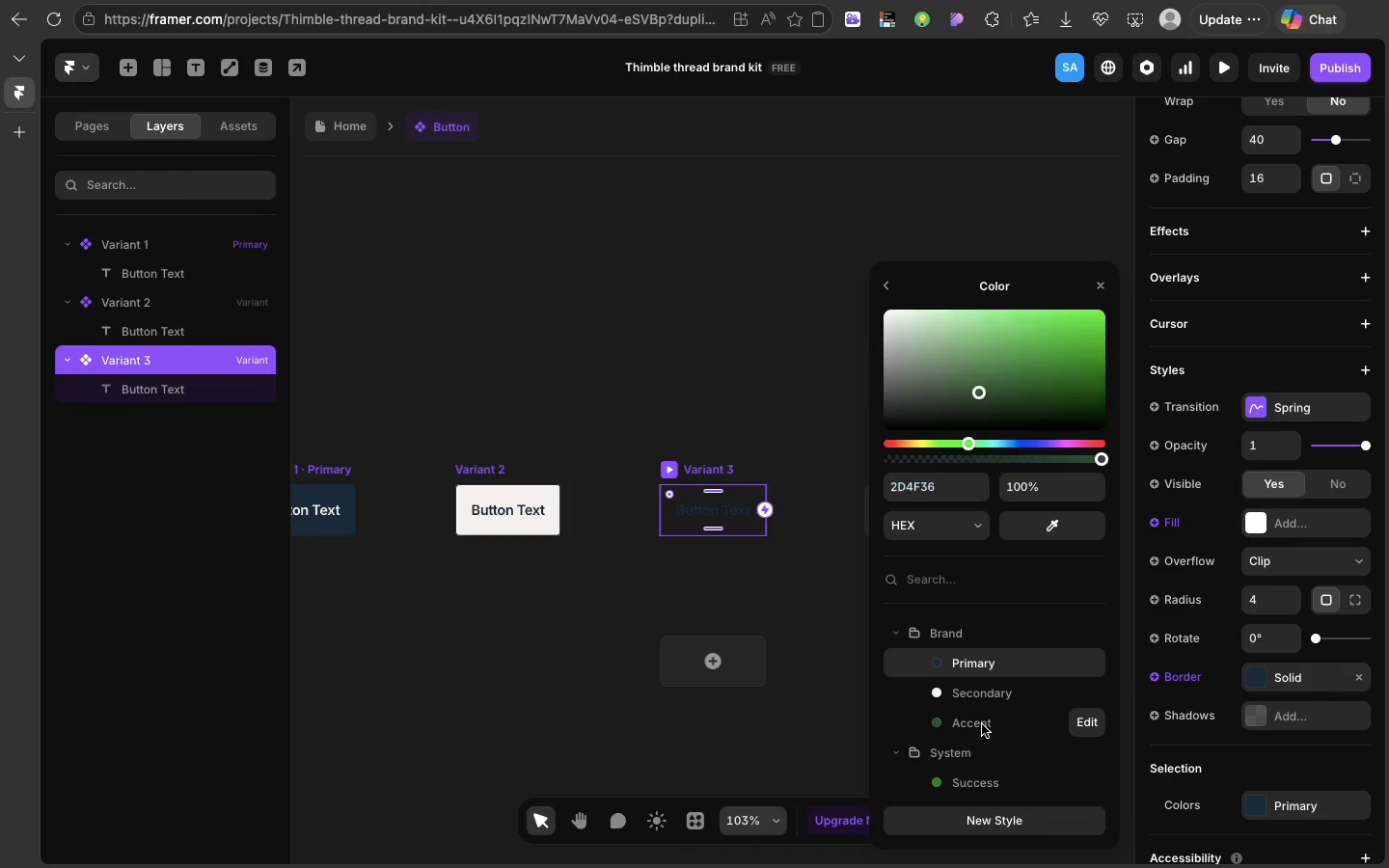 
left_click([982, 724])
 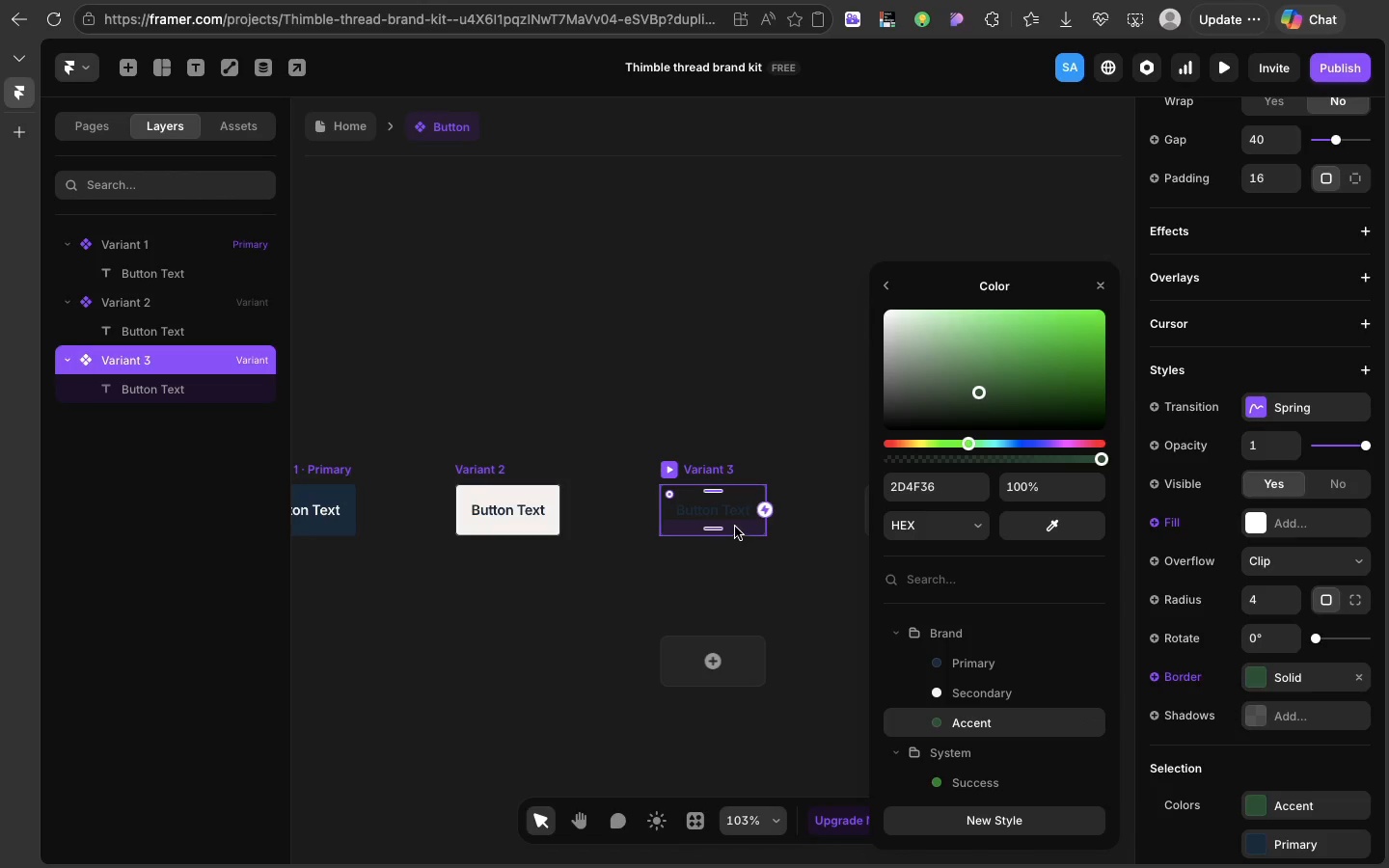 
left_click([723, 505])
 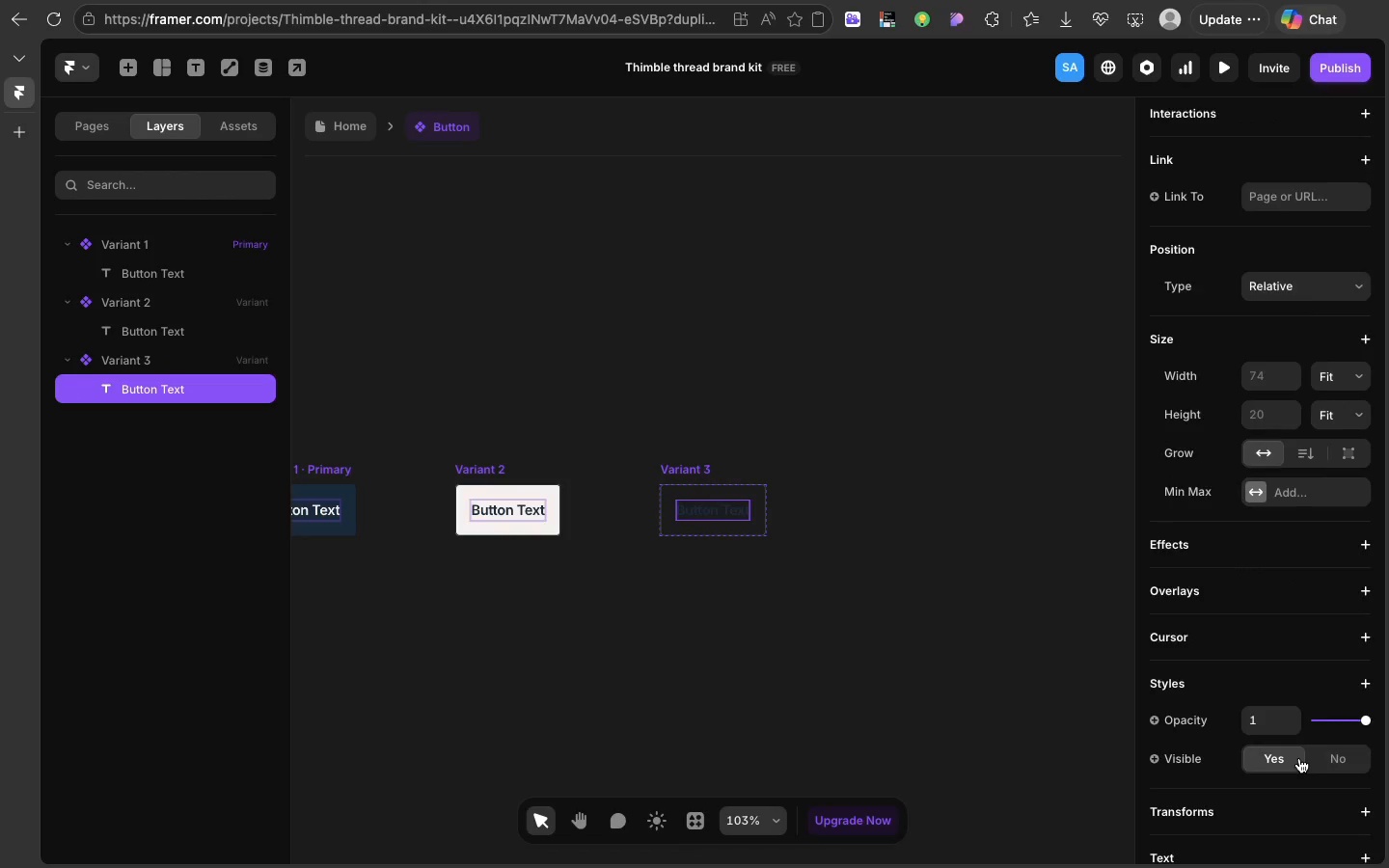 
scroll: coordinate [1299, 758], scroll_direction: down, amount: 46.0
 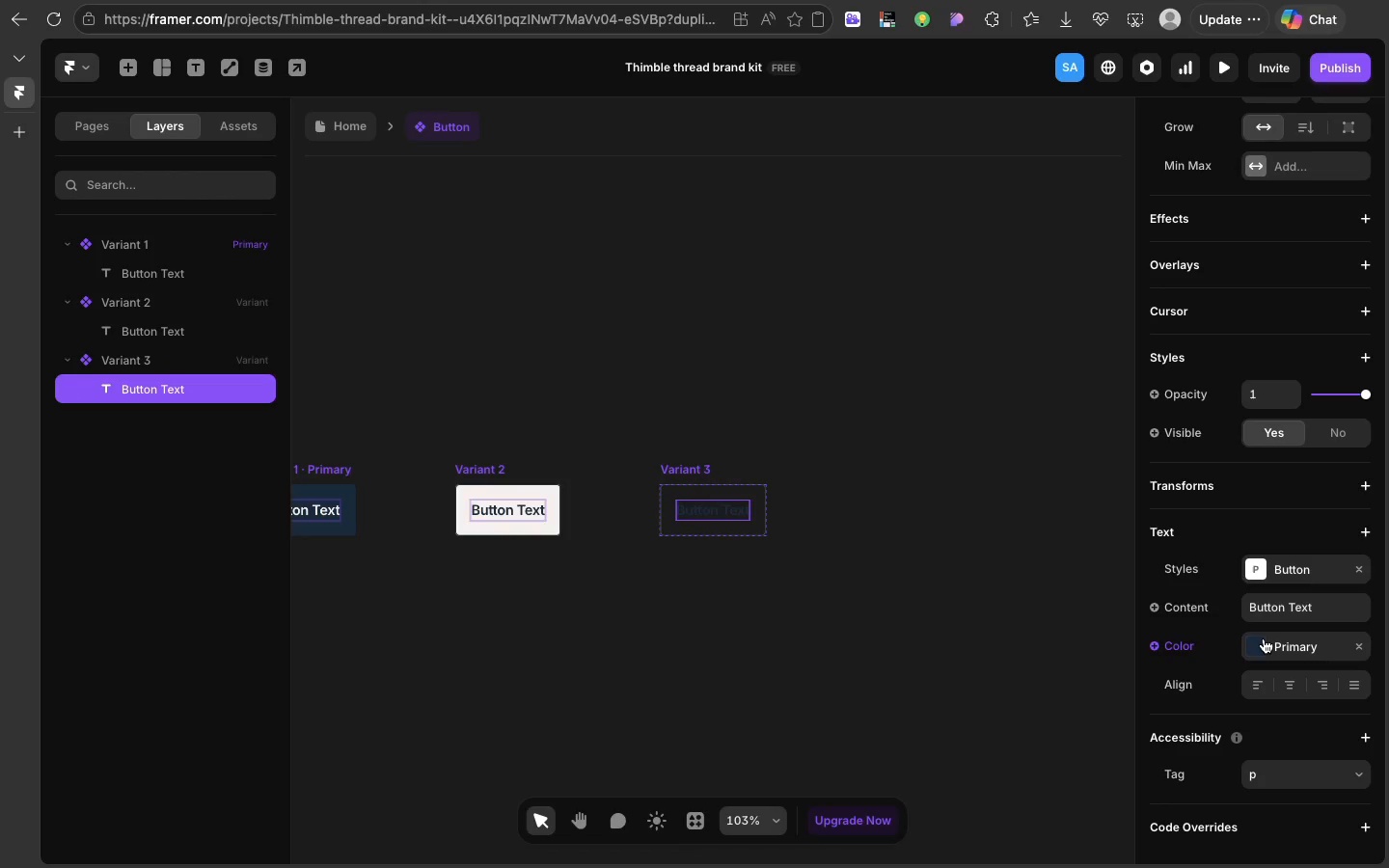 
left_click([1264, 638])
 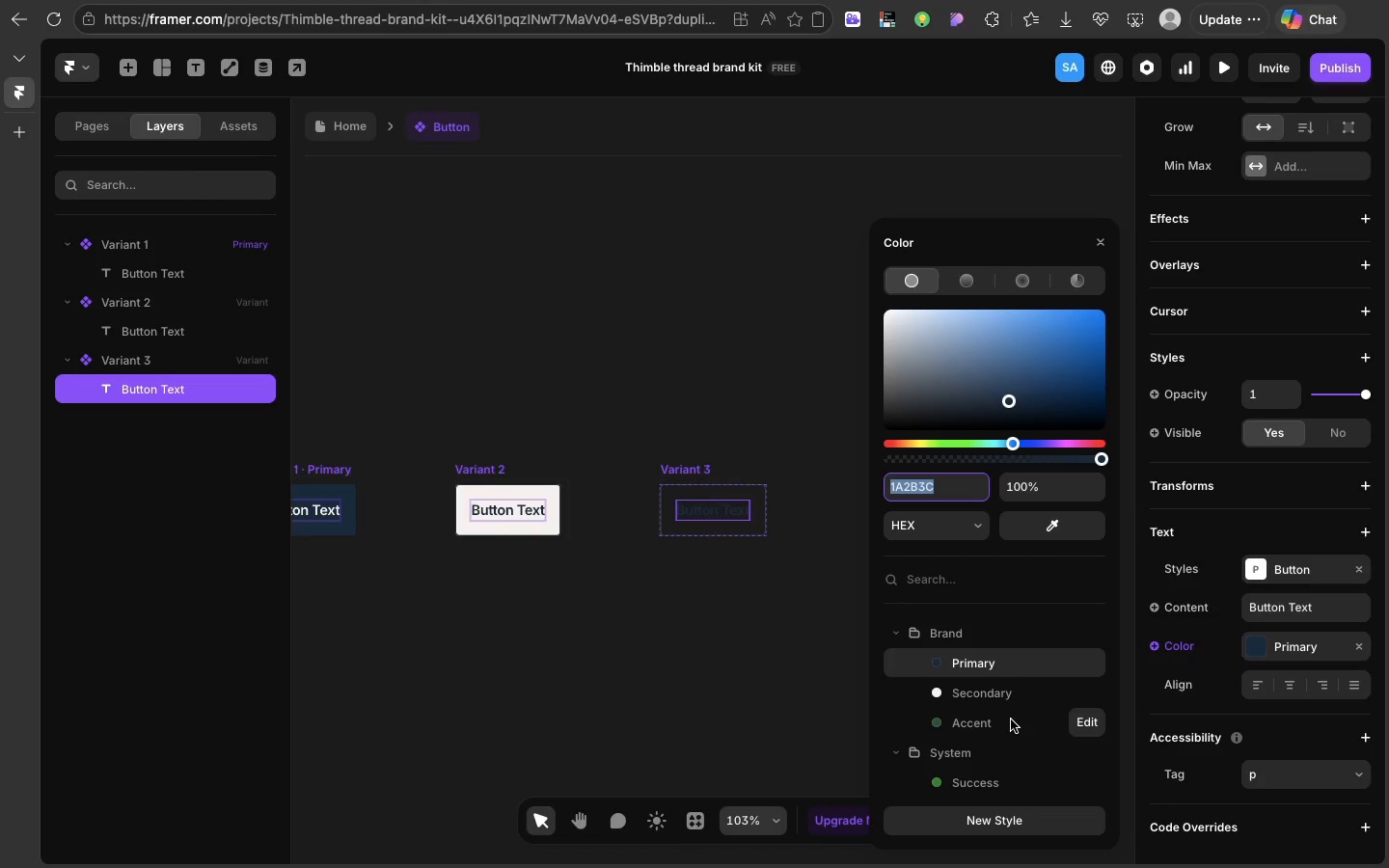 
left_click([1011, 719])
 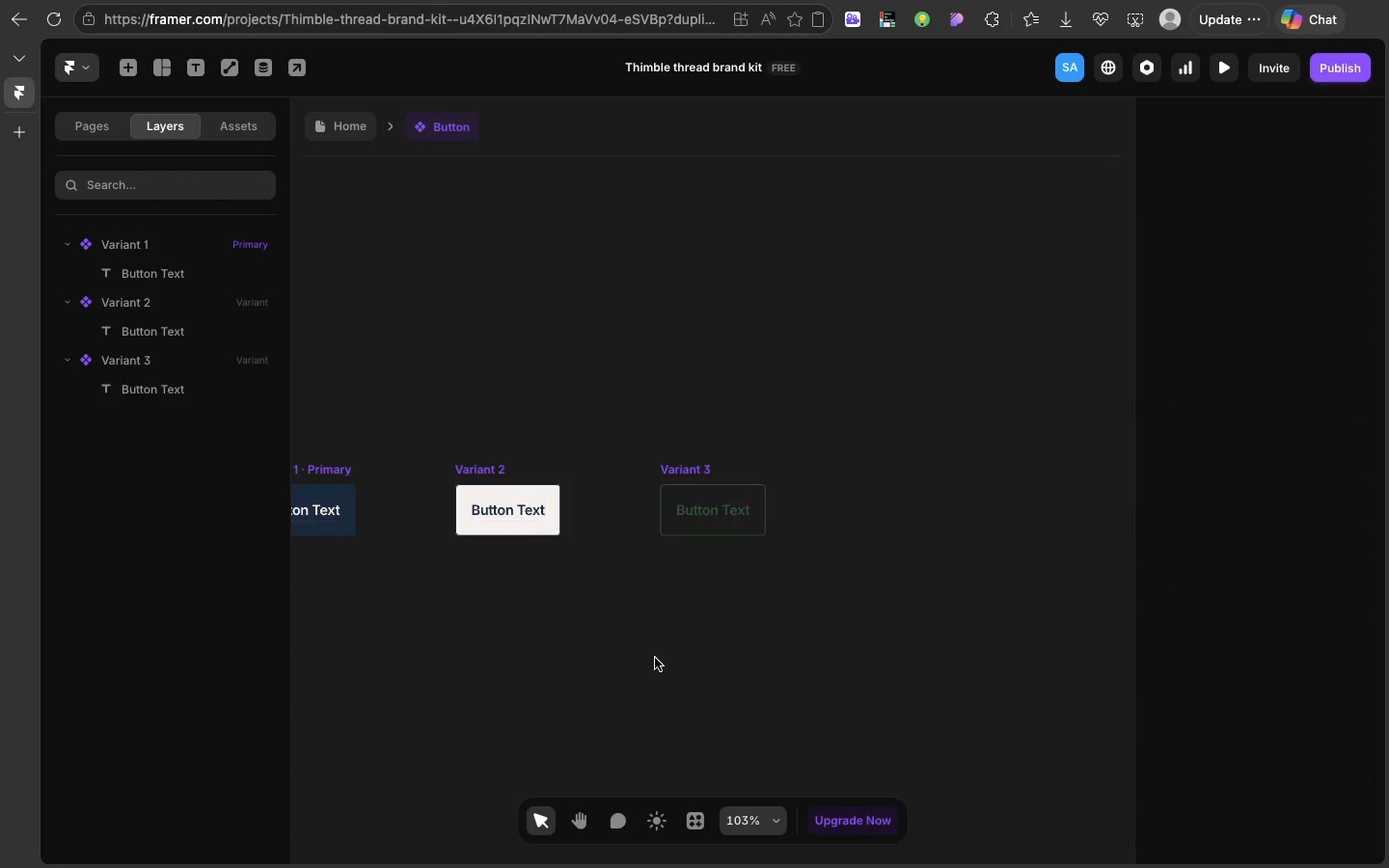 
left_click([655, 658])
 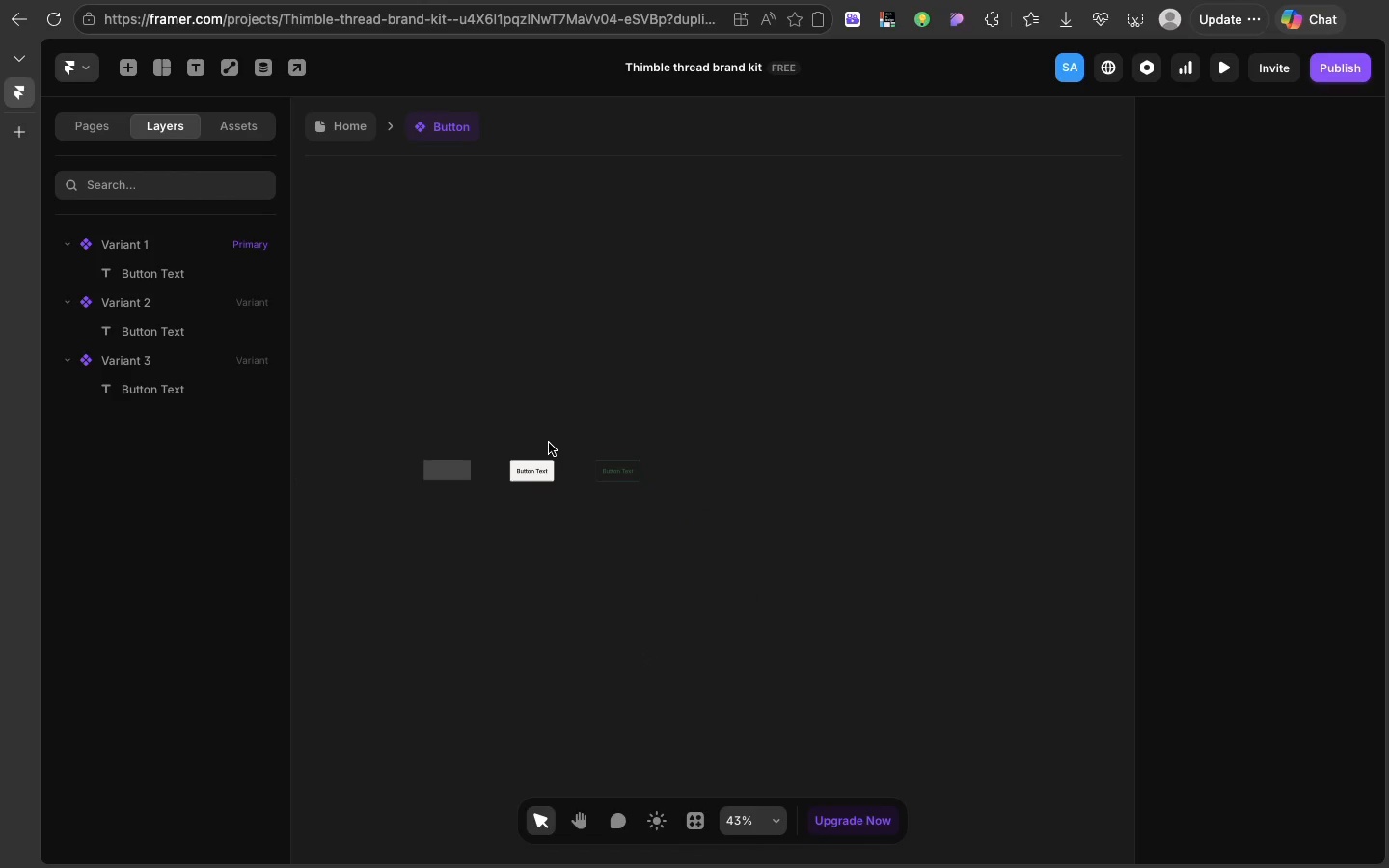 
scroll: coordinate [549, 443], scroll_direction: up, amount: 19.0
 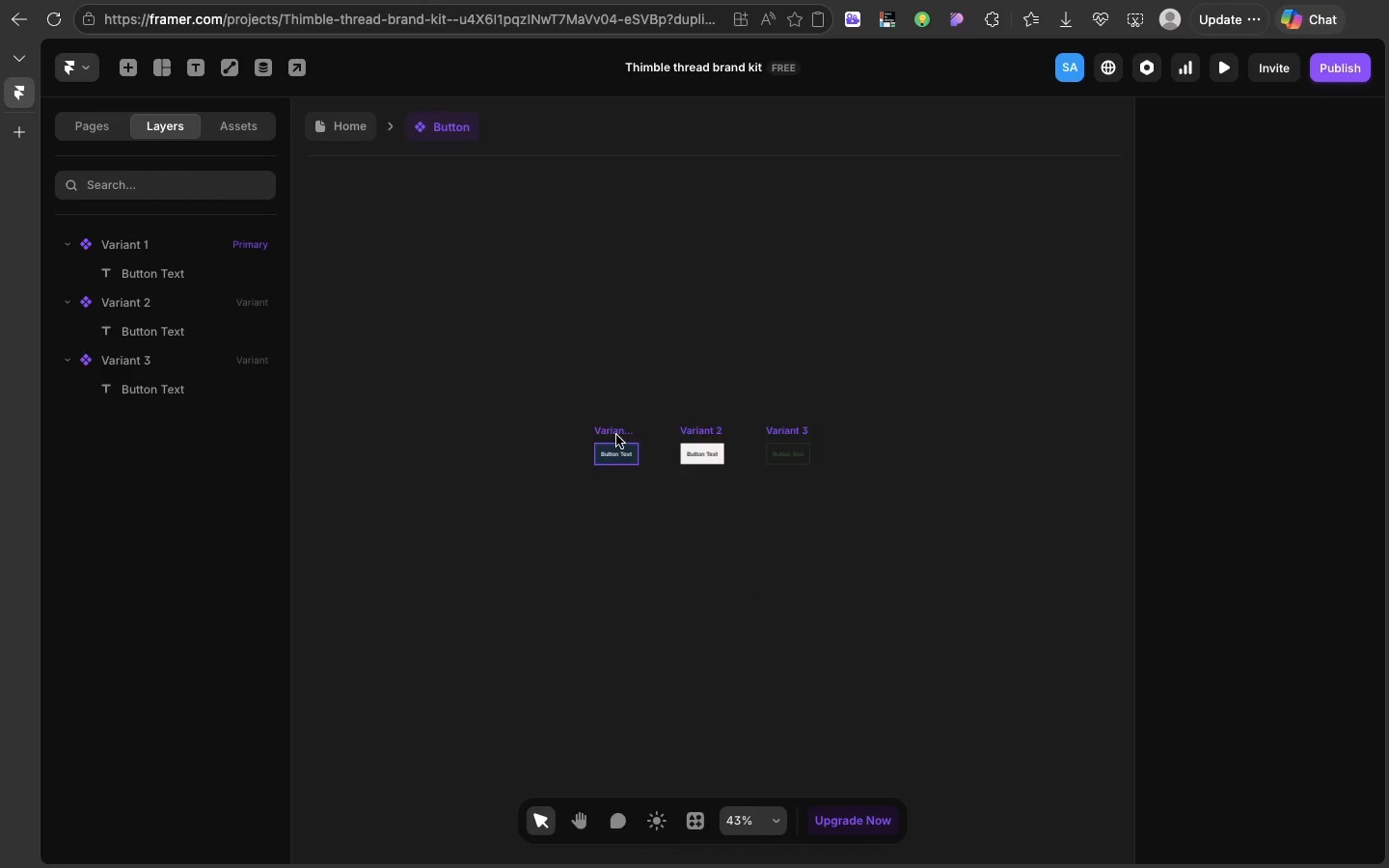 
mouse_move([607, 457])
 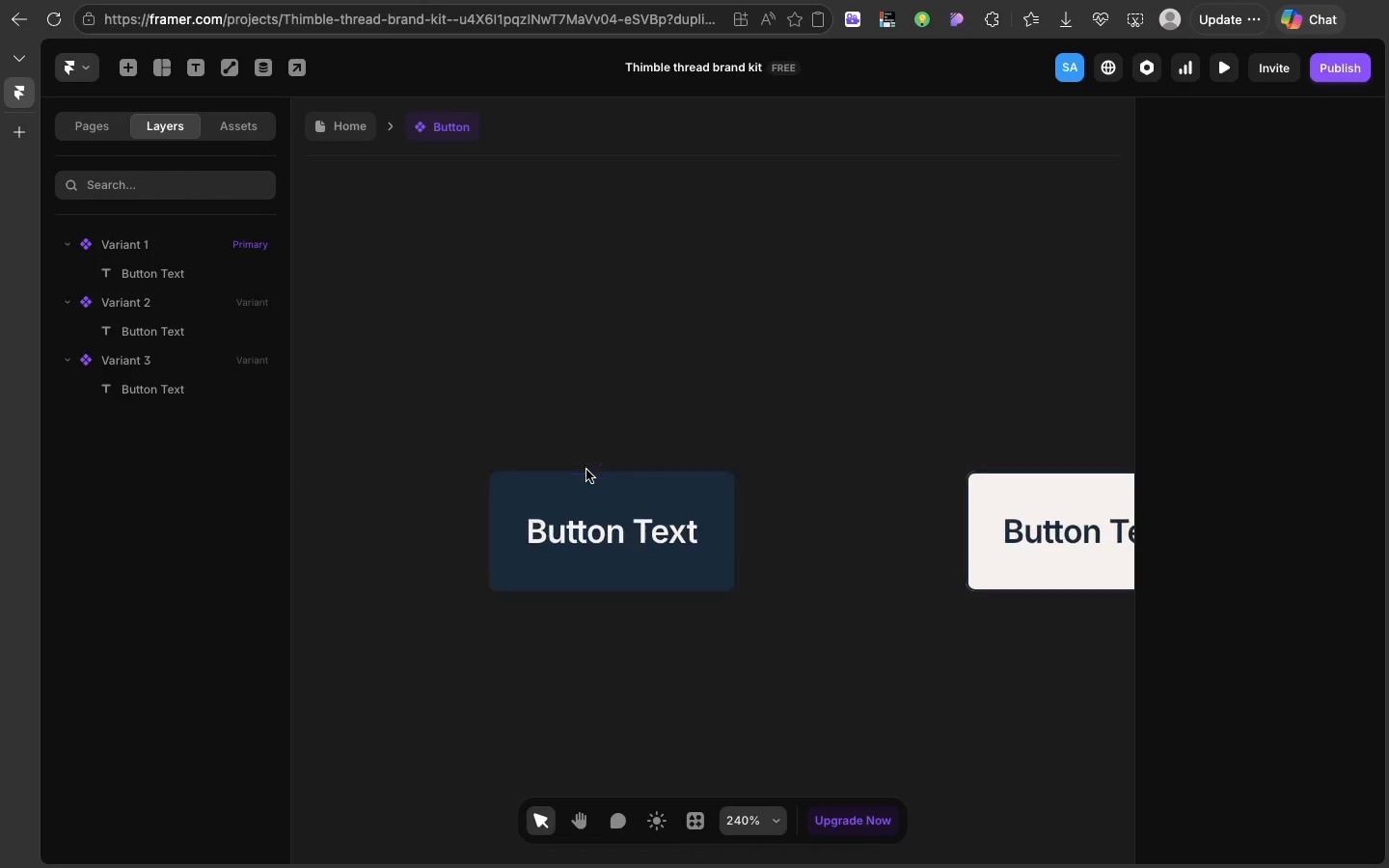 
scroll: coordinate [586, 470], scroll_direction: down, amount: 10.0
 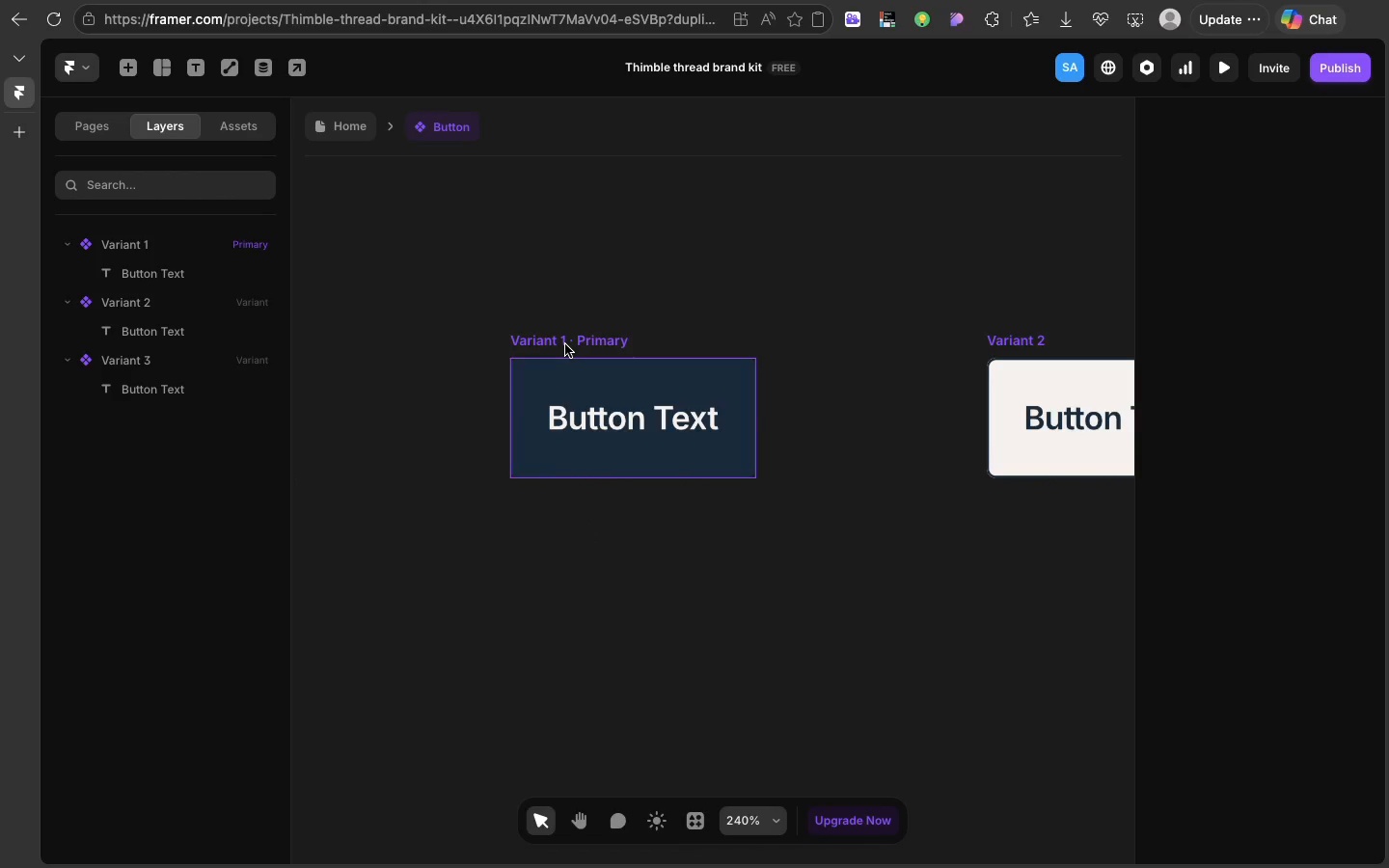 
wait(7.99)
 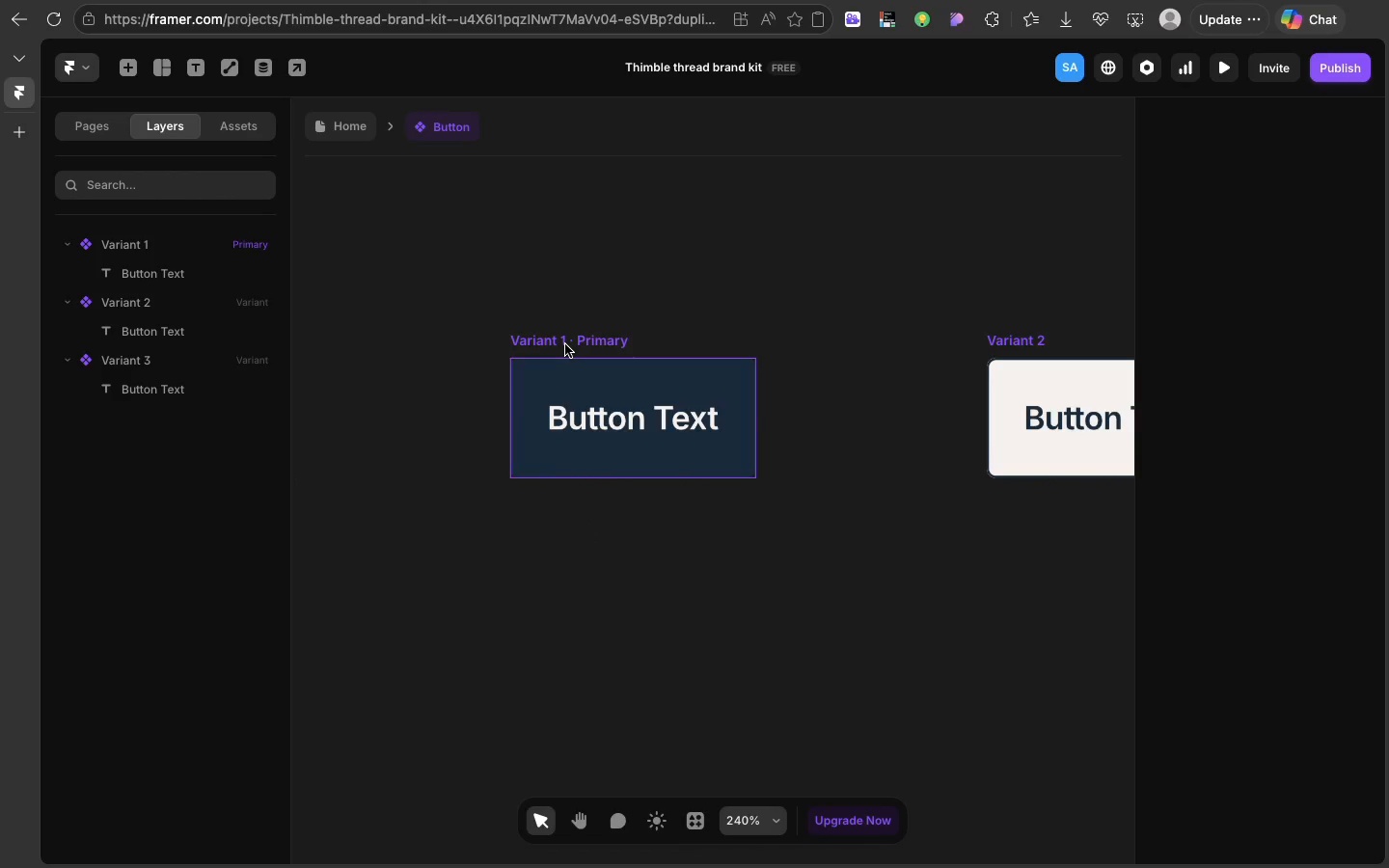 
left_click([565, 344])
 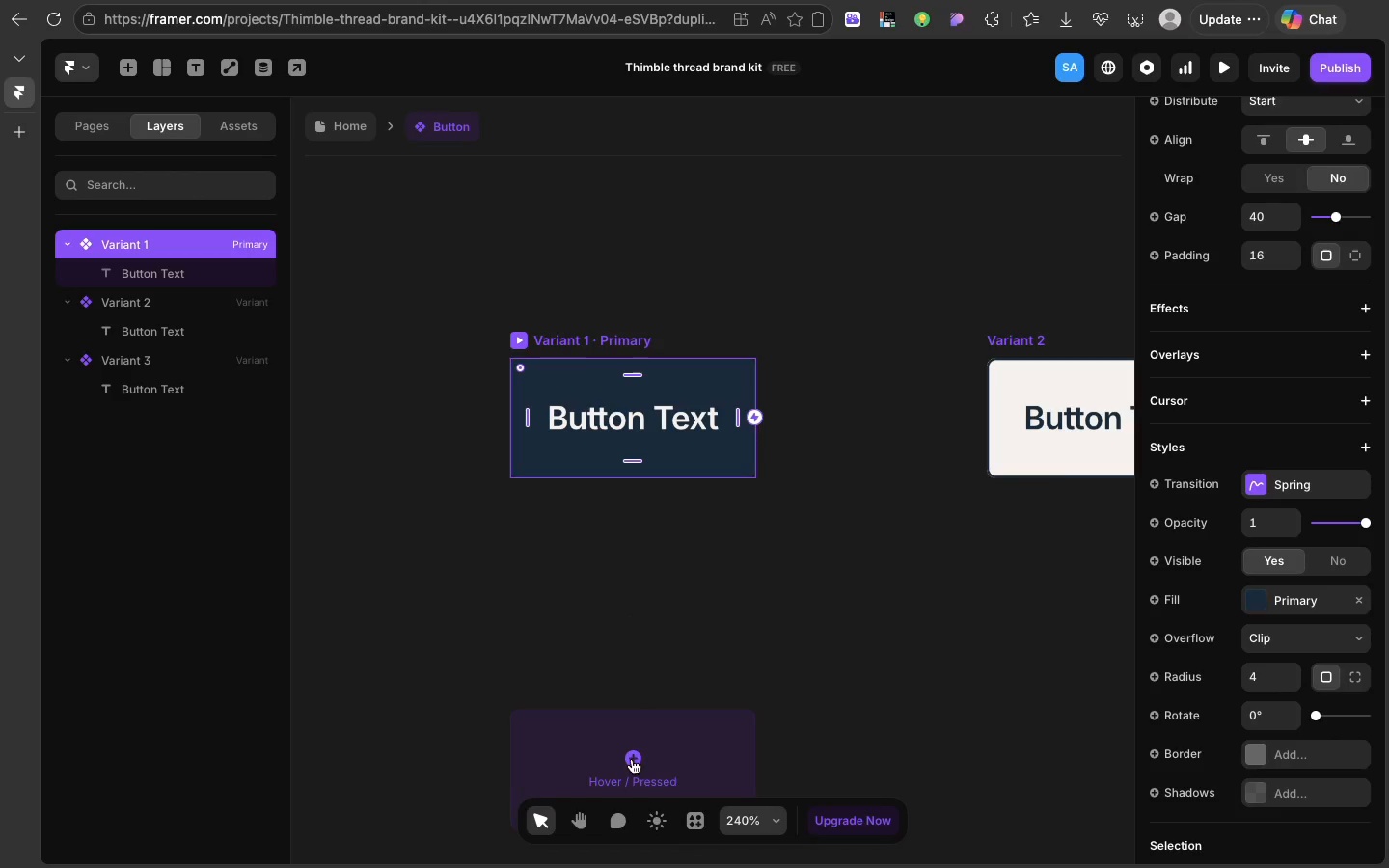 
left_click([632, 759])
 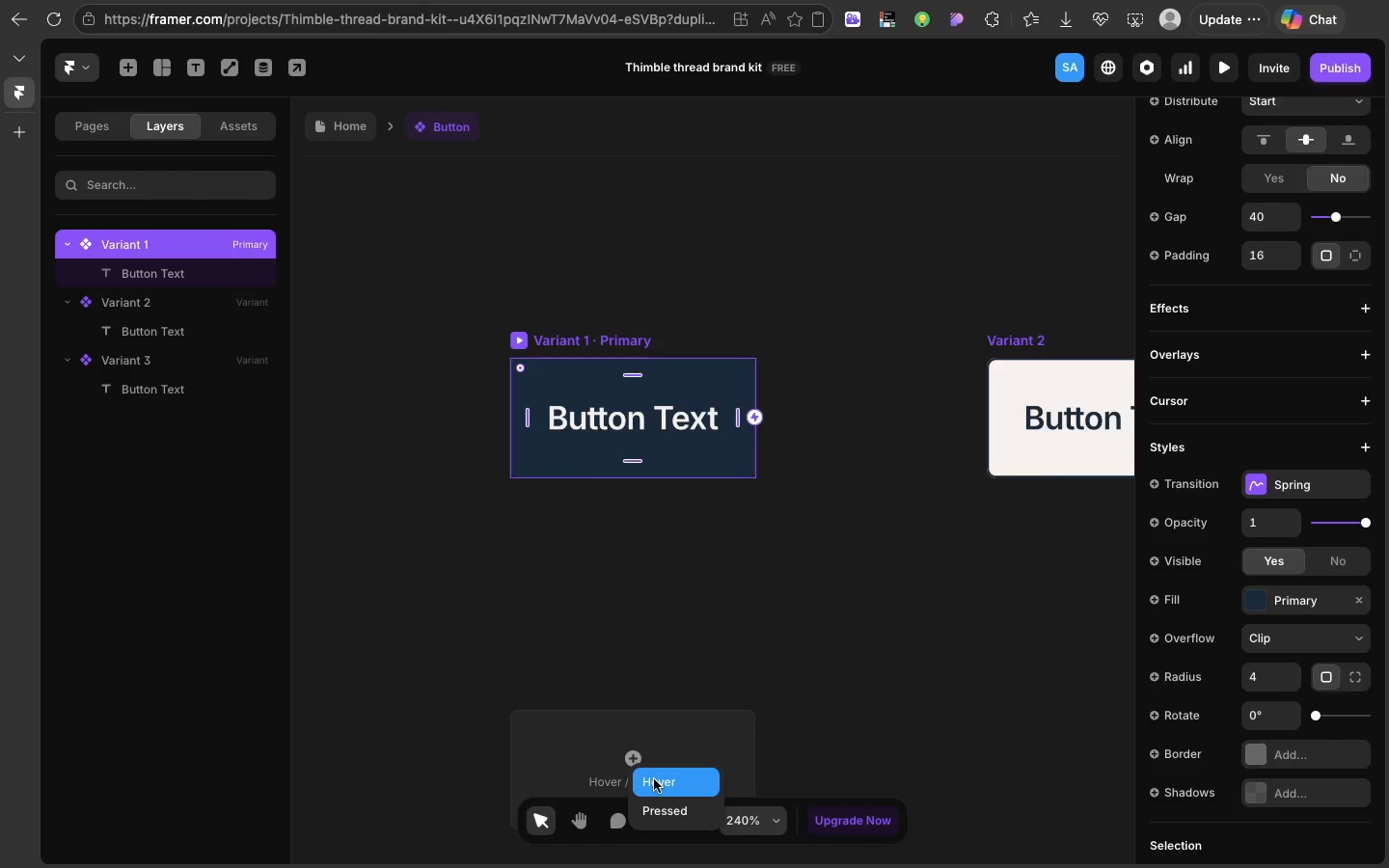 
left_click([654, 779])
 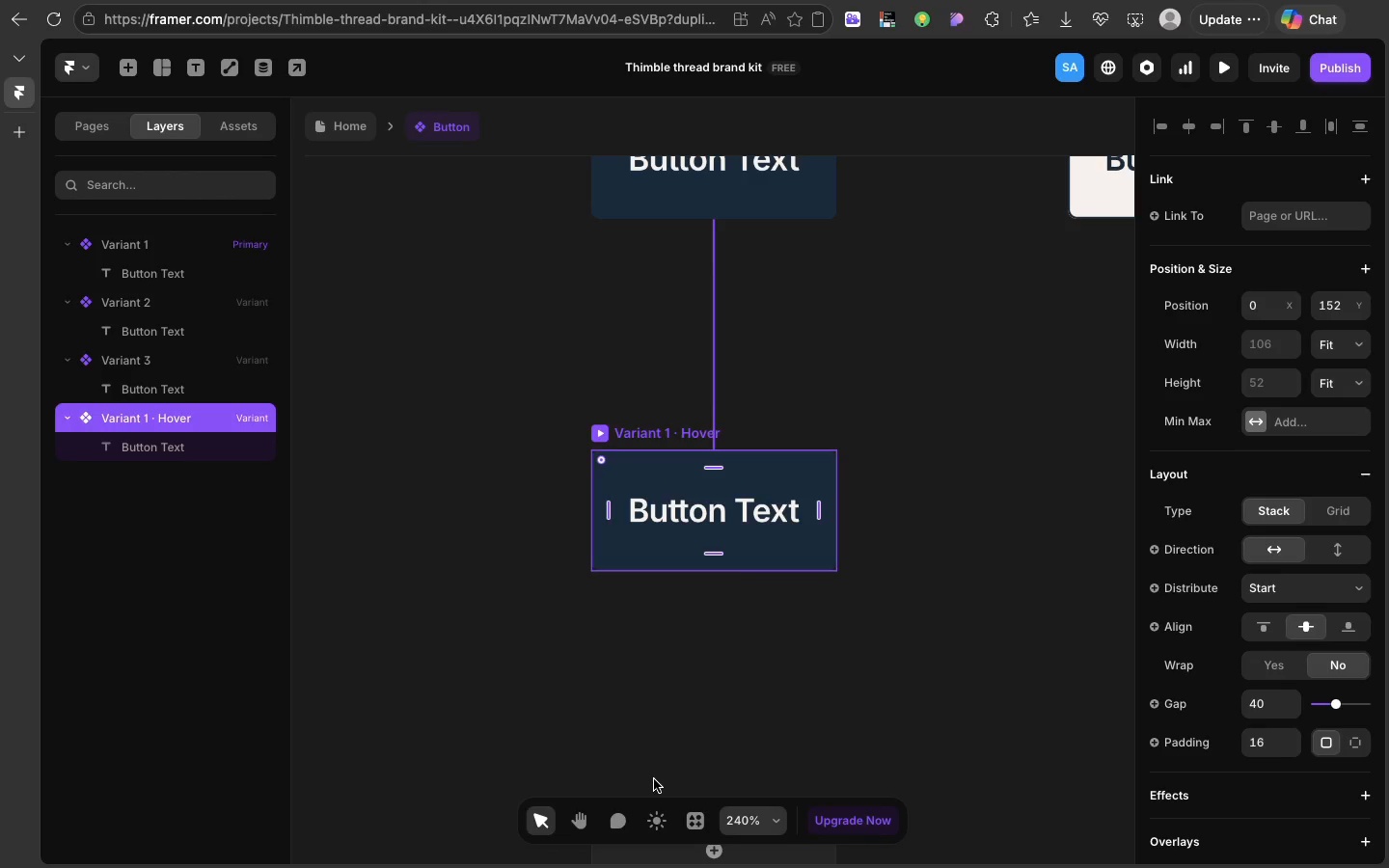 
wait(18.21)
 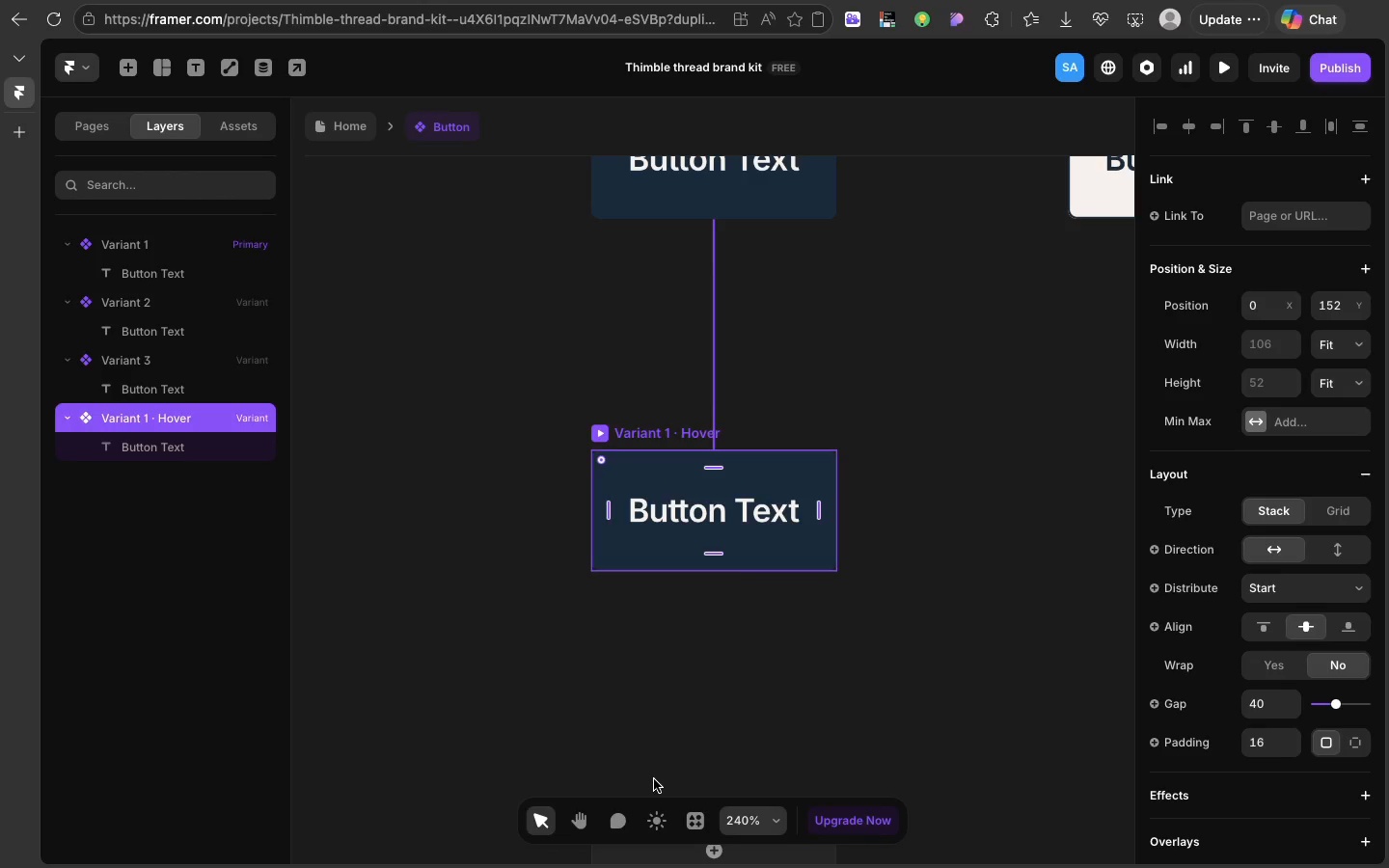 
scroll: coordinate [1197, 656], scroll_direction: down, amount: 26.0
 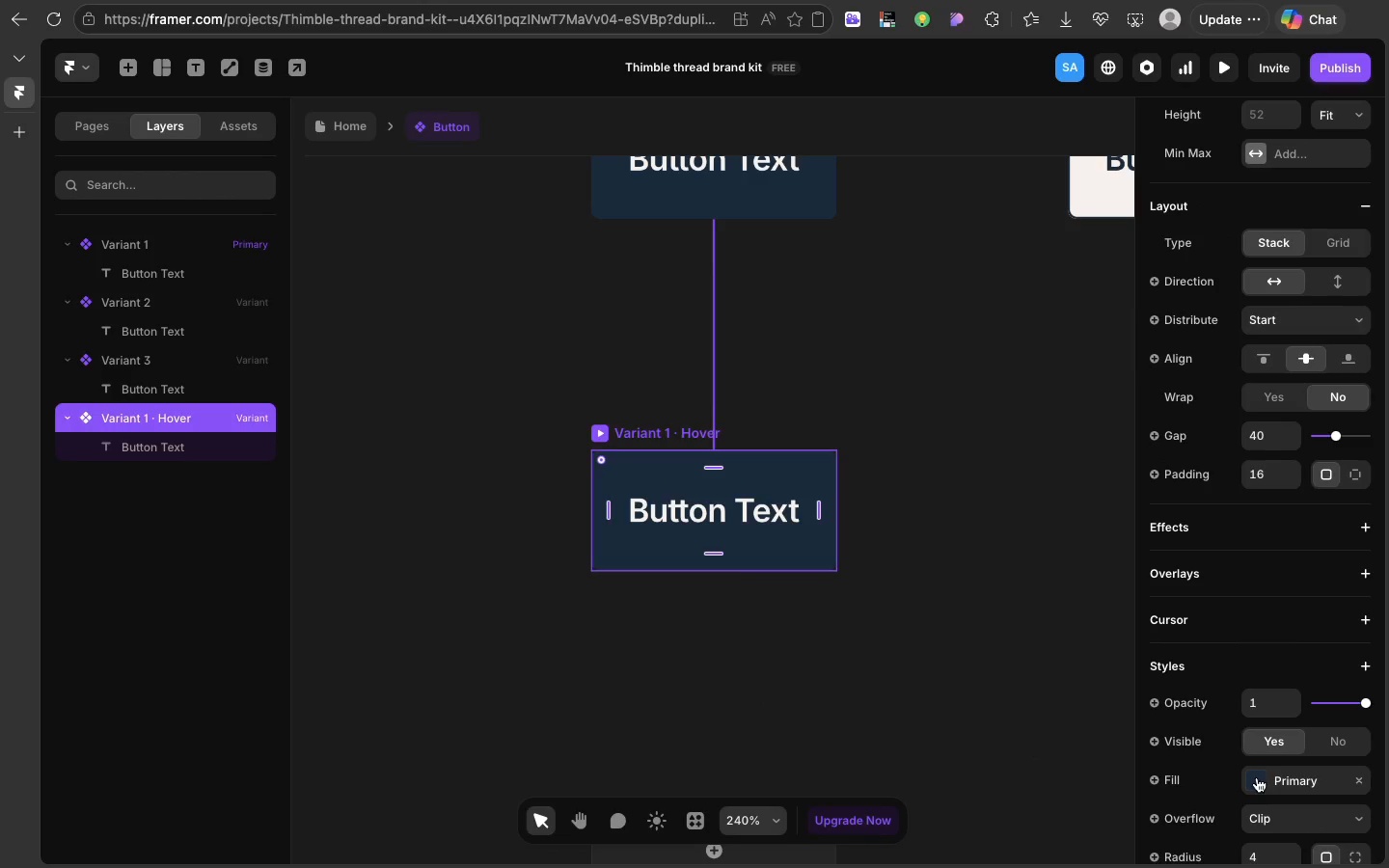 
left_click([1257, 777])
 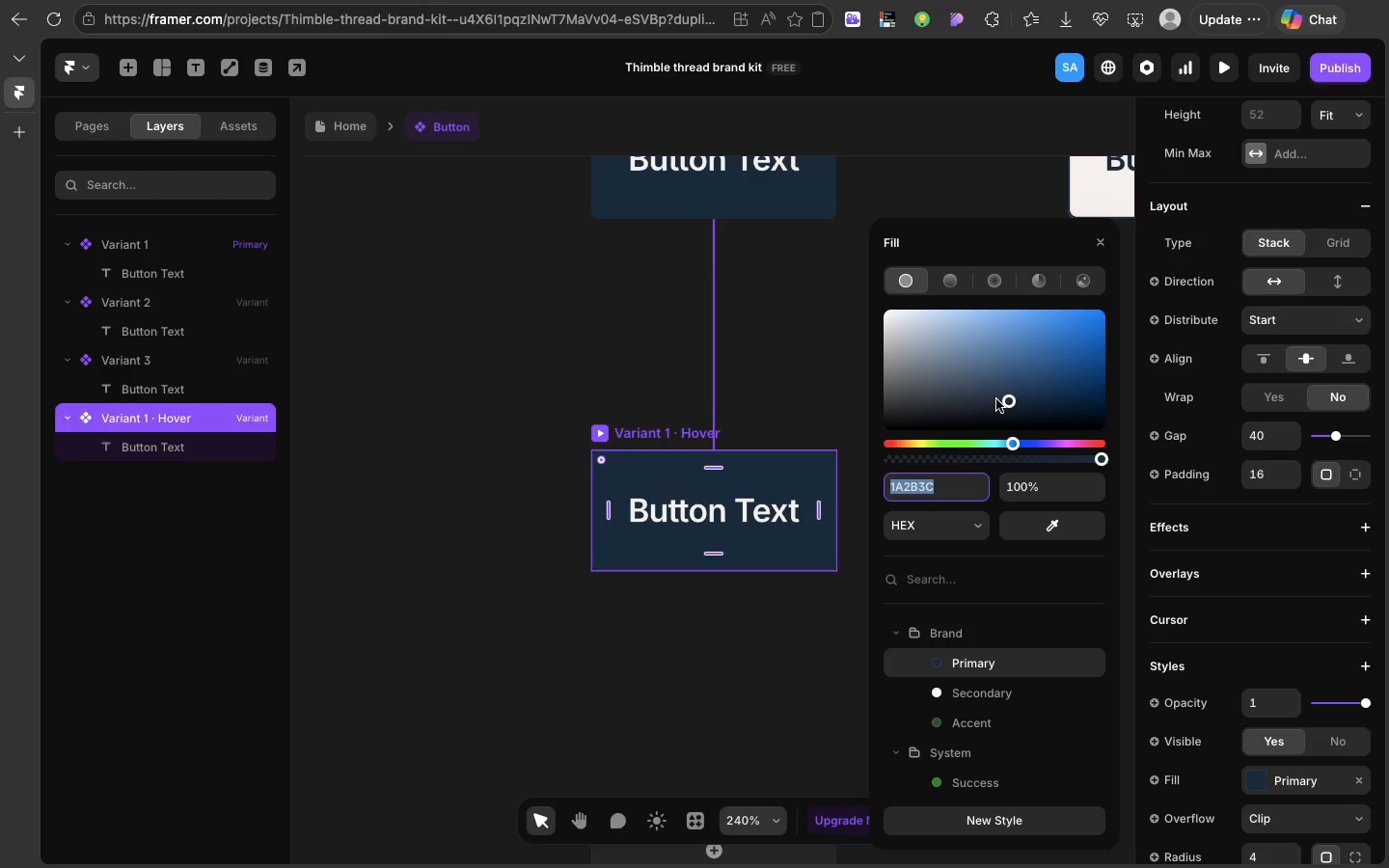 
left_click([996, 399])
 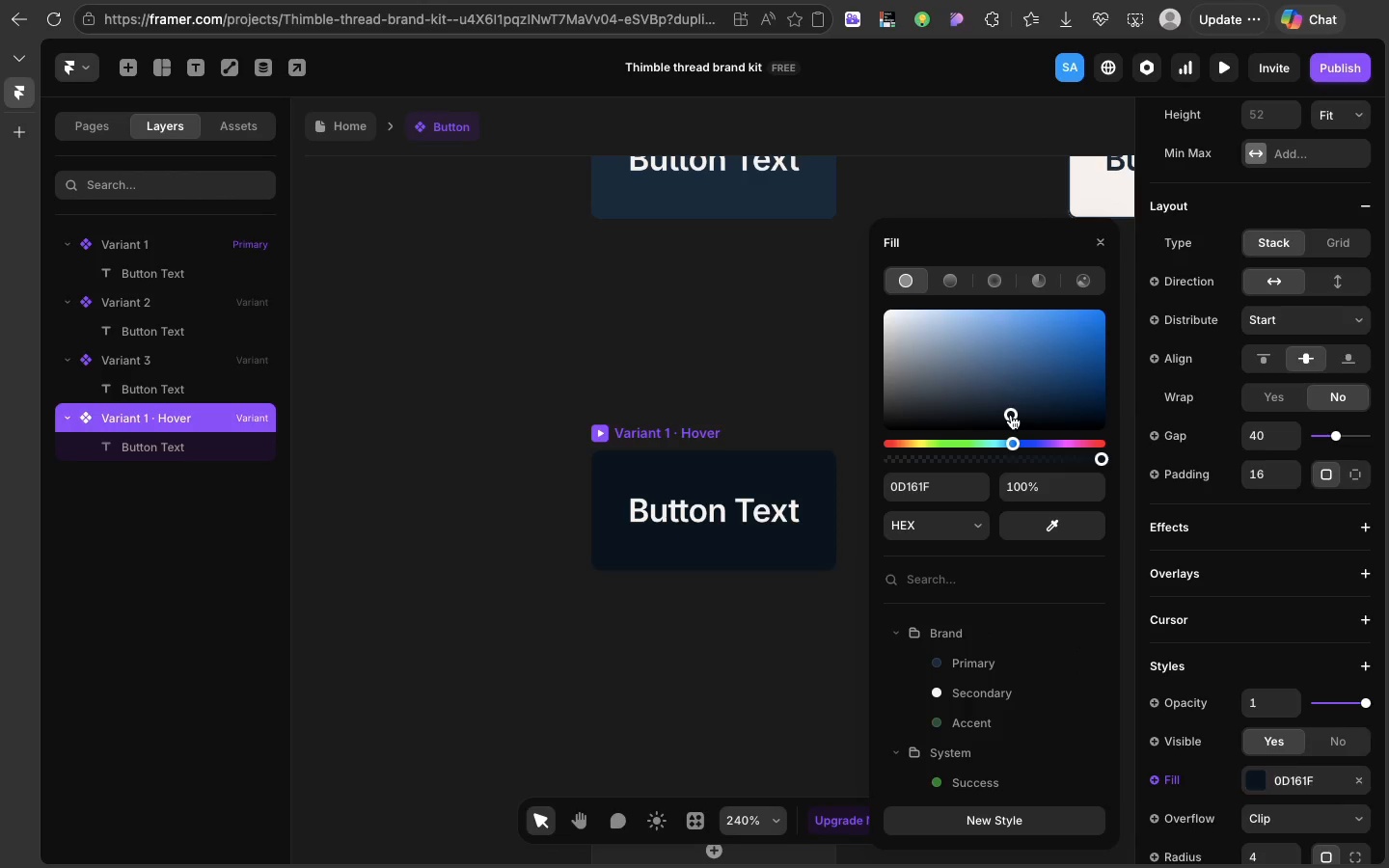 
double_click([1011, 415])
 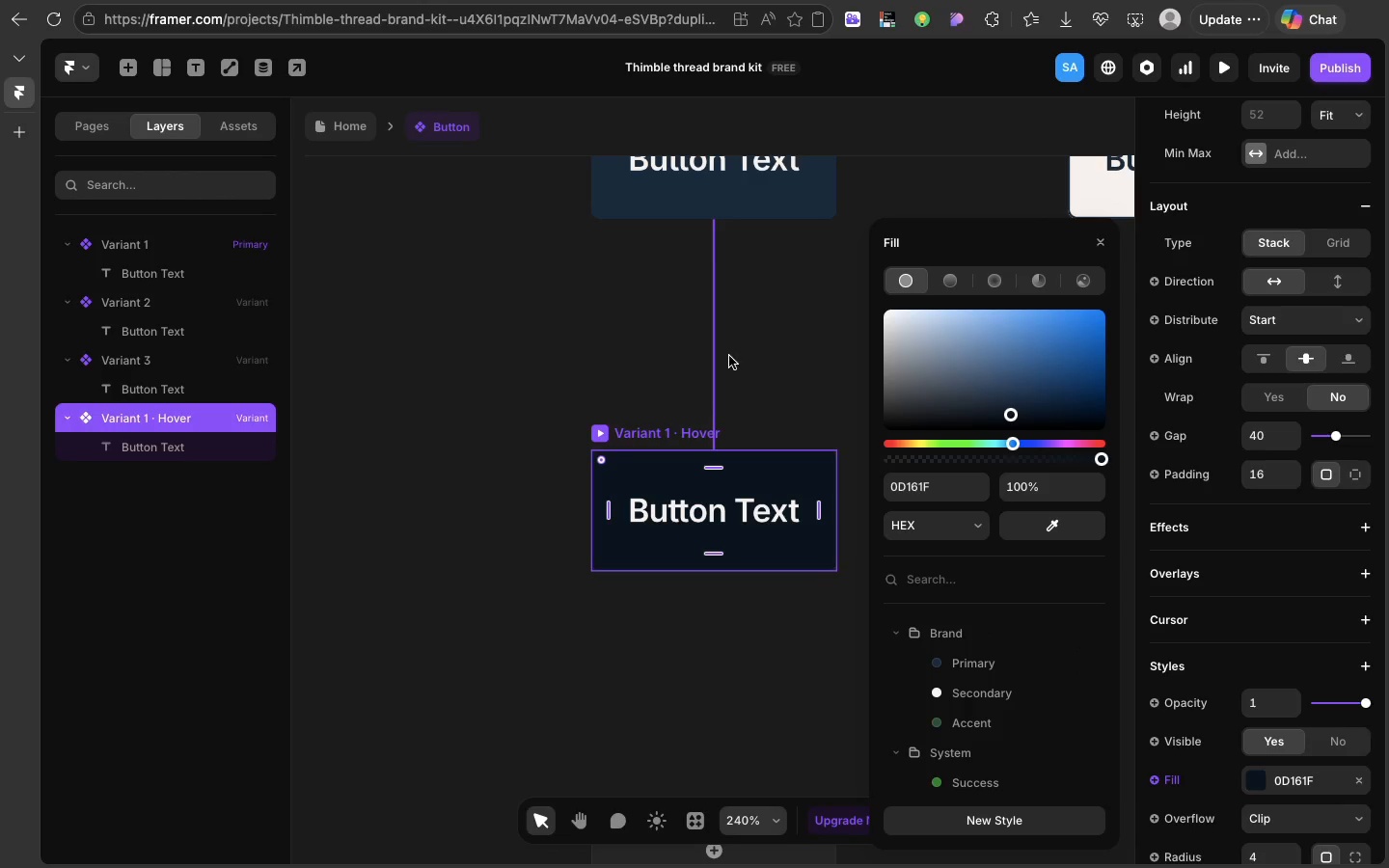 
left_click([729, 356])
 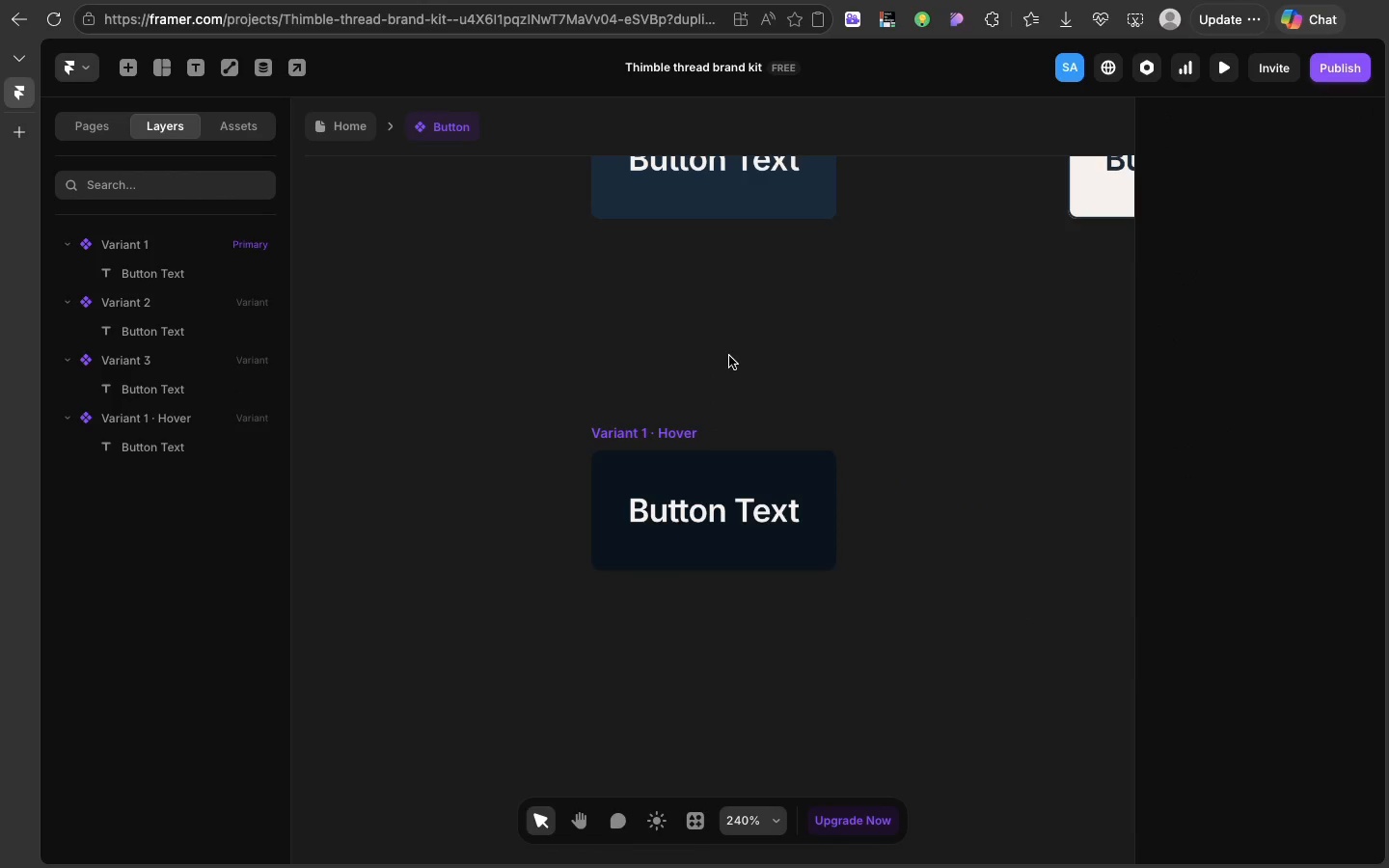 
scroll: coordinate [957, 390], scroll_direction: down, amount: 29.0
 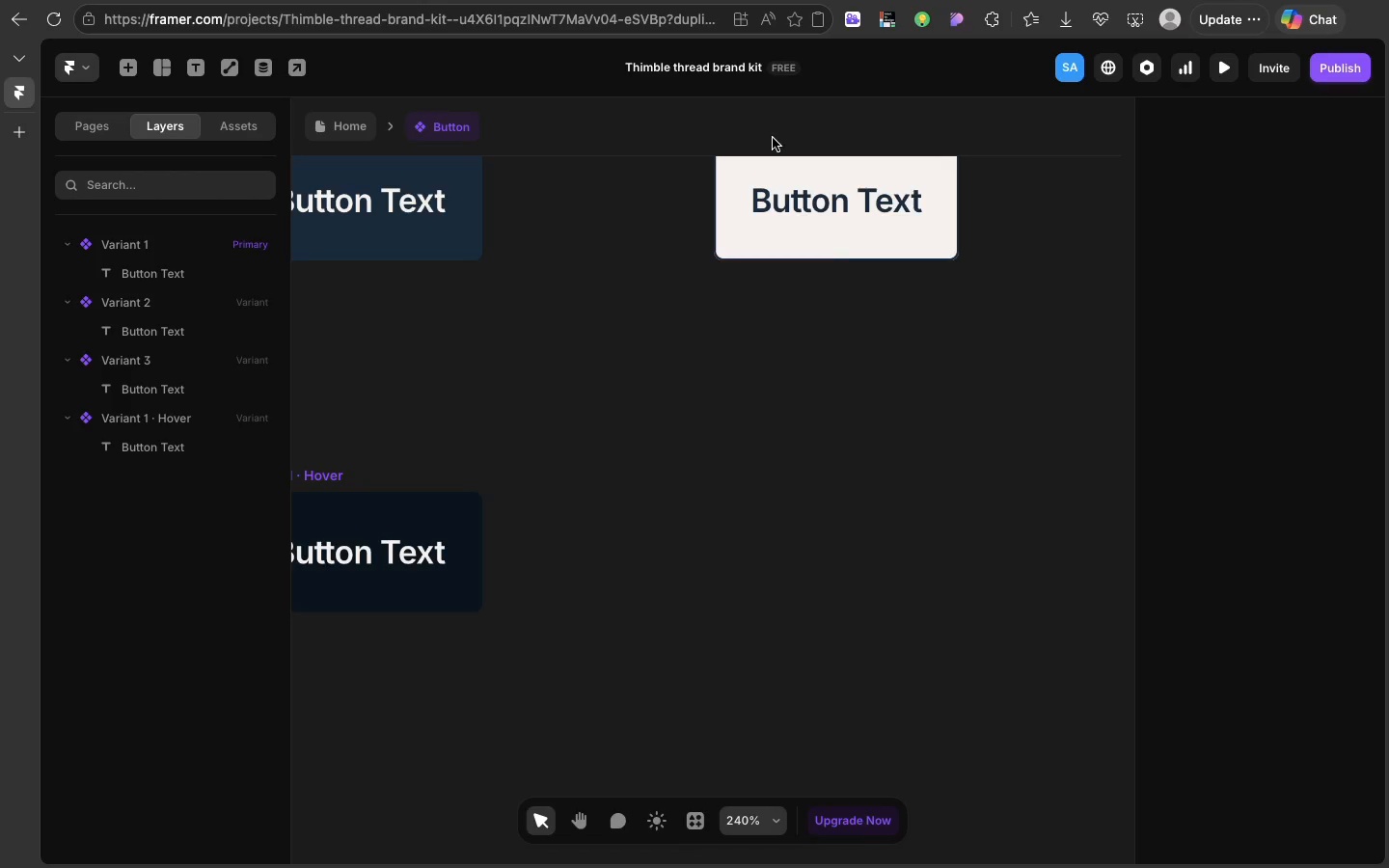 
scroll: coordinate [765, 233], scroll_direction: up, amount: 32.0
 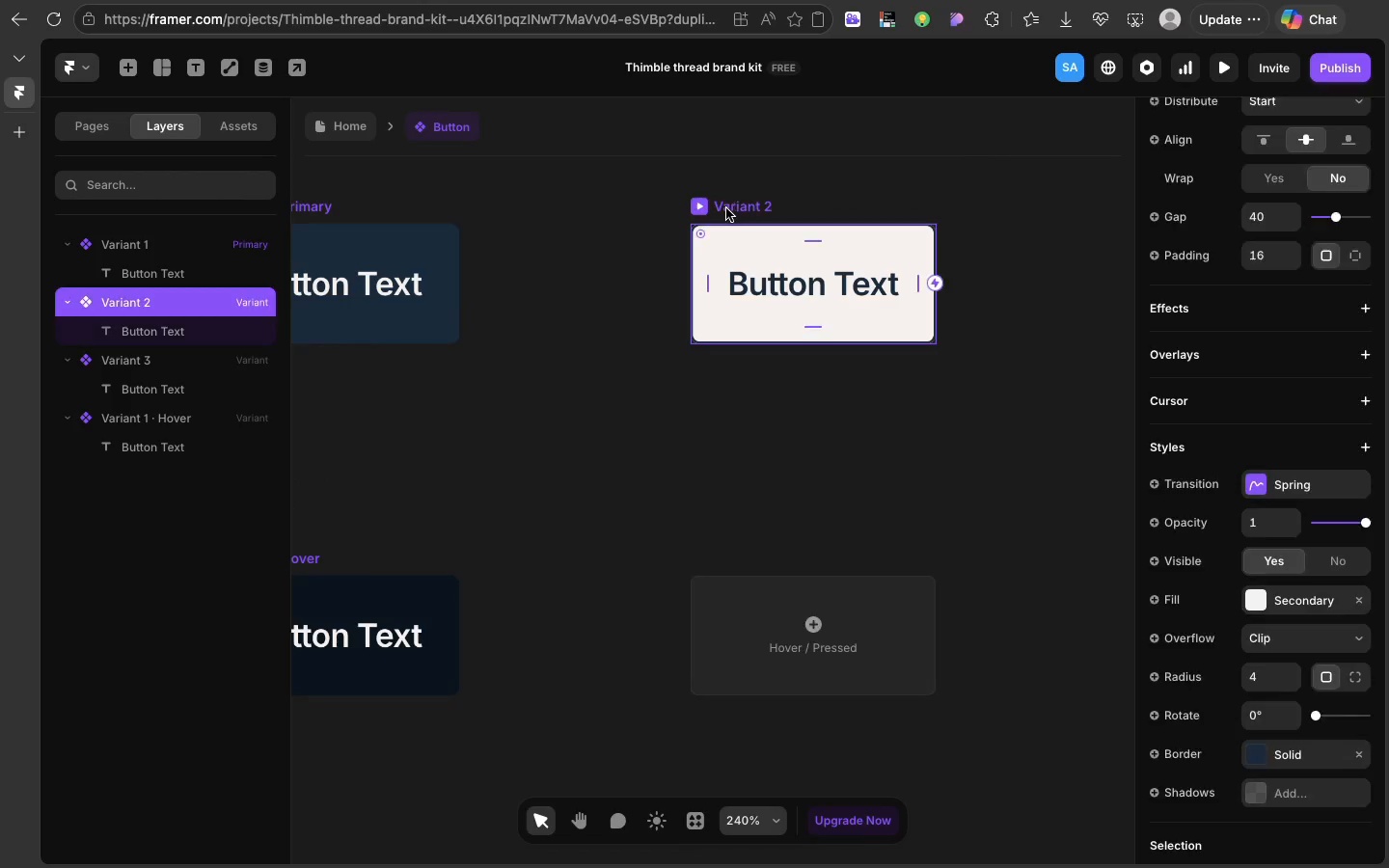 
left_click([726, 207])
 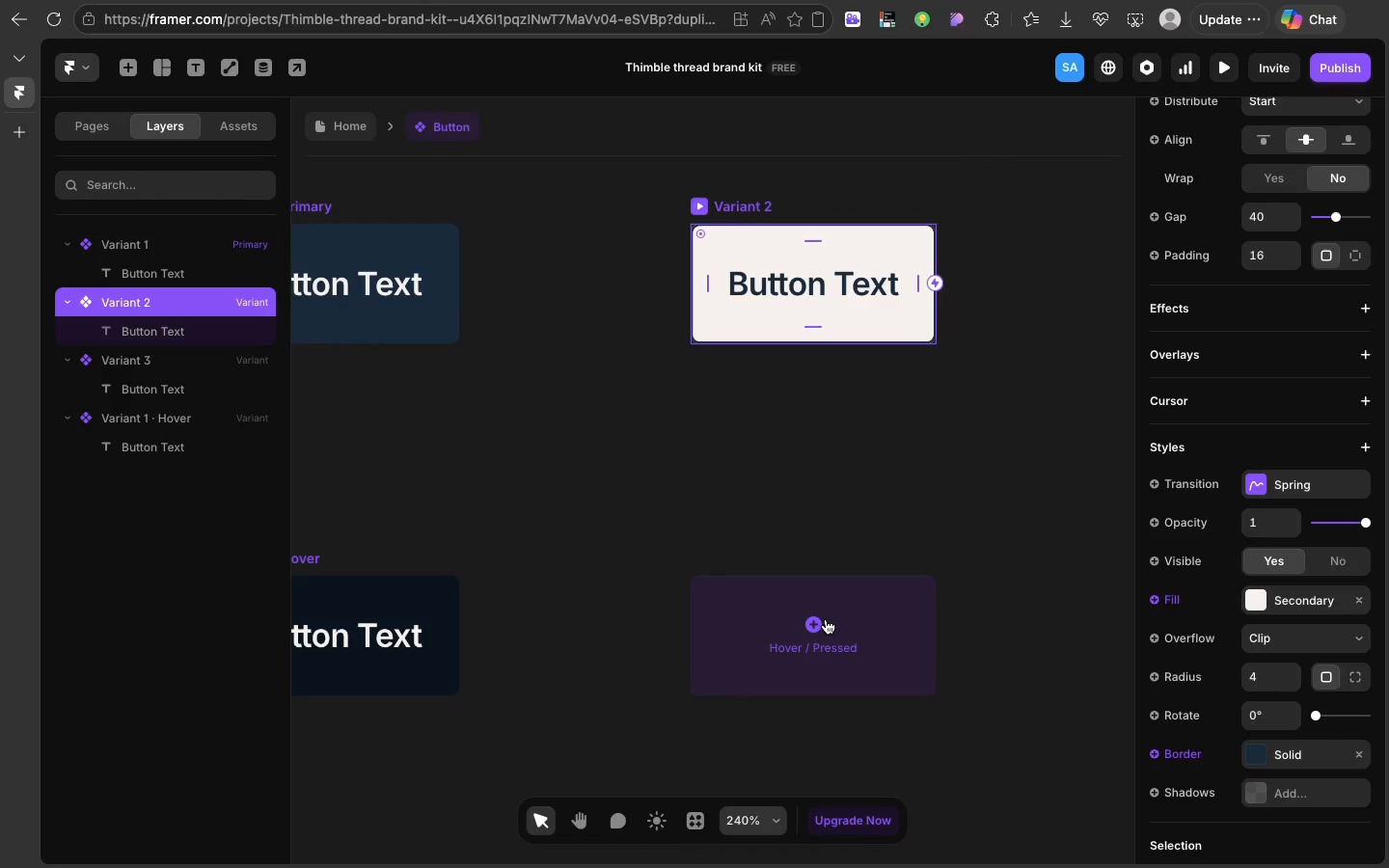 
left_click([826, 619])
 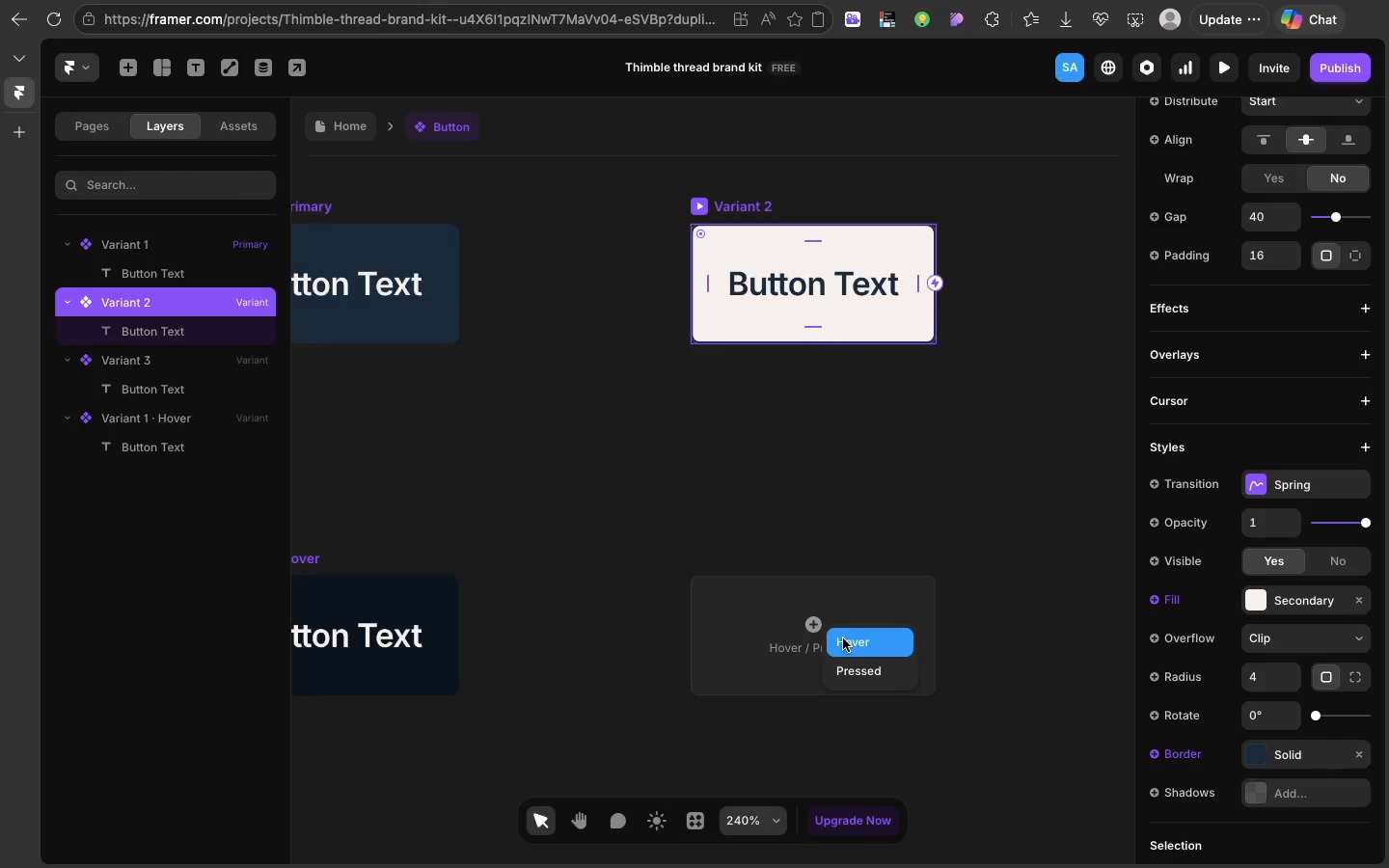 
left_click([843, 638])
 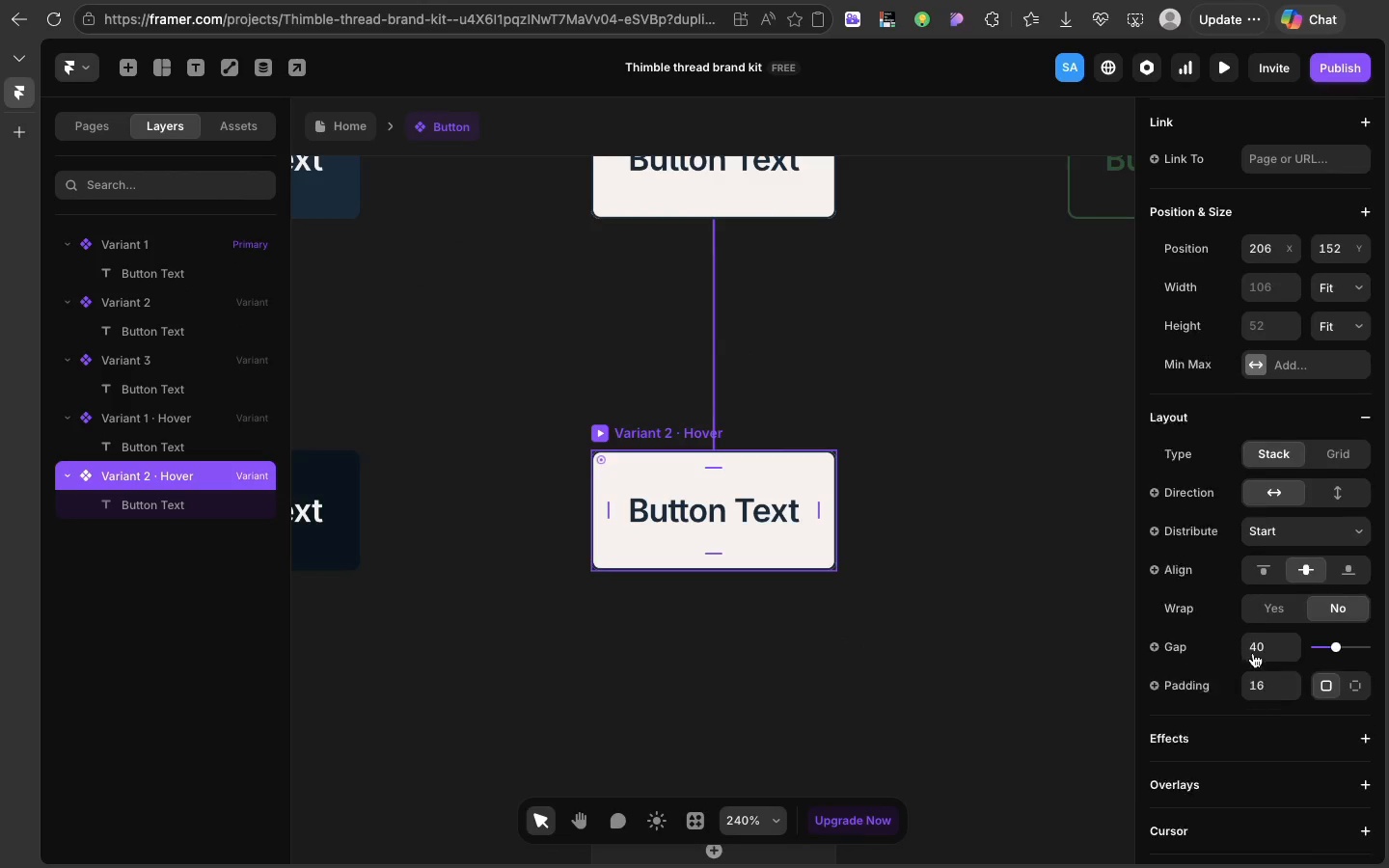 
scroll: coordinate [1253, 653], scroll_direction: down, amount: 35.0
 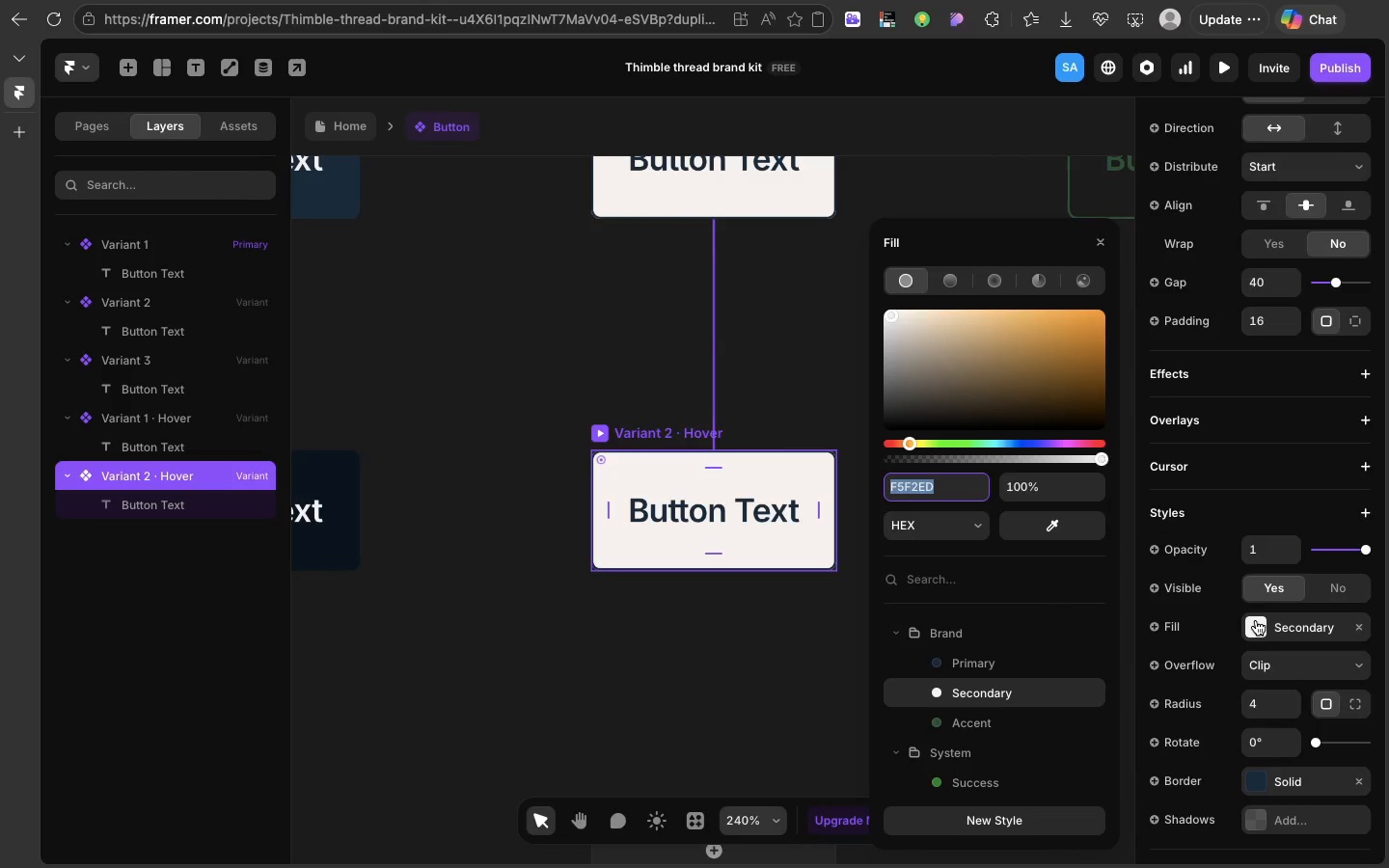 
left_click([1256, 620])
 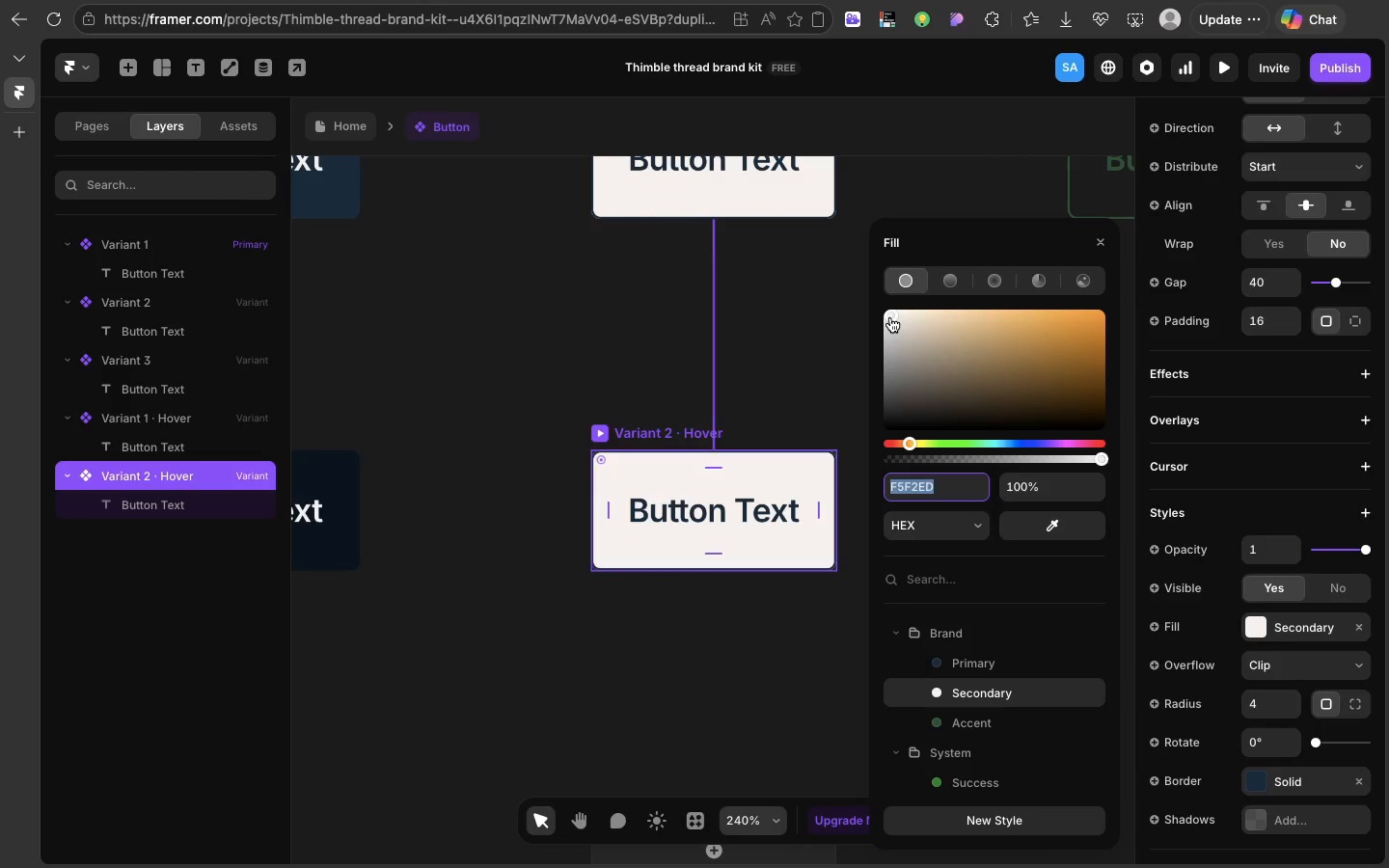 
left_click_drag(start_coordinate=[890, 317], to_coordinate=[908, 317])
 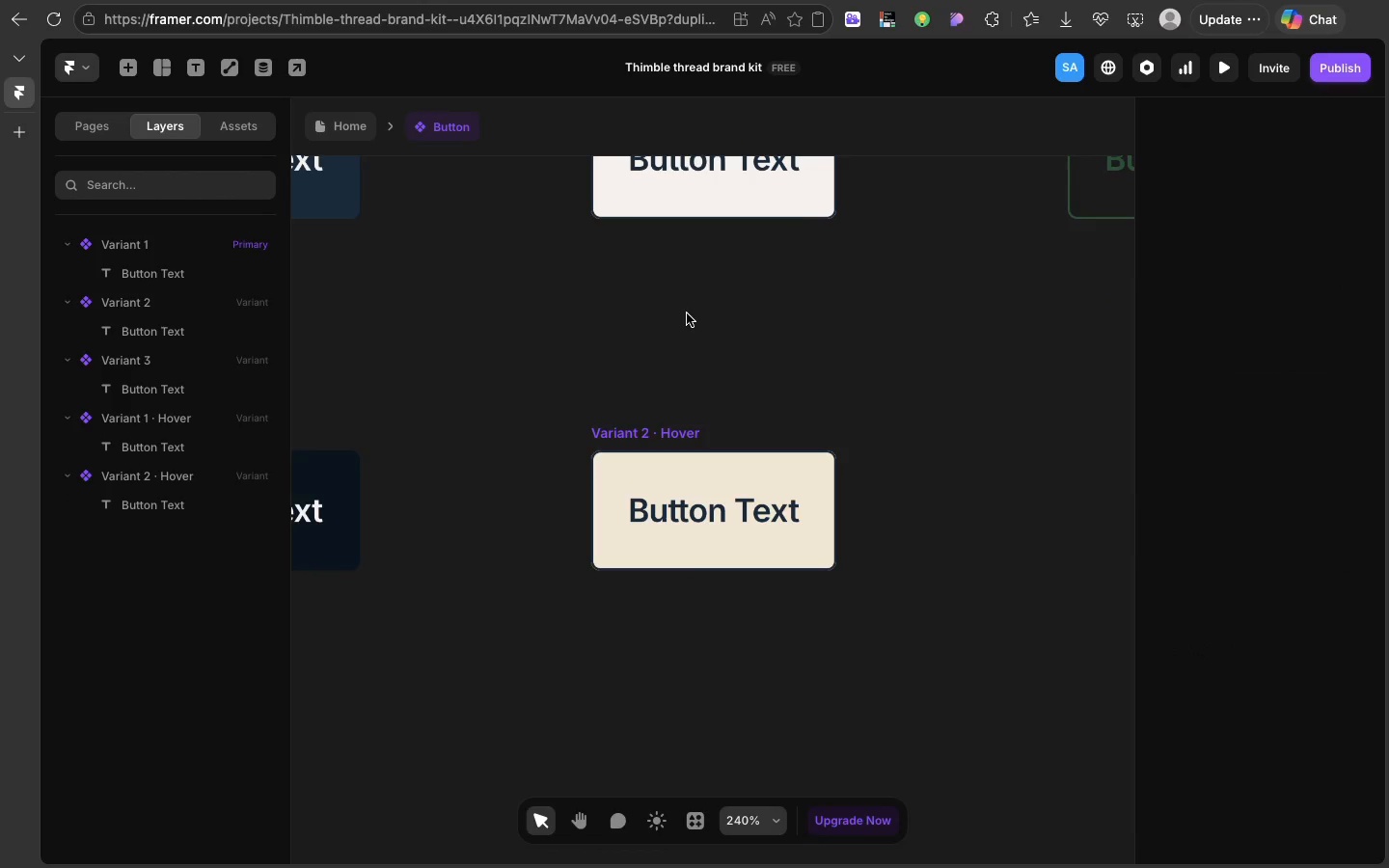 
left_click([687, 313])
 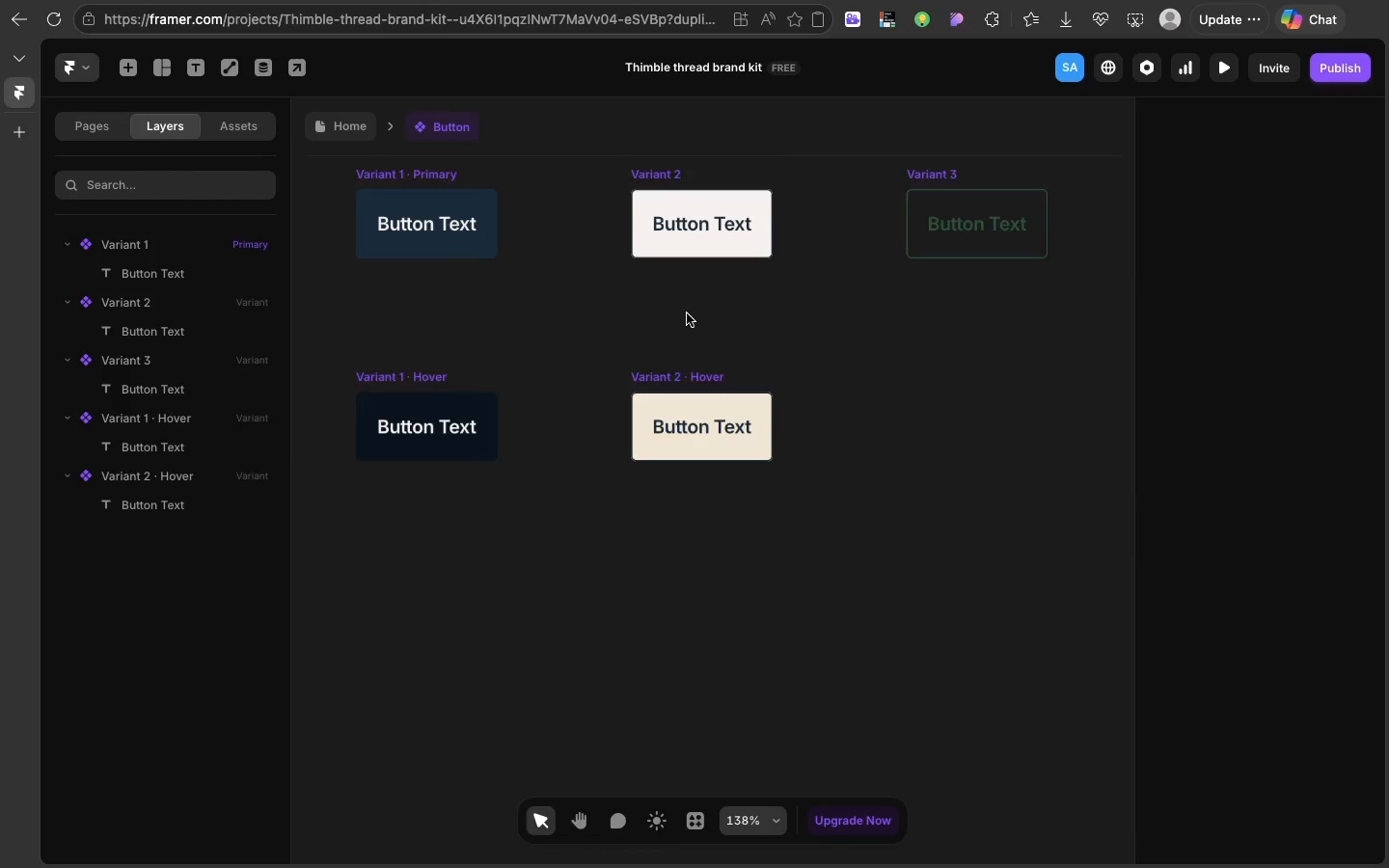 
scroll: coordinate [687, 313], scroll_direction: down, amount: 18.0
 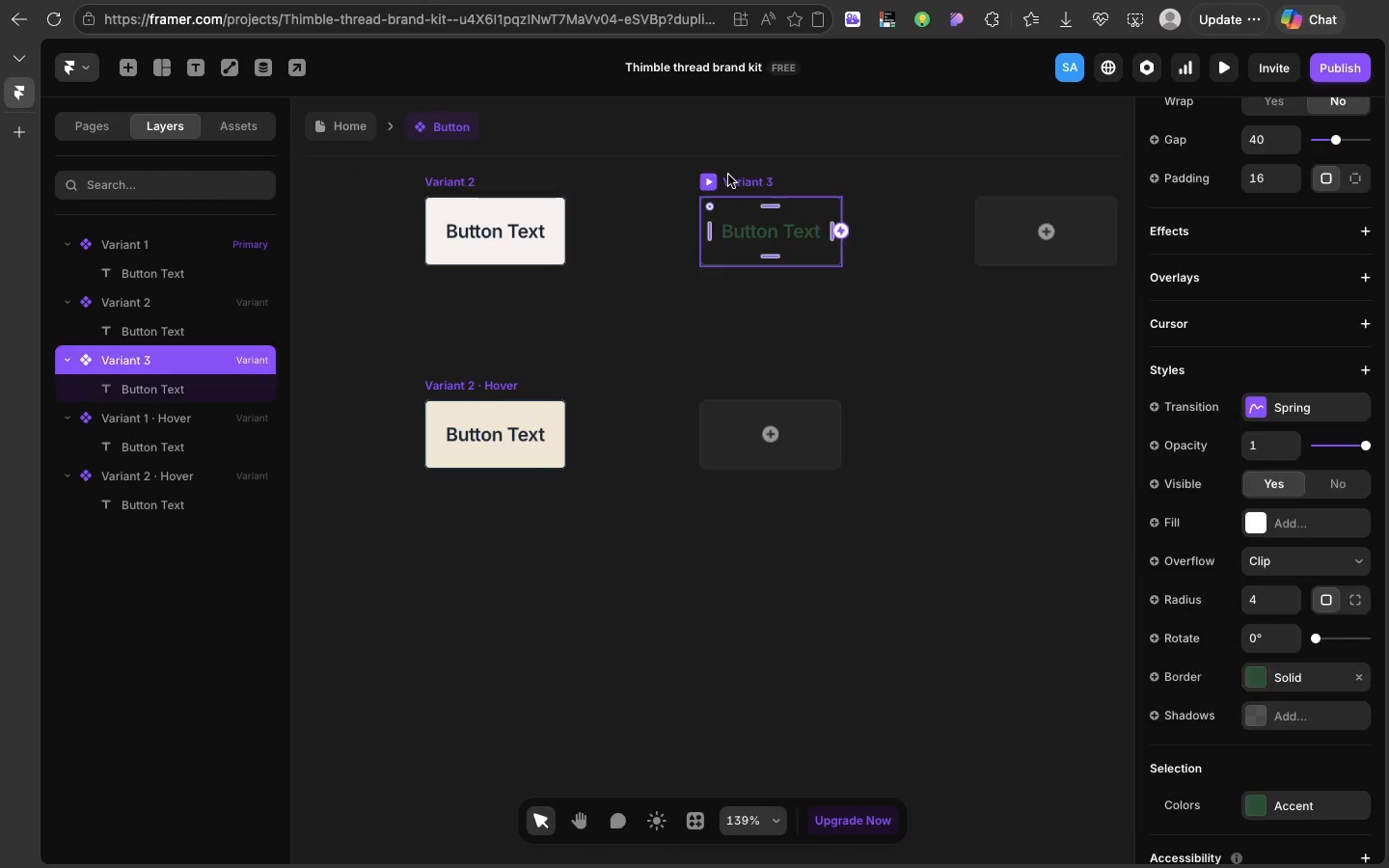 
left_click([728, 175])
 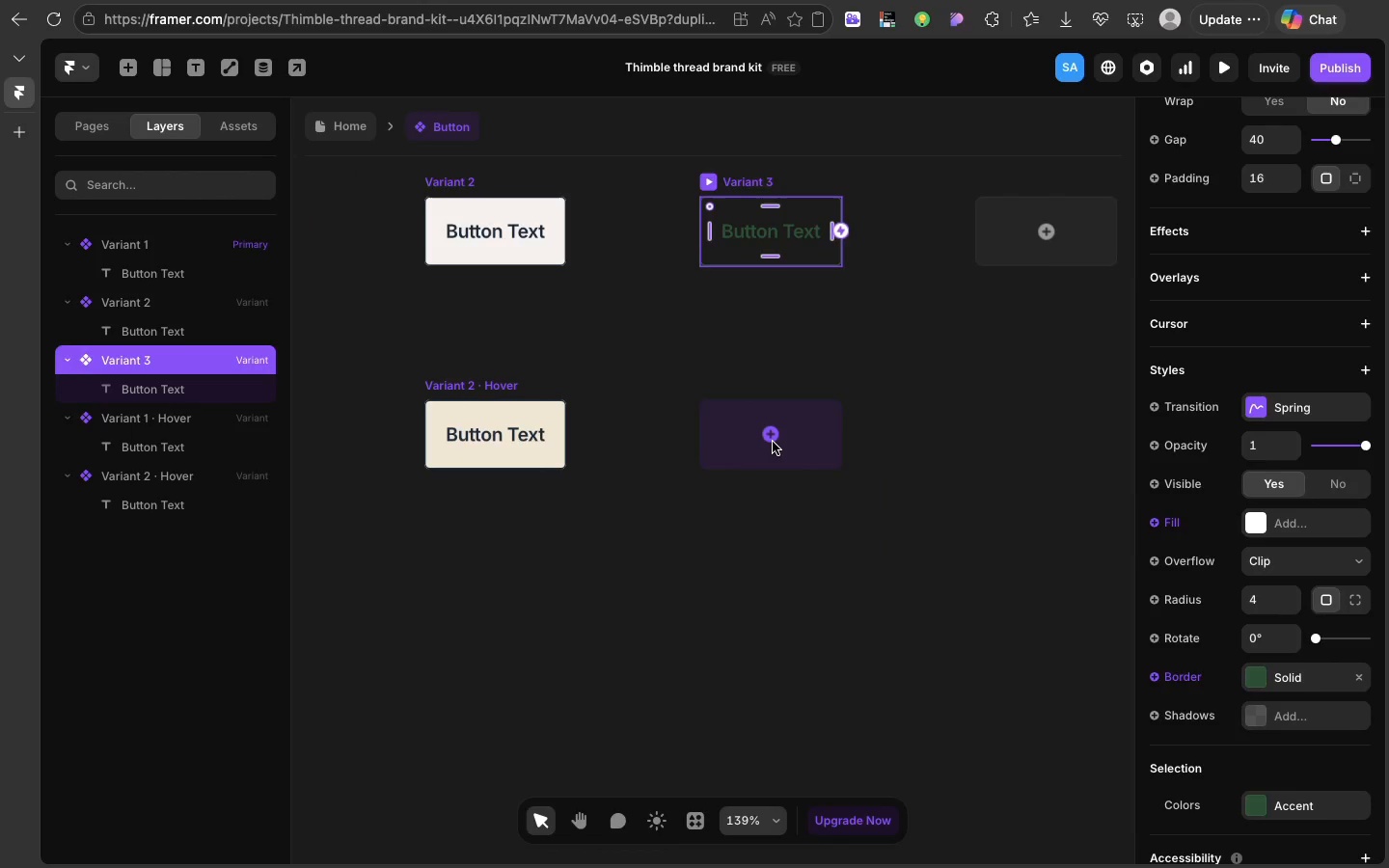 
left_click([773, 442])
 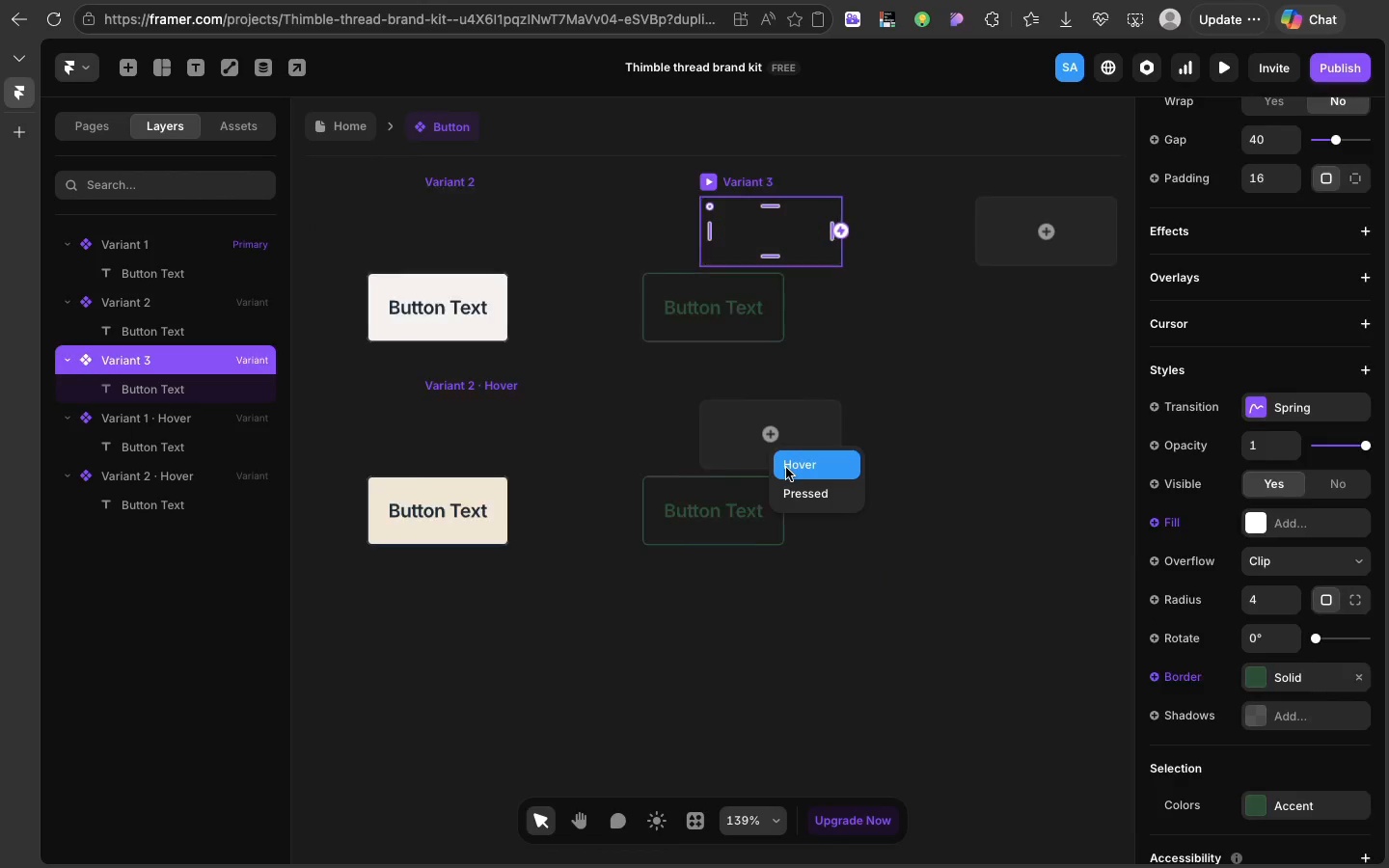 
left_click([786, 468])
 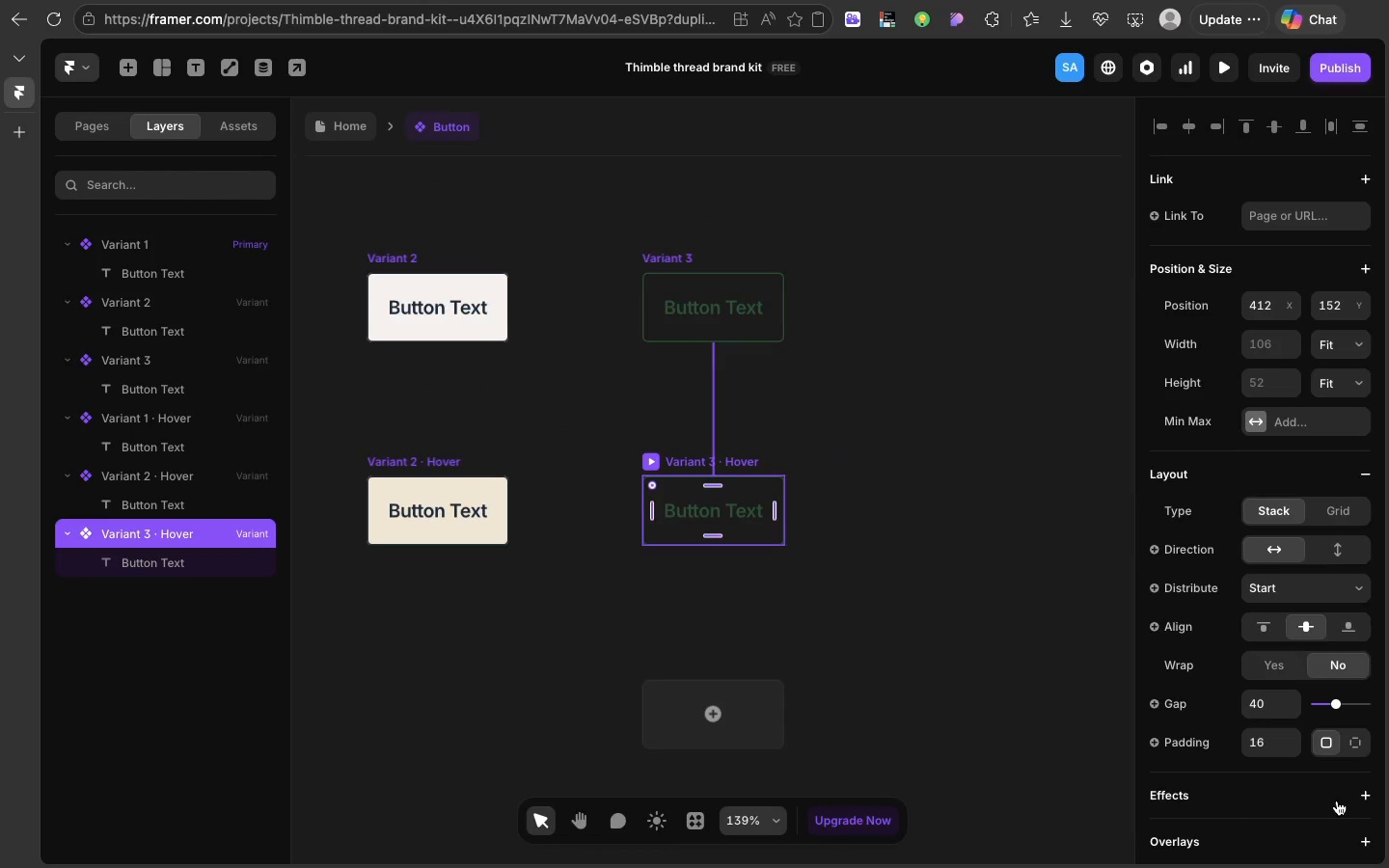 
scroll: coordinate [1259, 721], scroll_direction: down, amount: 53.0
 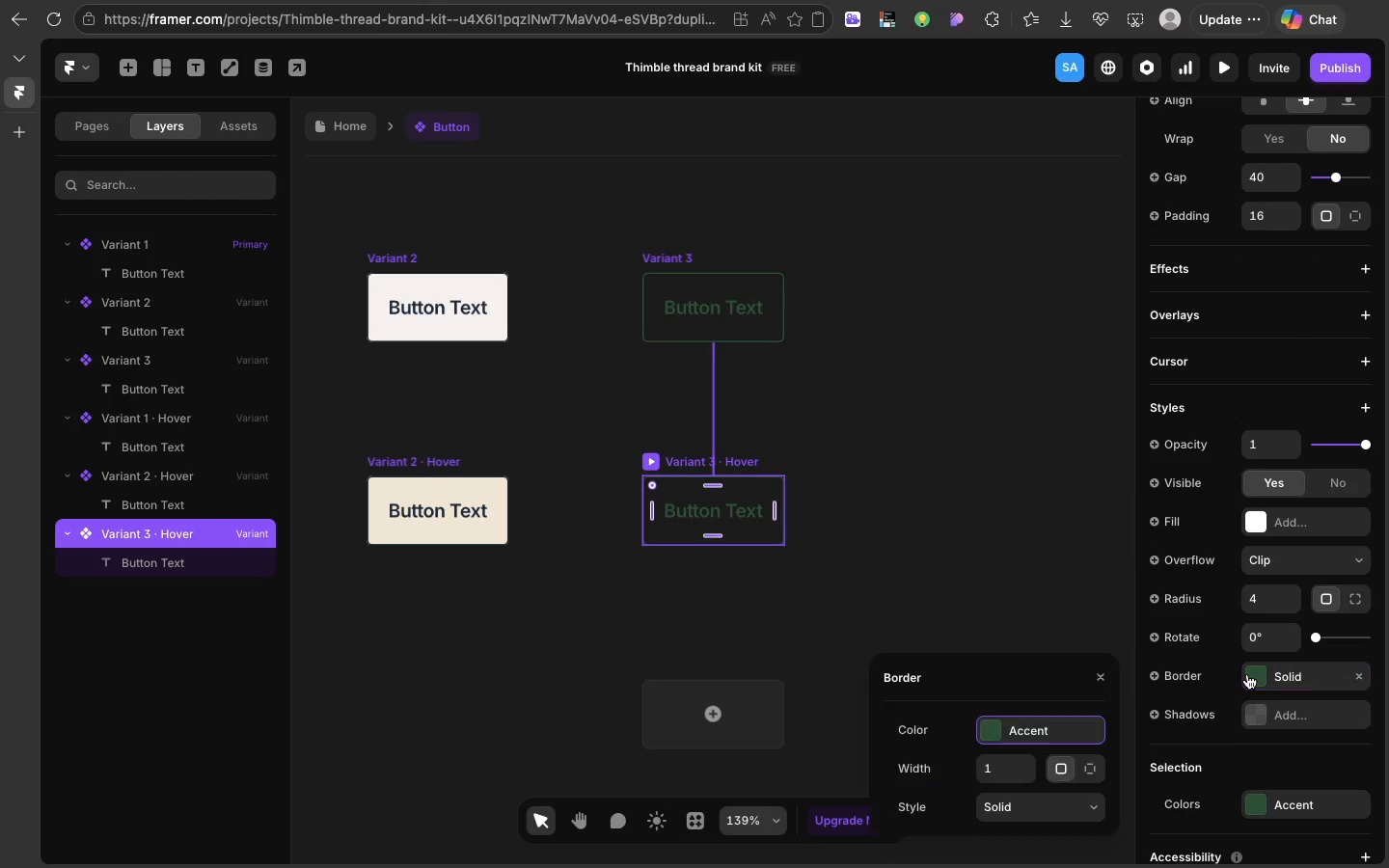 
left_click([1247, 674])
 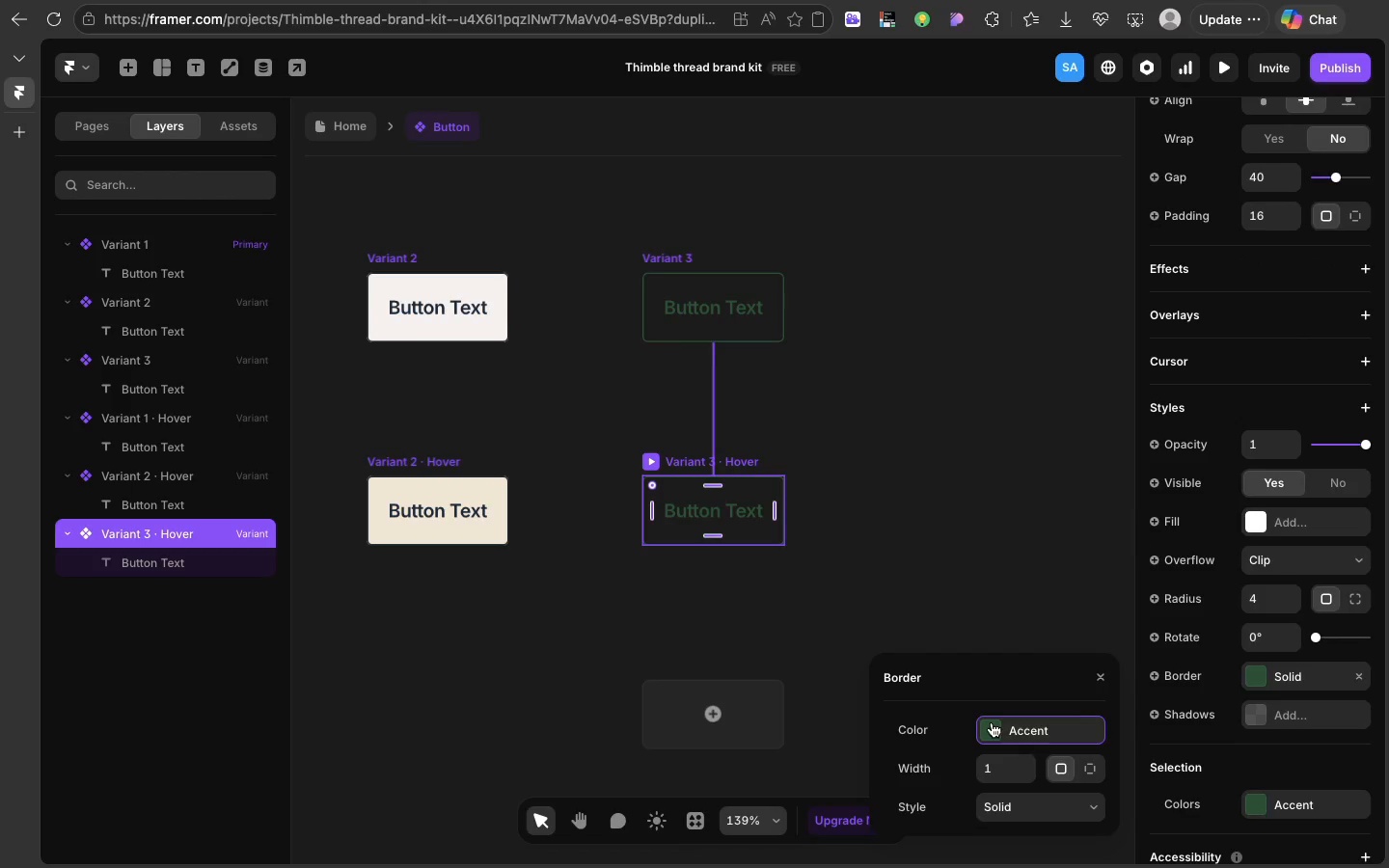 
left_click([992, 722])
 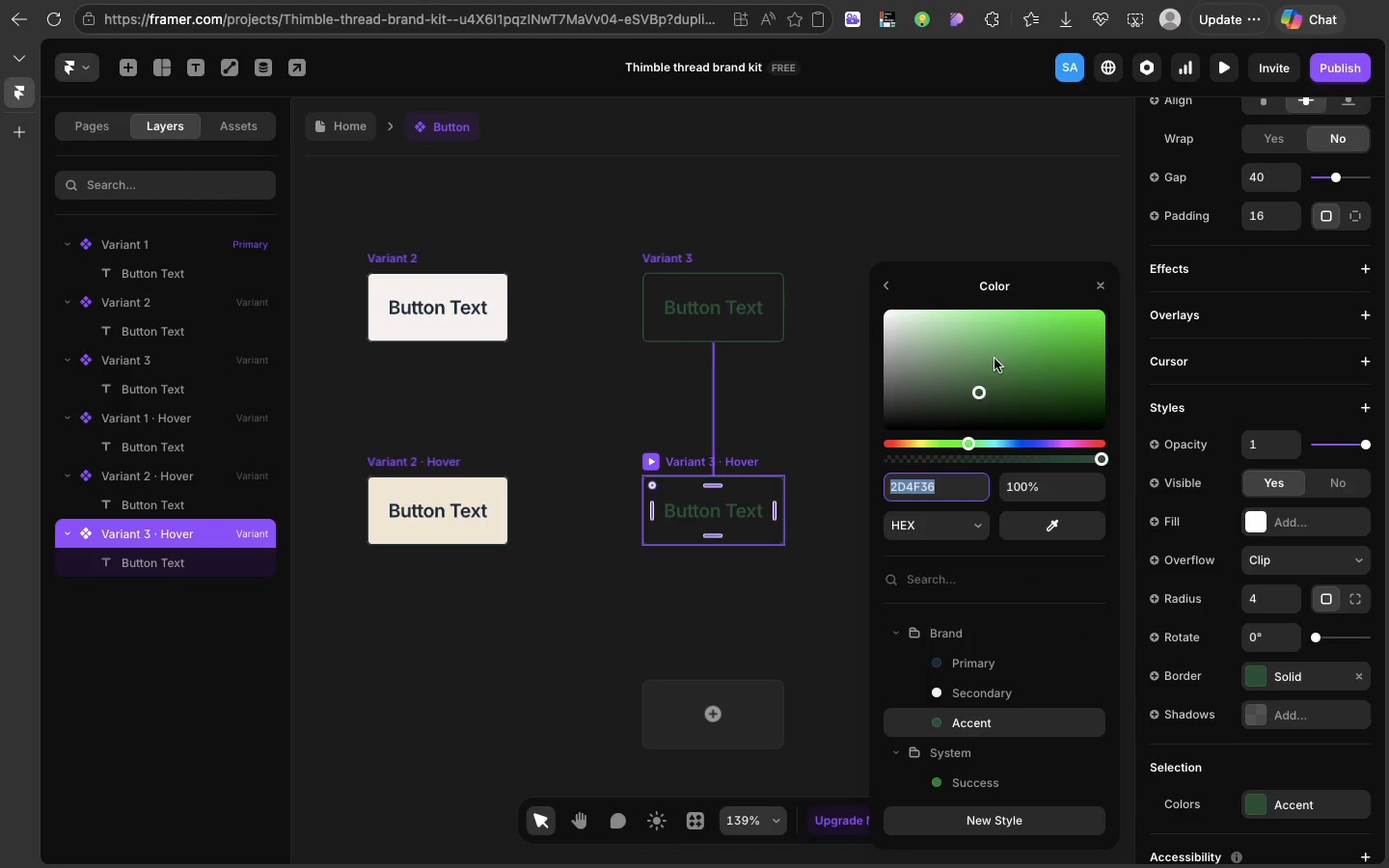 
left_click([994, 359])
 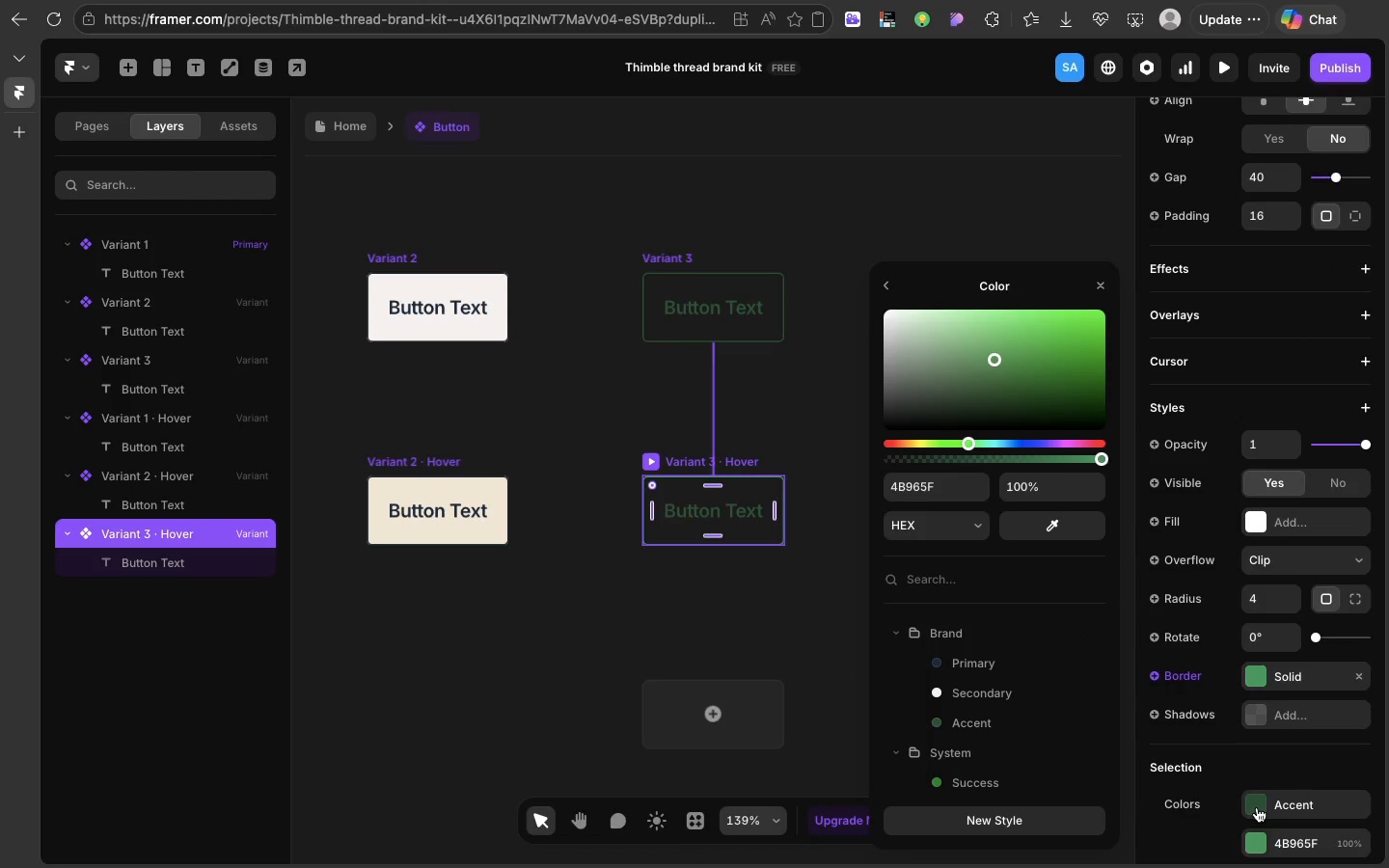 
left_click([1256, 806])
 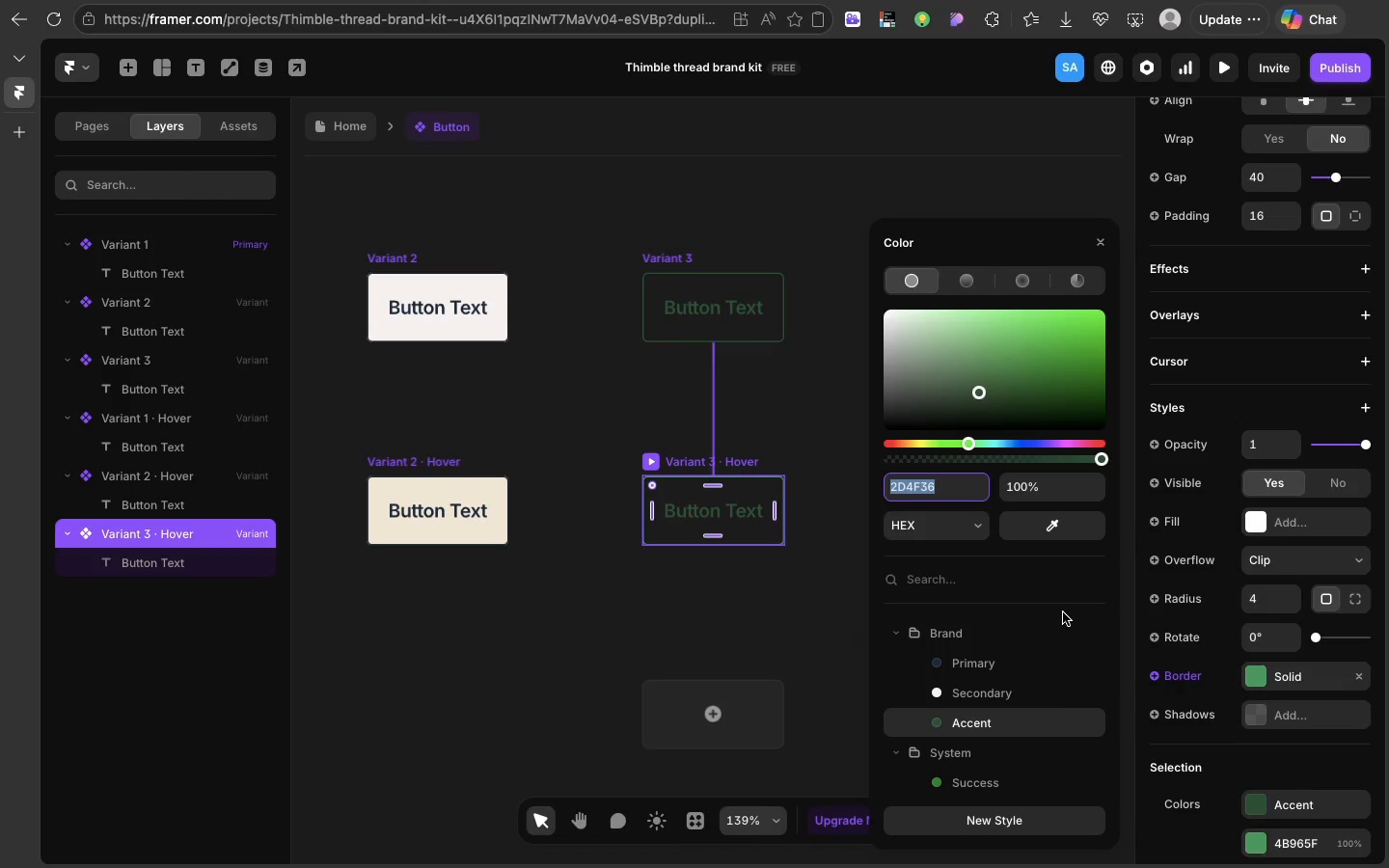 
type(4B965F)
 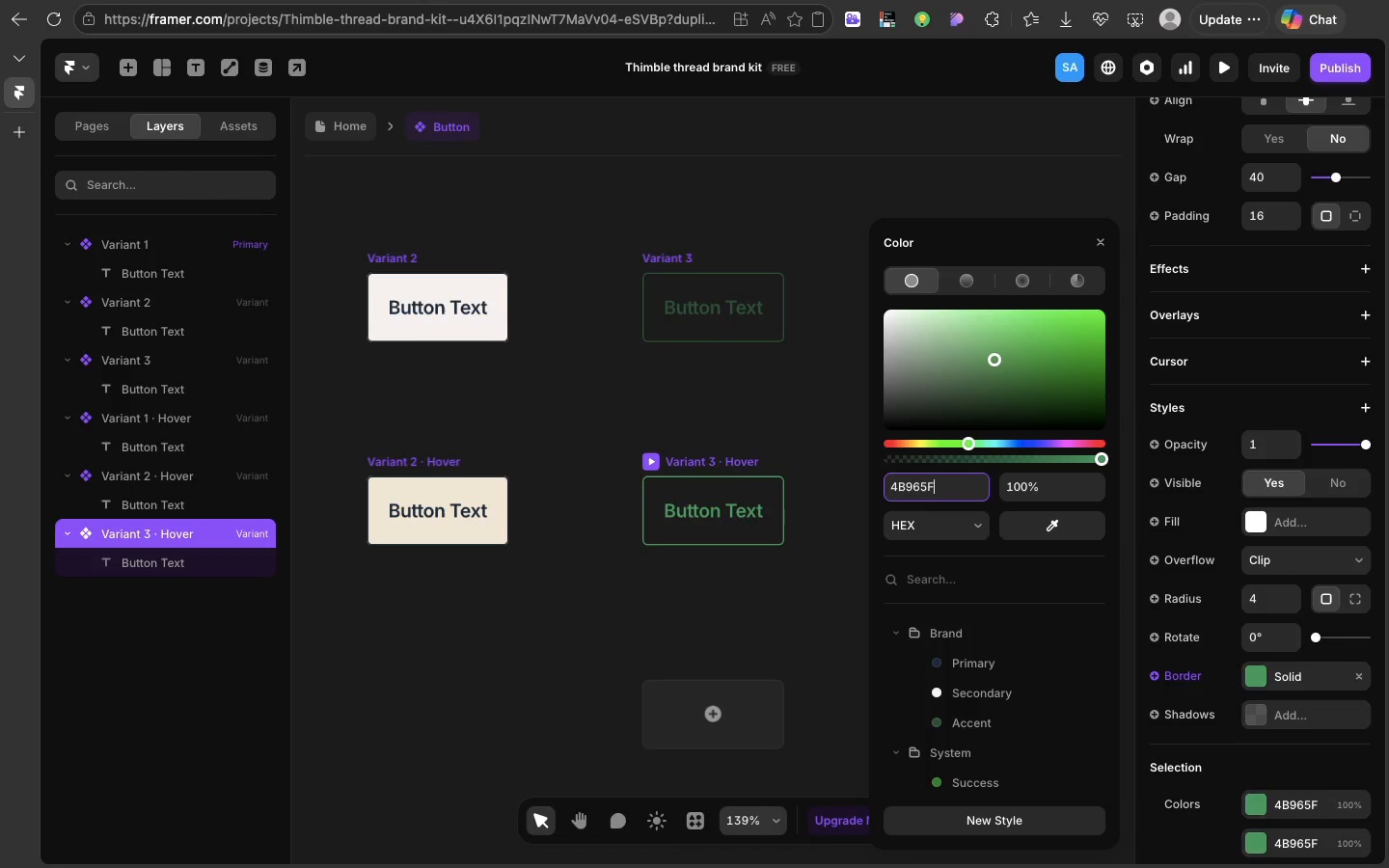 
key(Enter)
 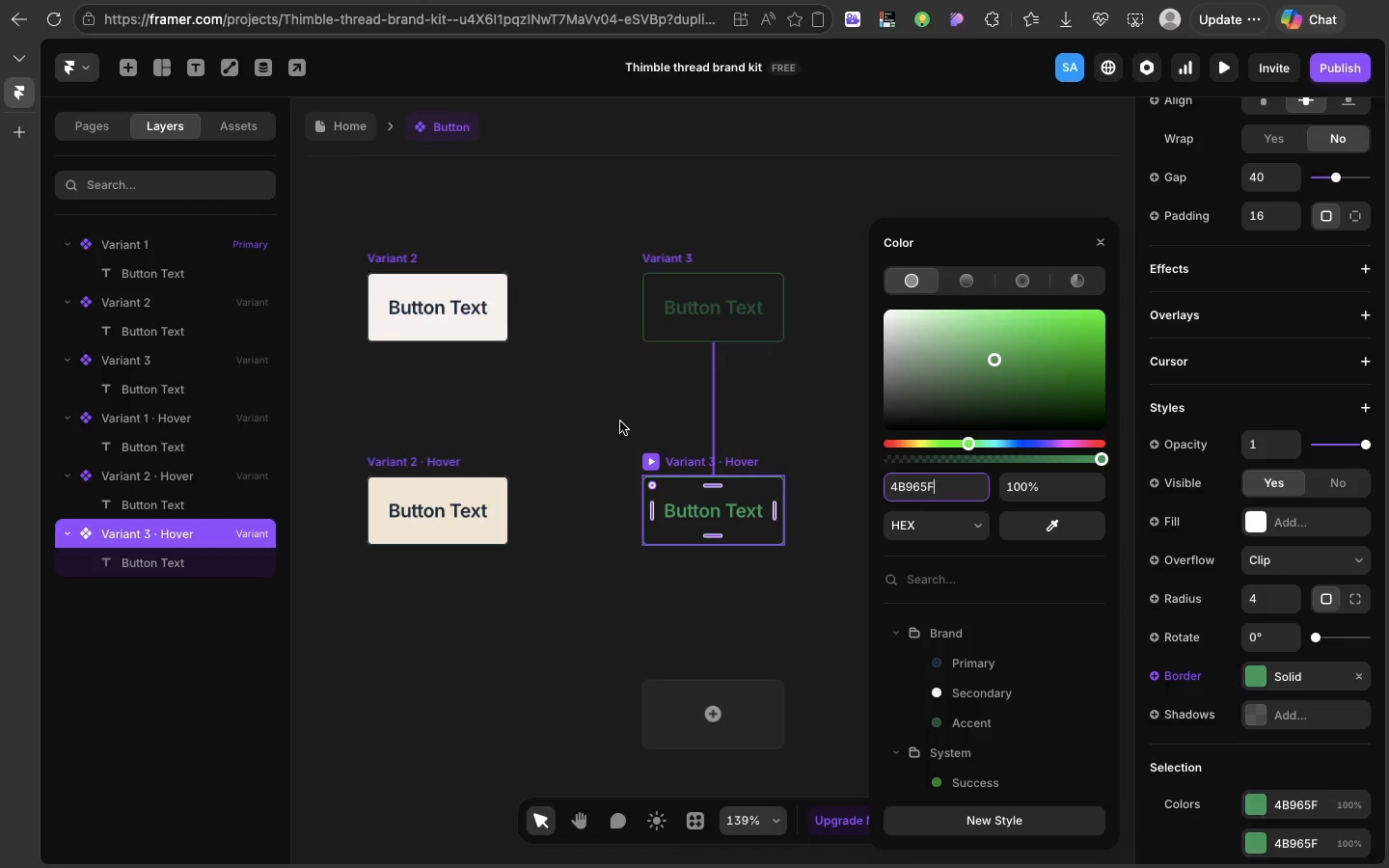 
left_click([620, 421])
 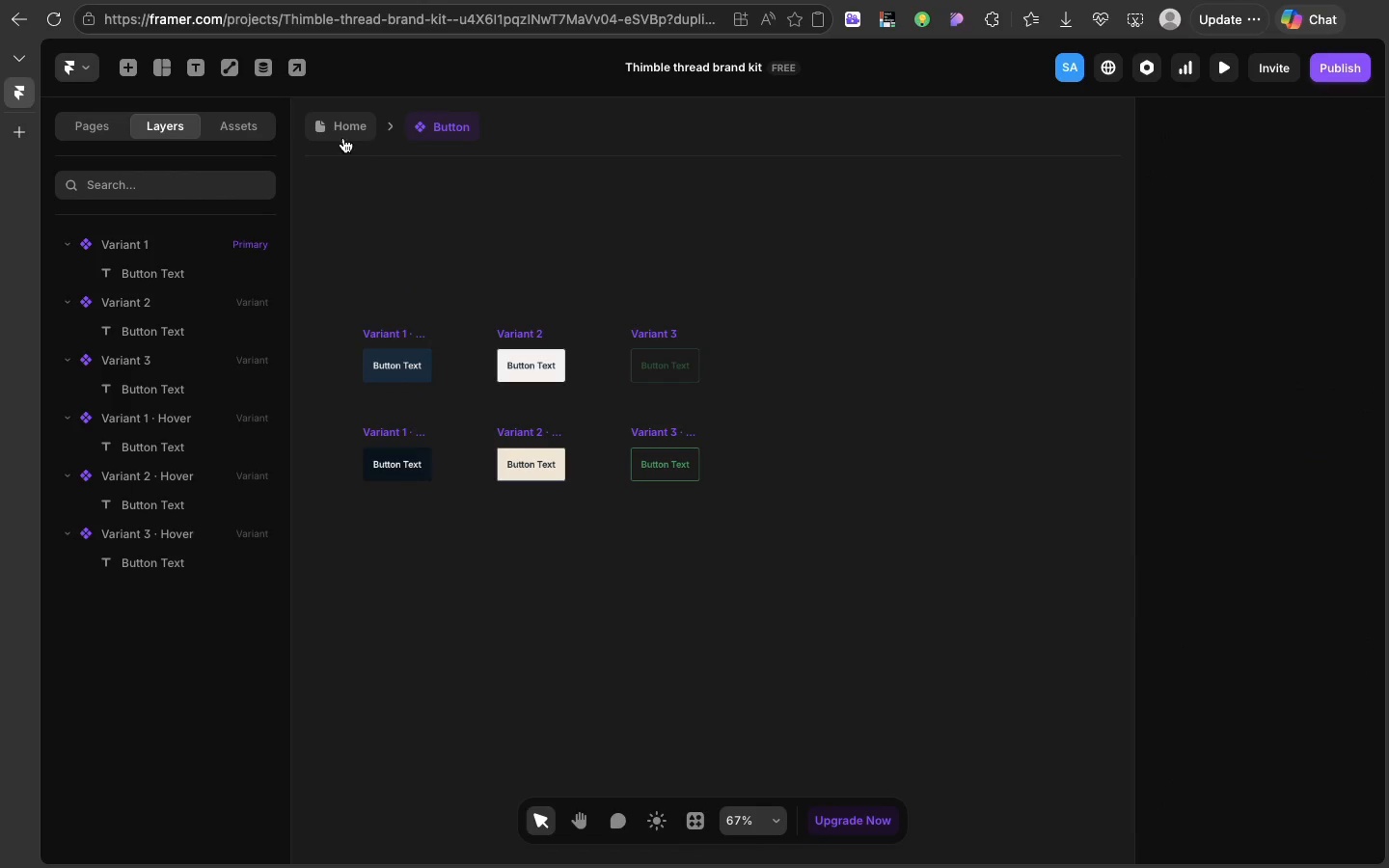 
left_click([343, 138])
 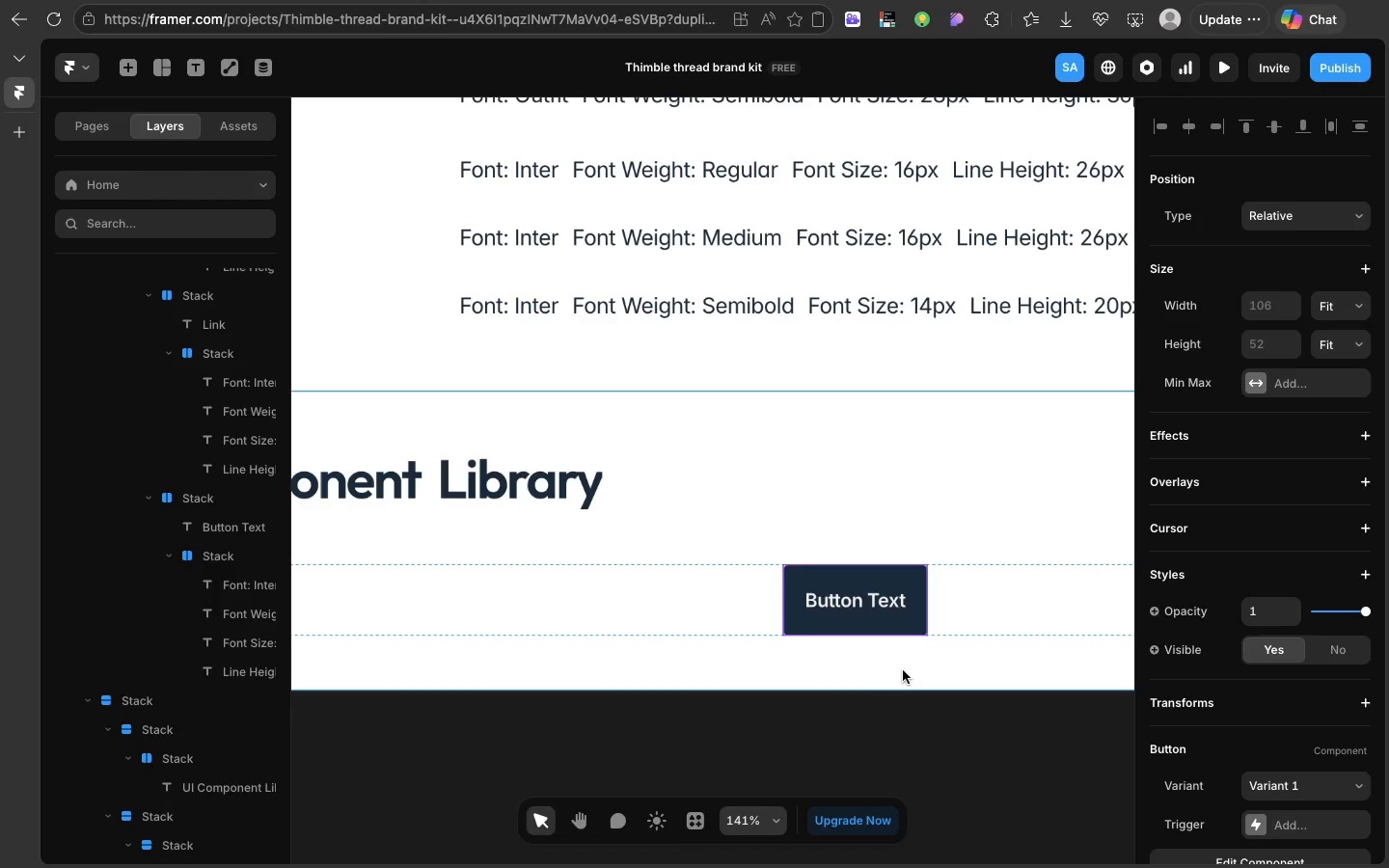 
key(Meta+D)
 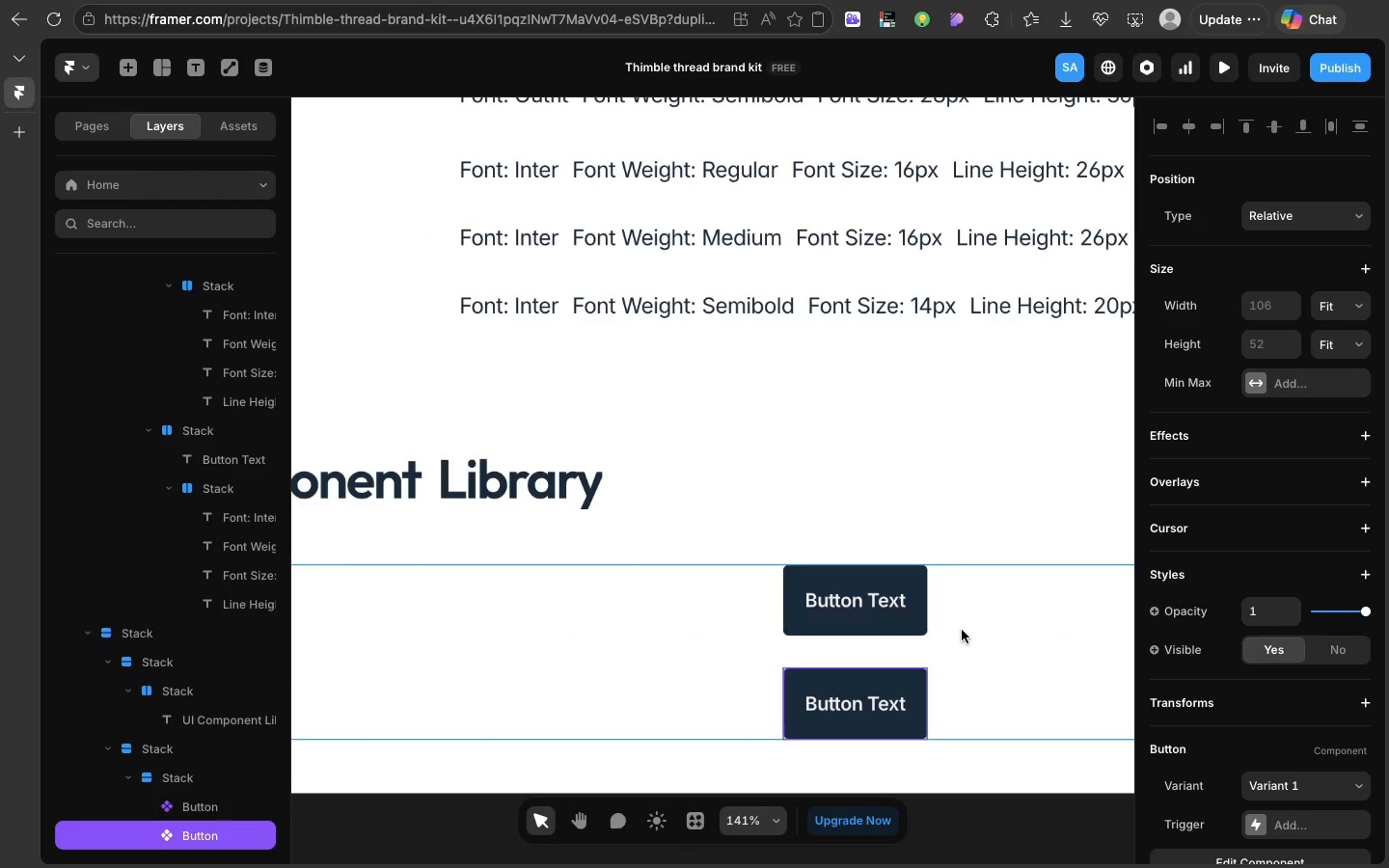 
left_click([962, 631])
 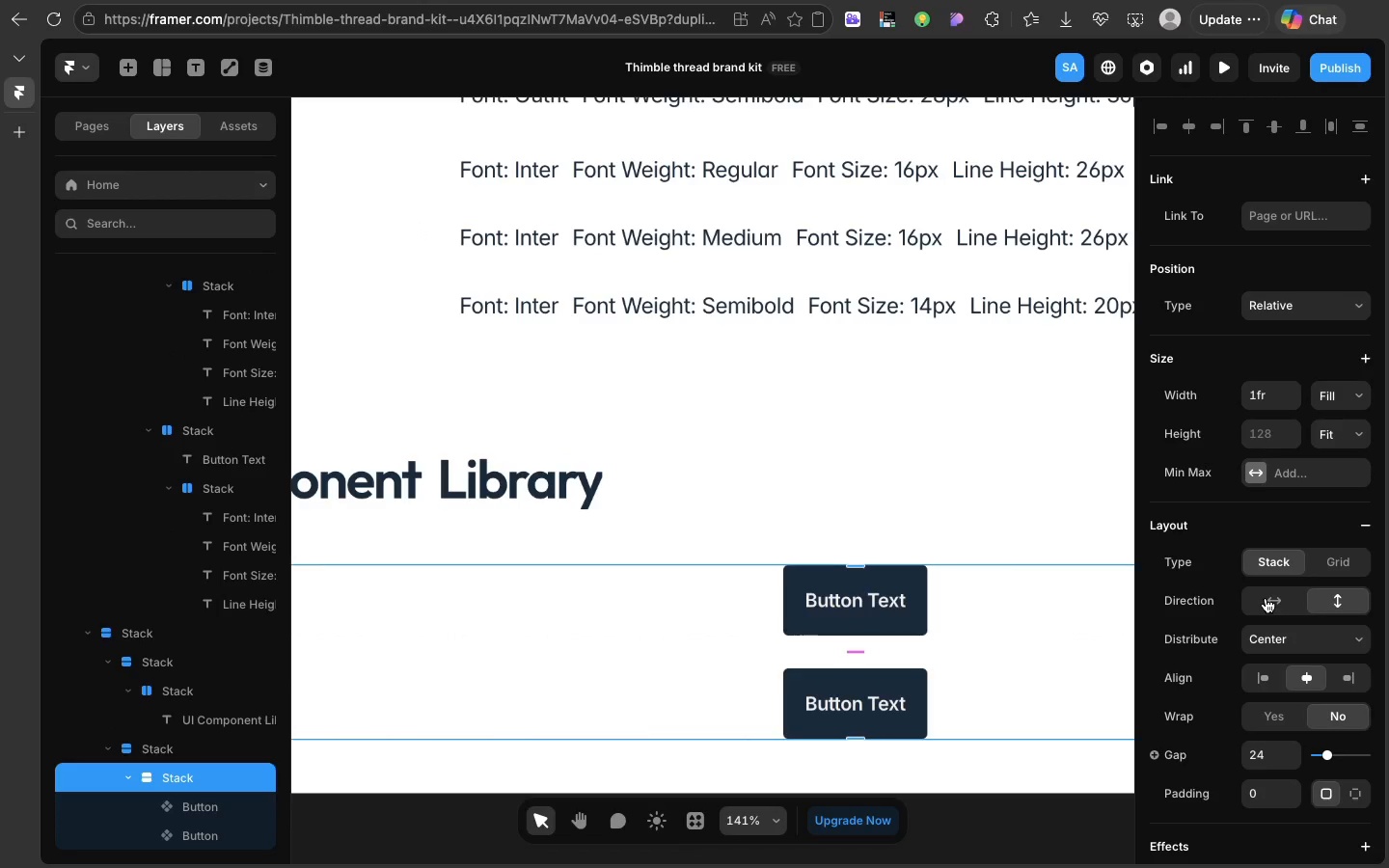 
left_click([1266, 598])
 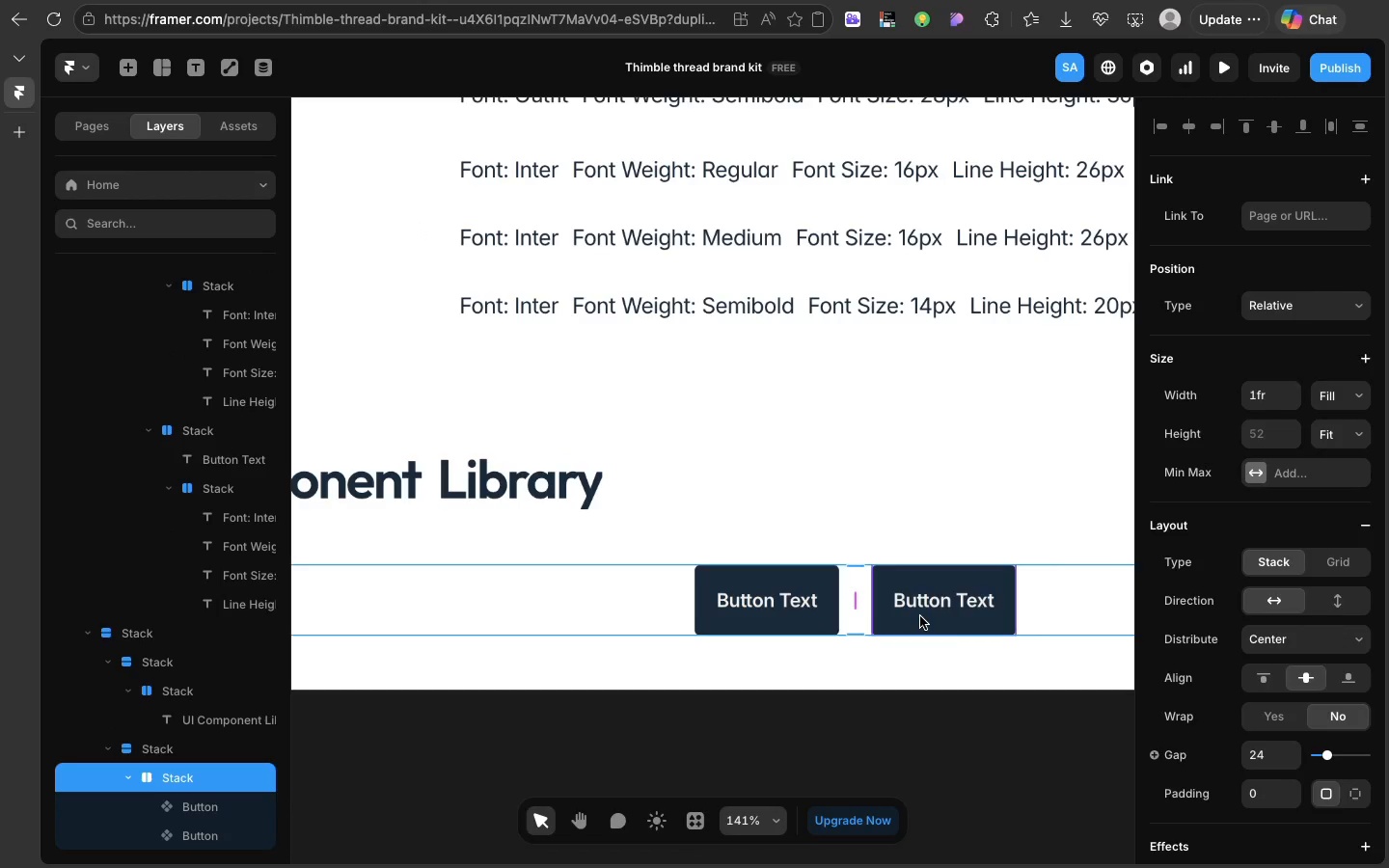 
left_click([920, 616])
 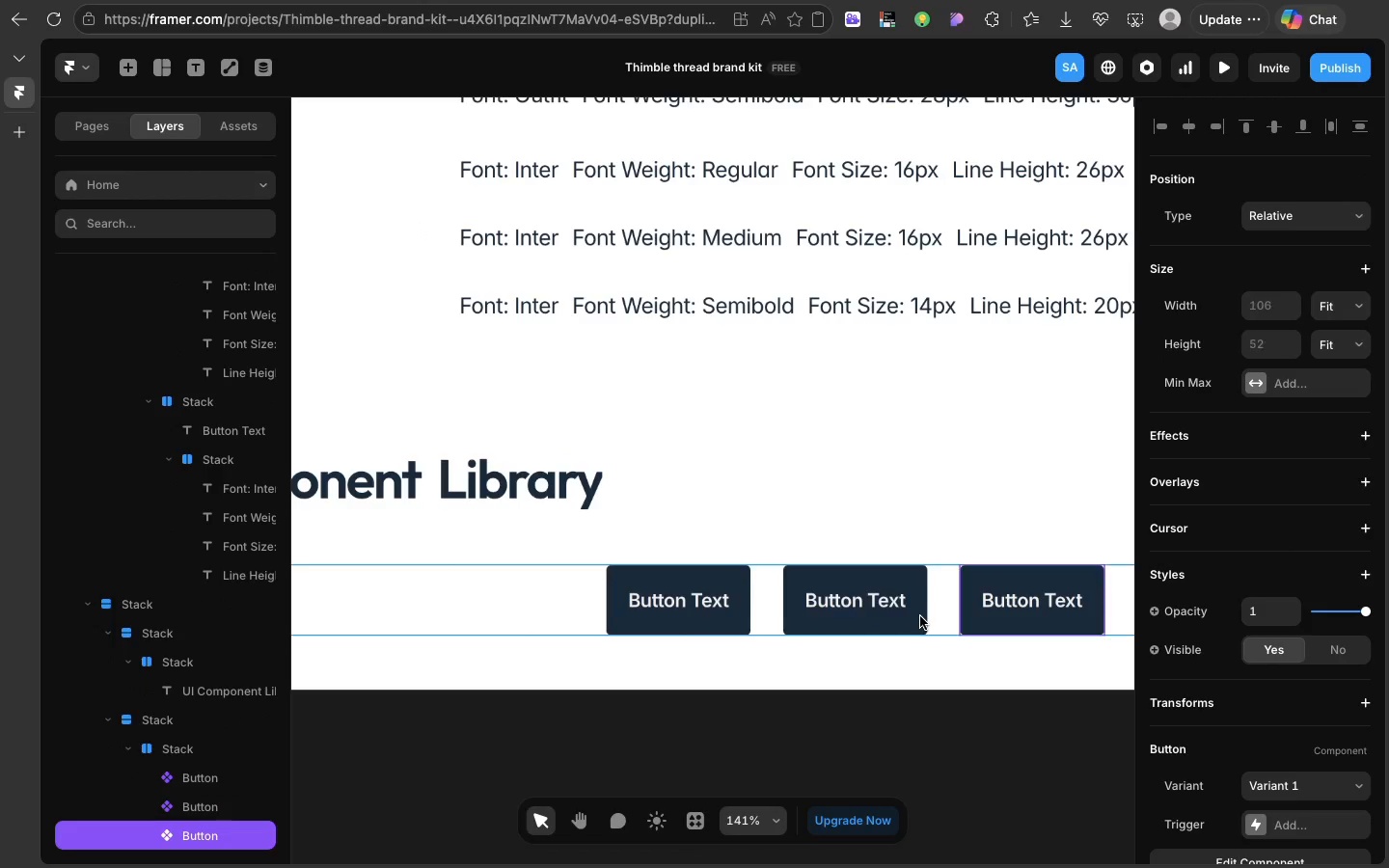 
key(Meta+CommandLeft)
 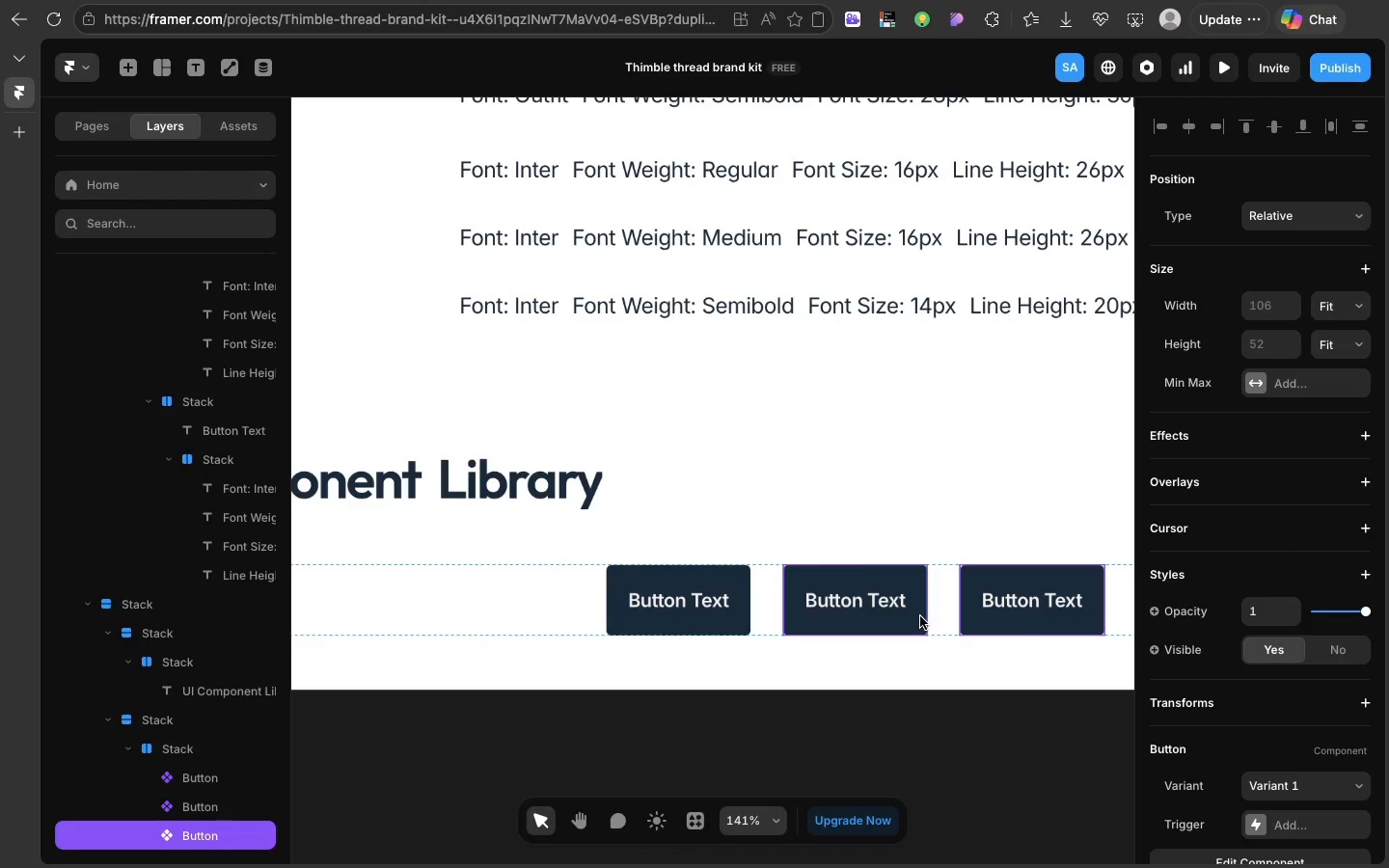 
key(Meta+D)
 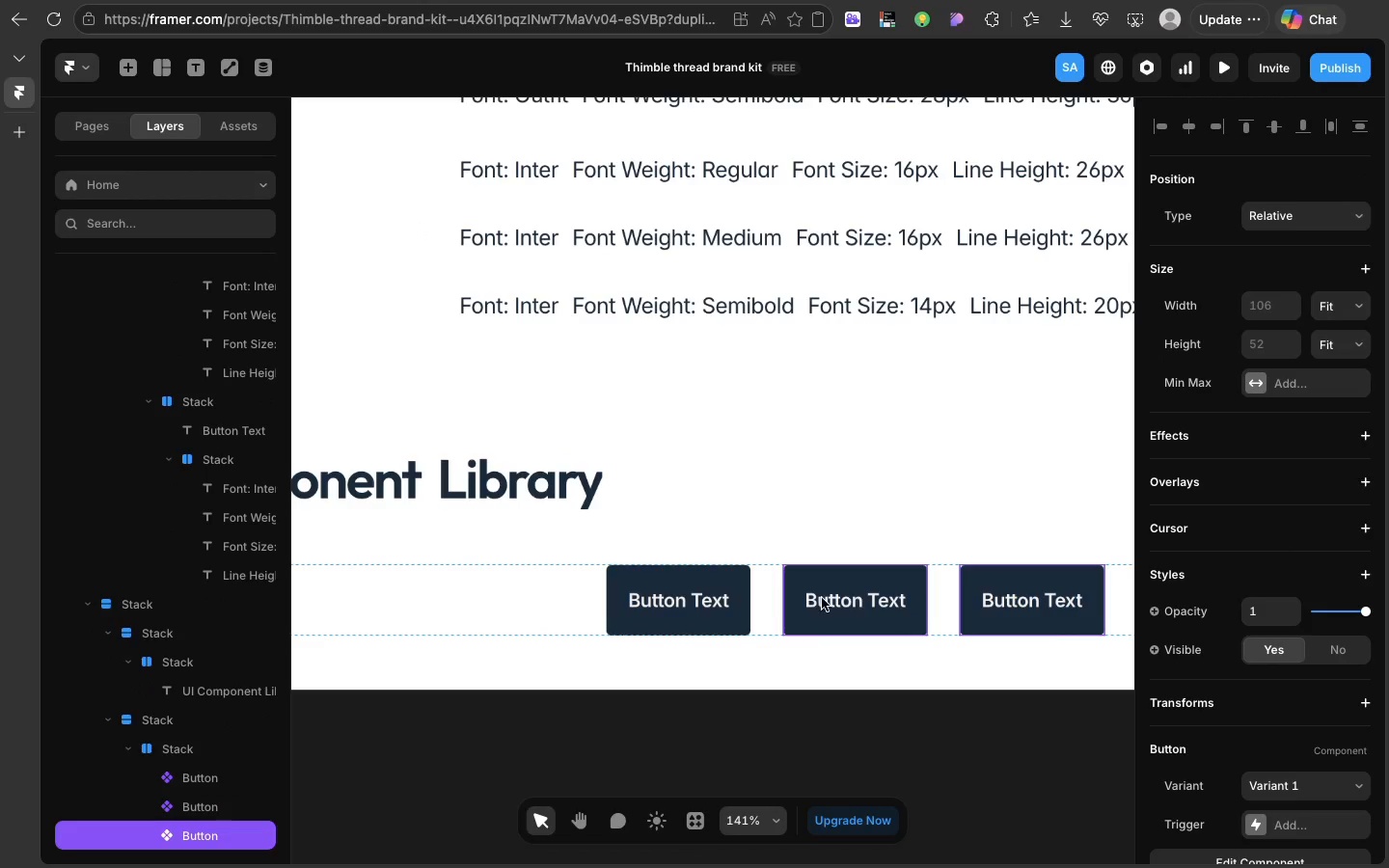 
left_click([818, 600])
 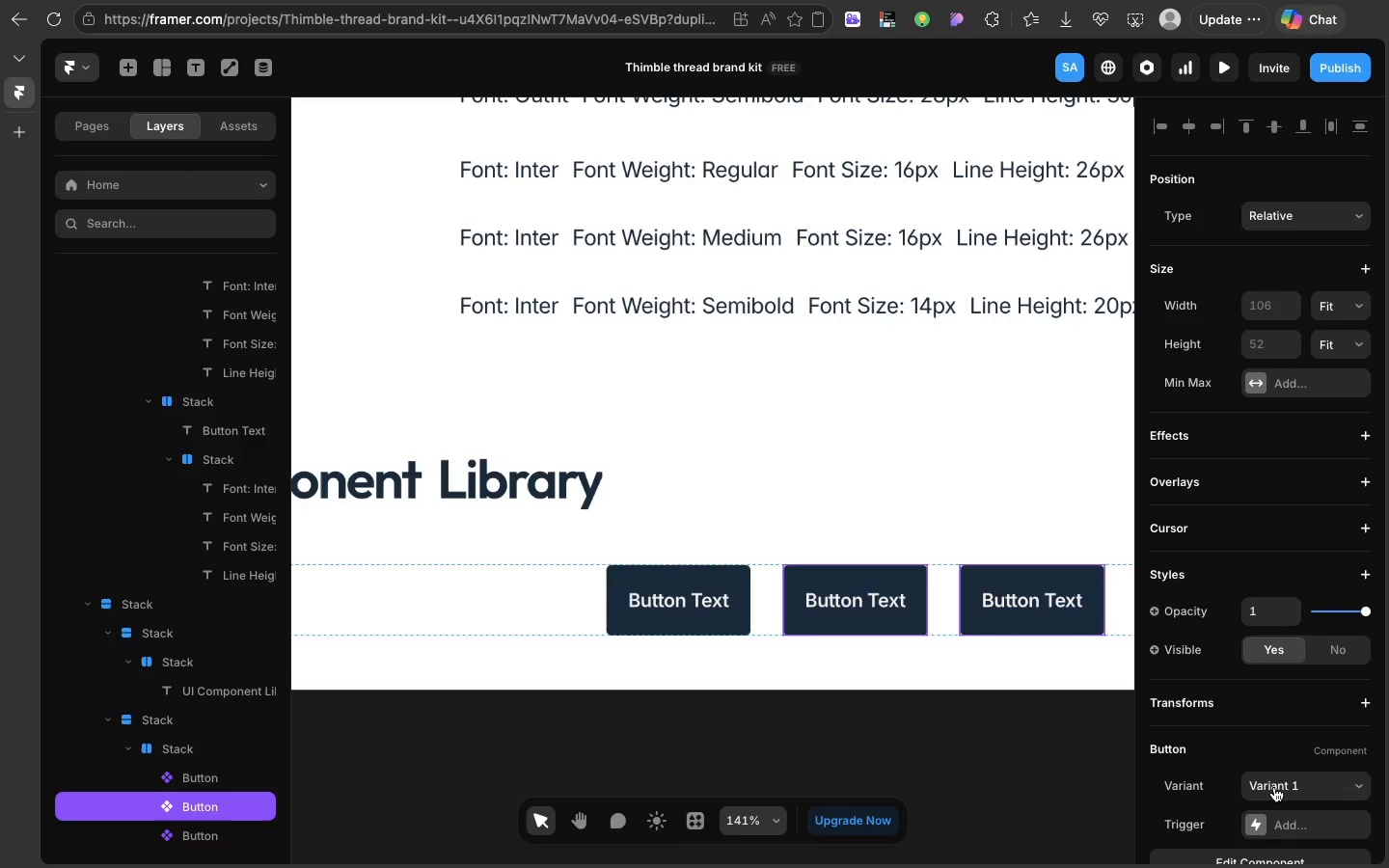 
left_click([1274, 787])
 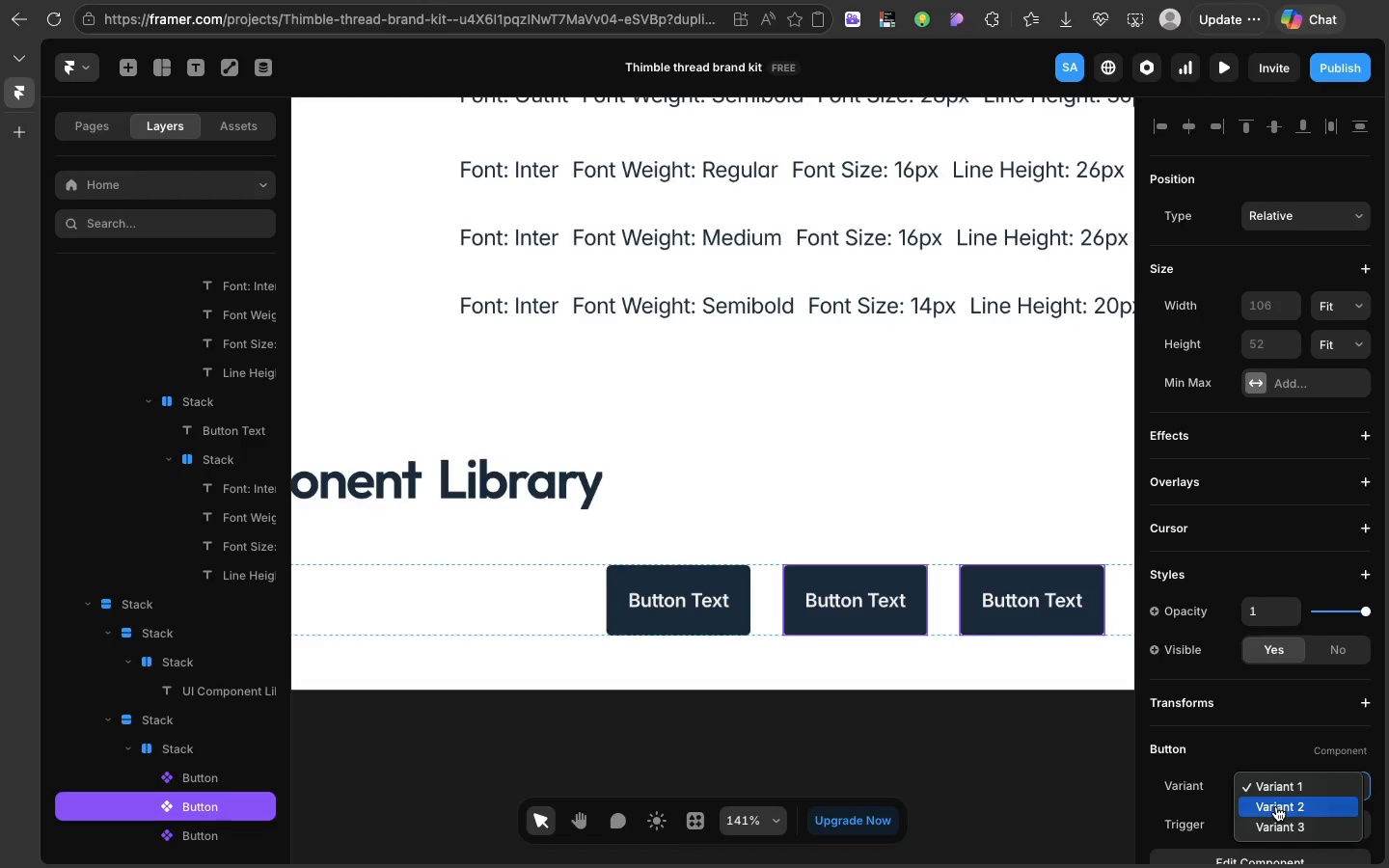 
left_click([1276, 806])
 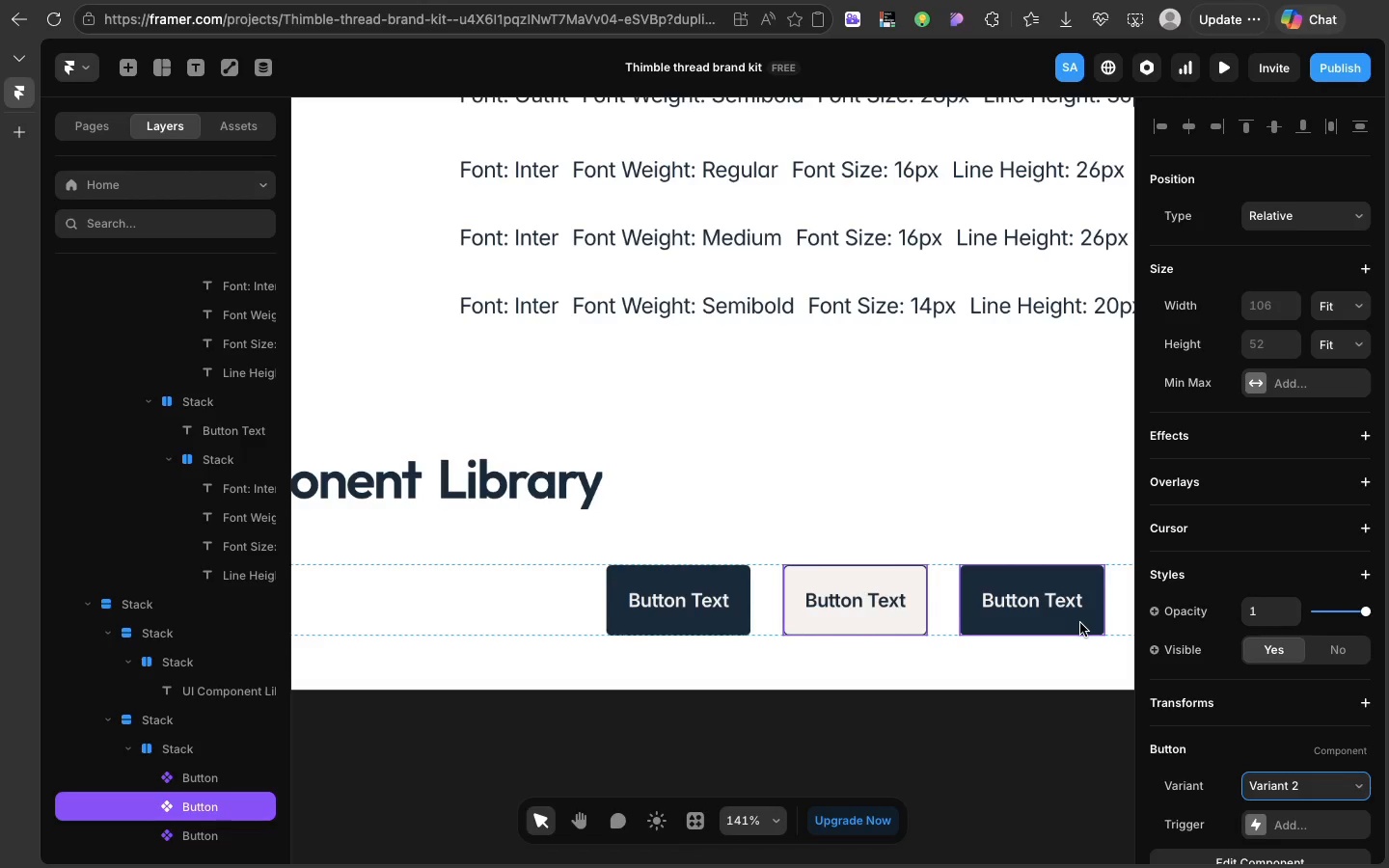 
left_click([1080, 623])
 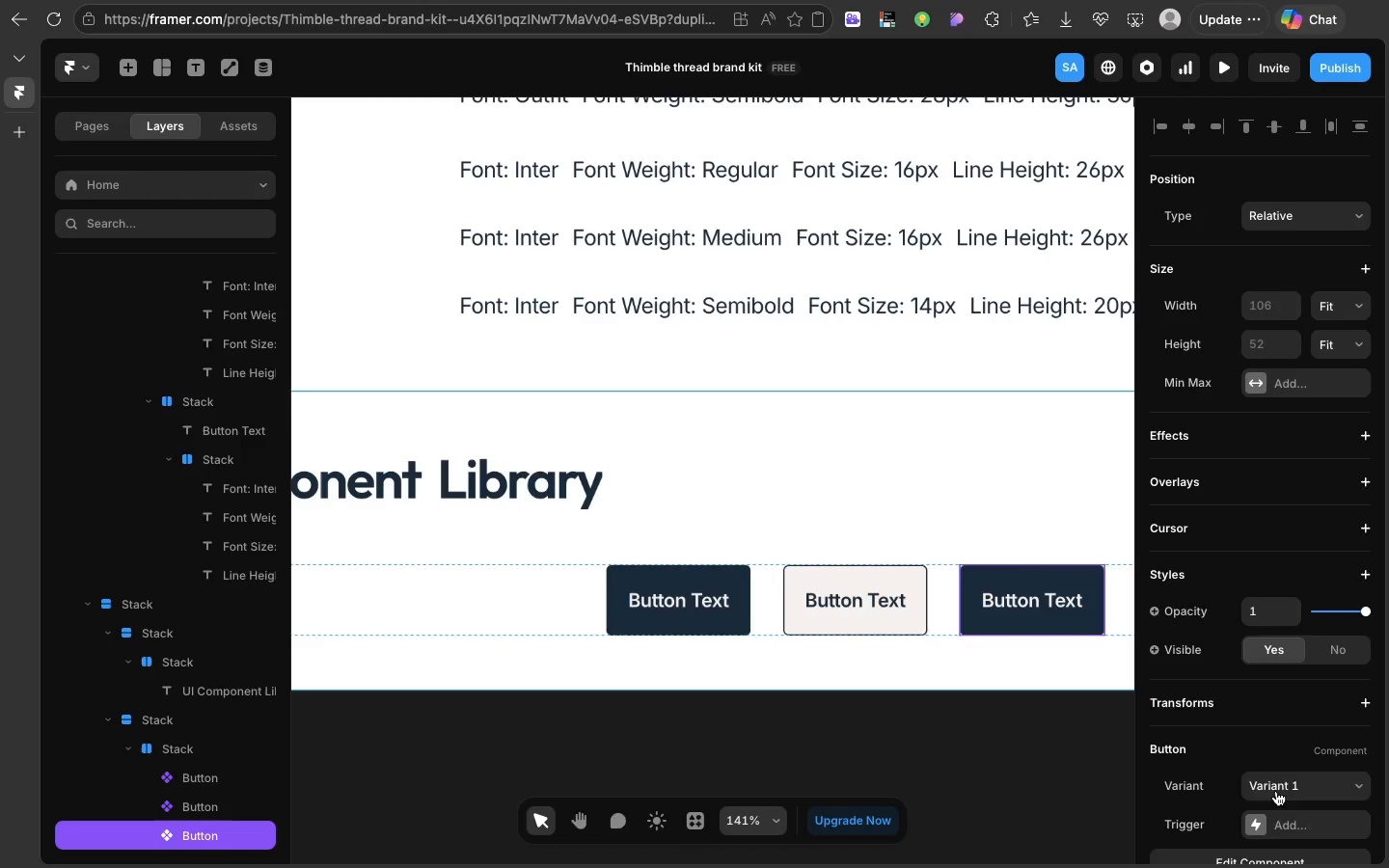 
left_click([1276, 791])
 